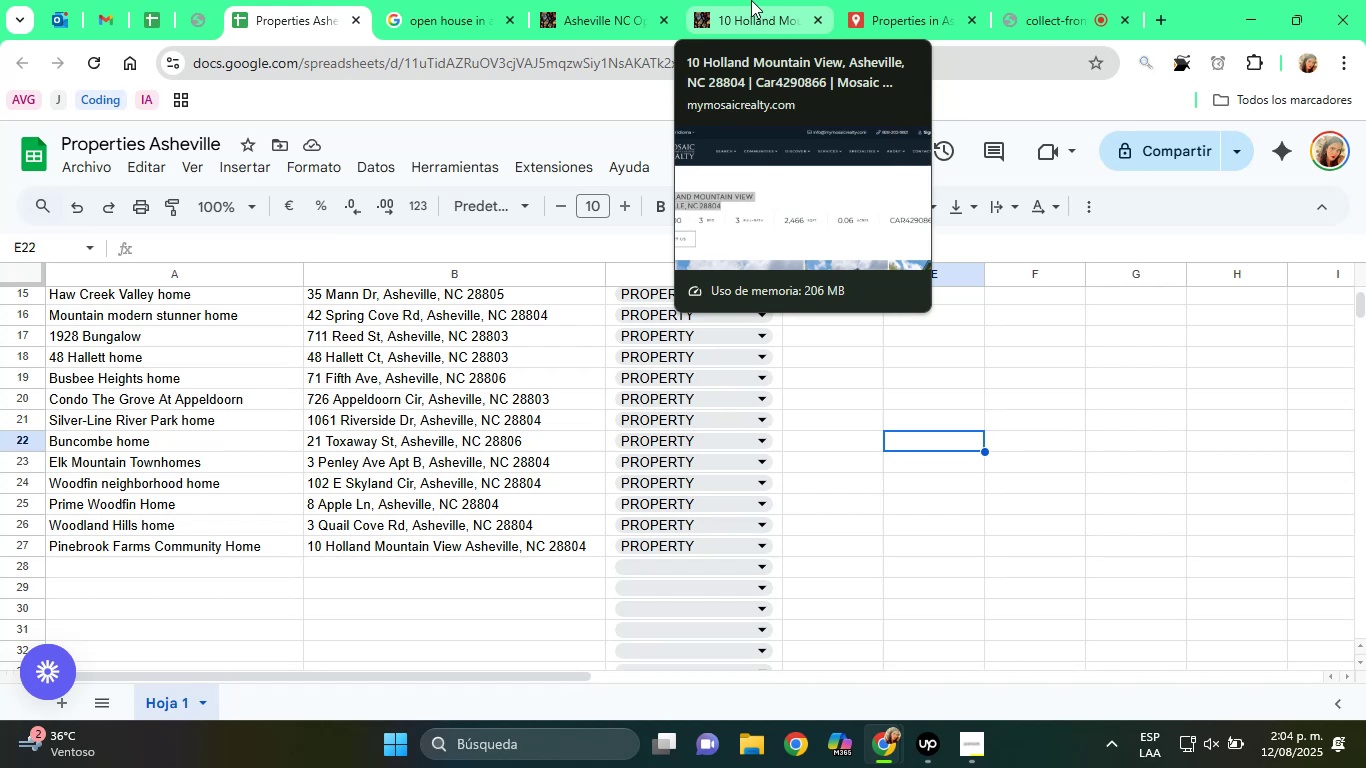 
left_click([751, 0])
 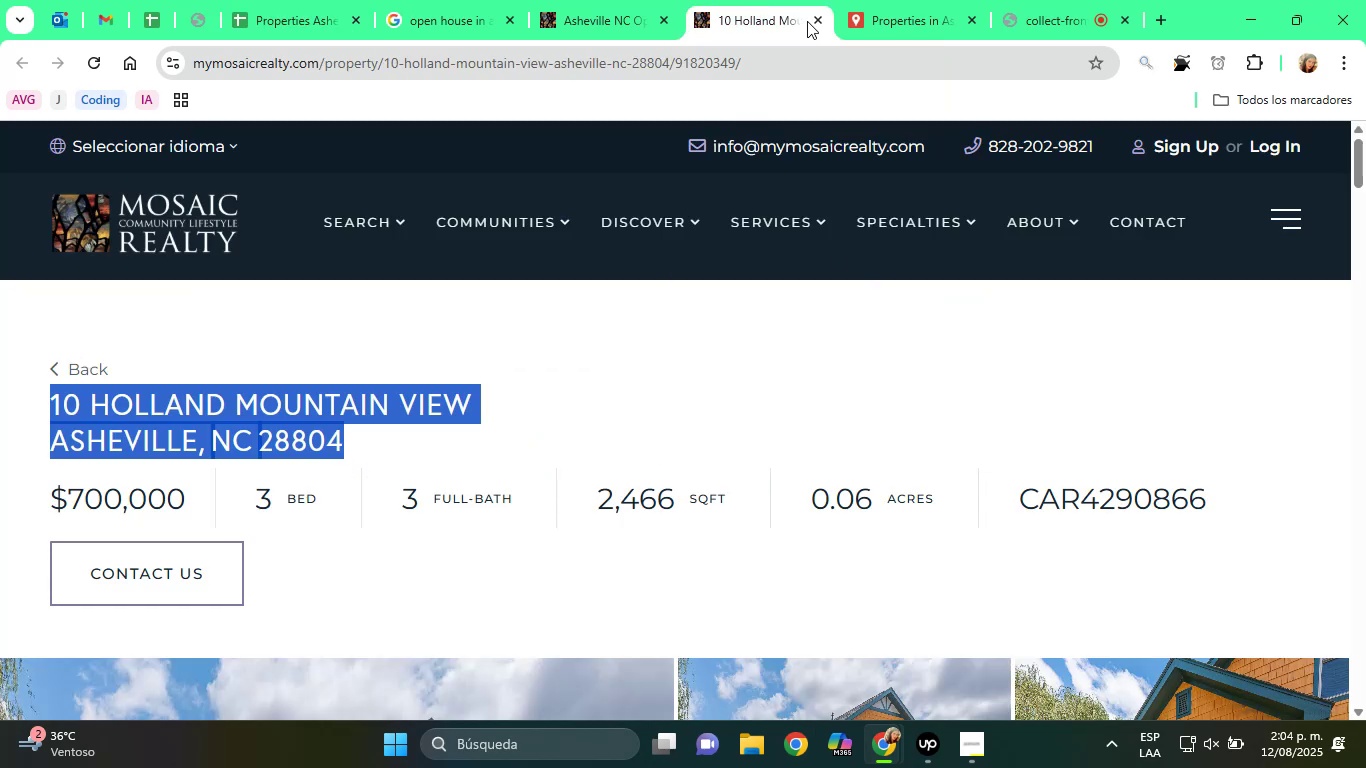 
left_click([812, 21])
 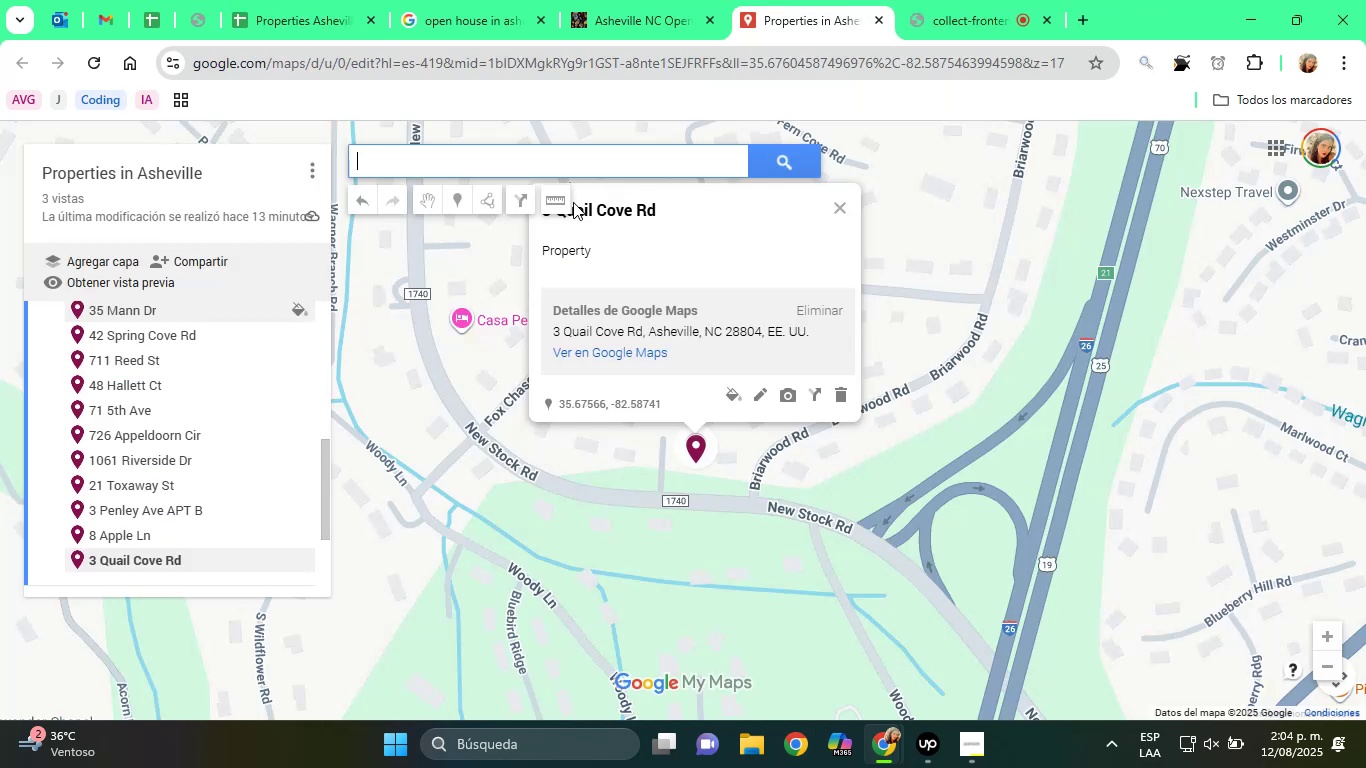 
left_click([685, 0])
 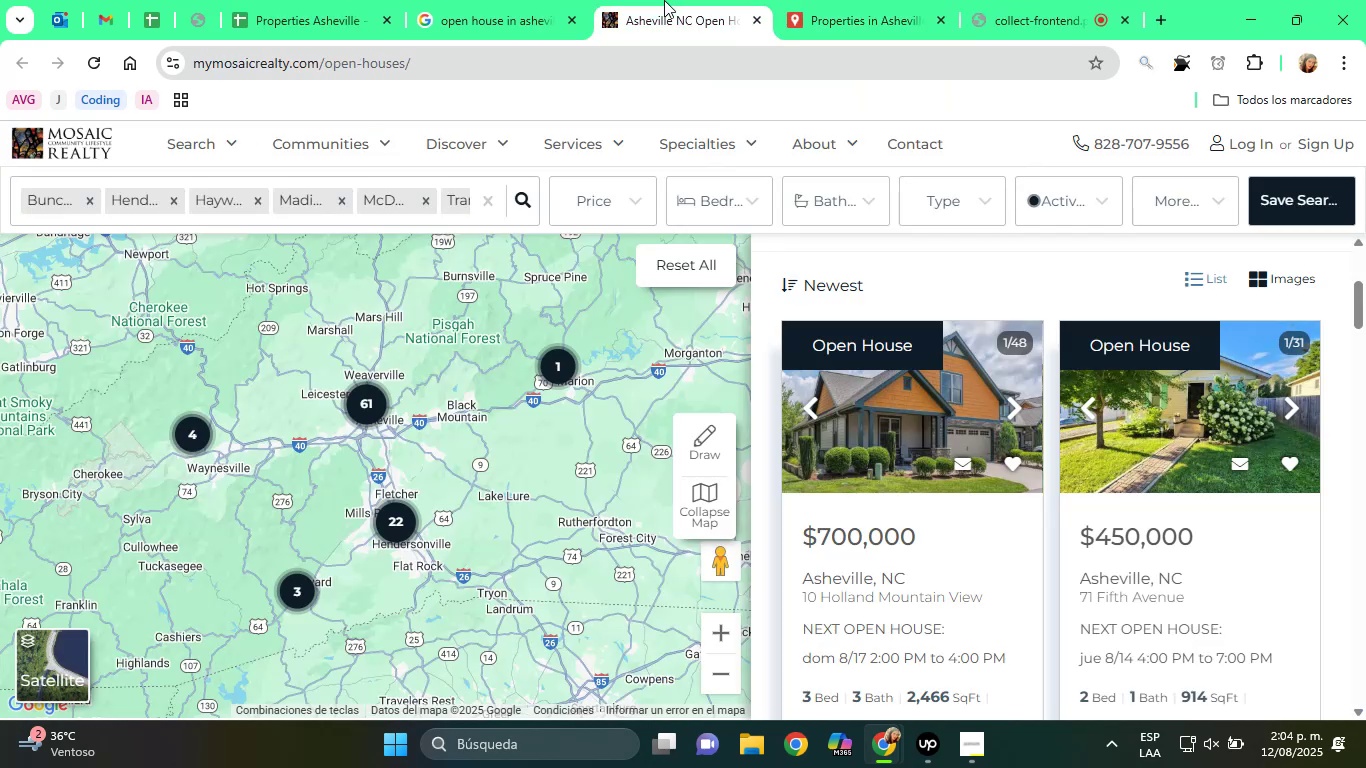 
scroll: coordinate [685, 0], scroll_direction: down, amount: 1.0
 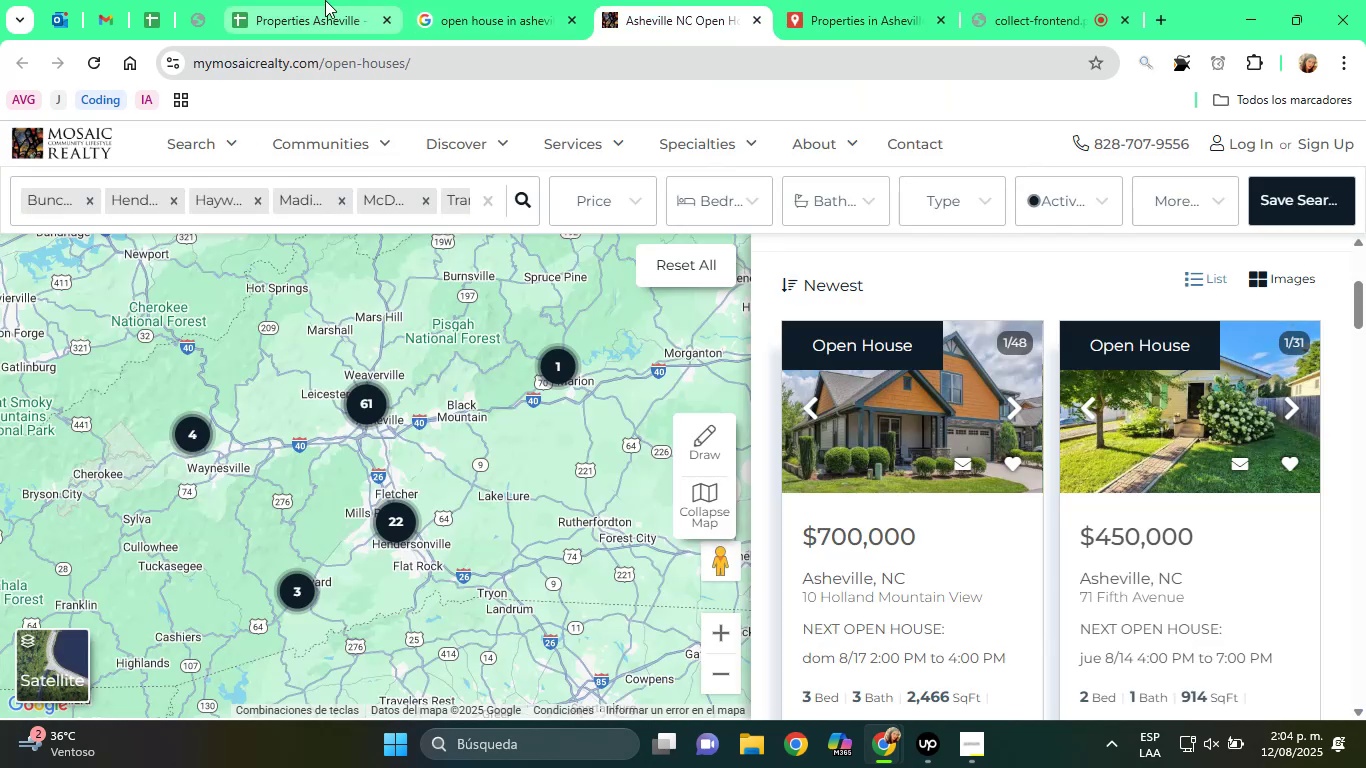 
left_click([325, 0])
 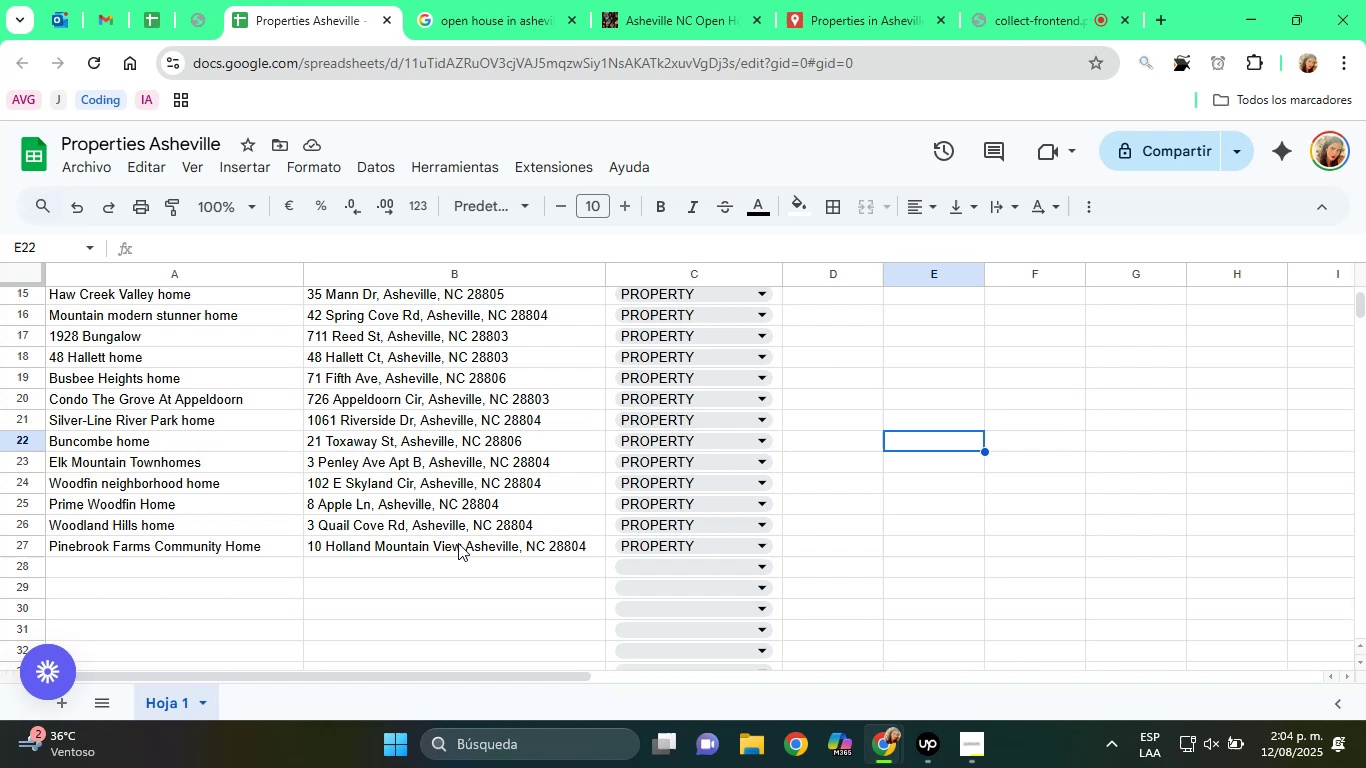 
left_click([465, 549])
 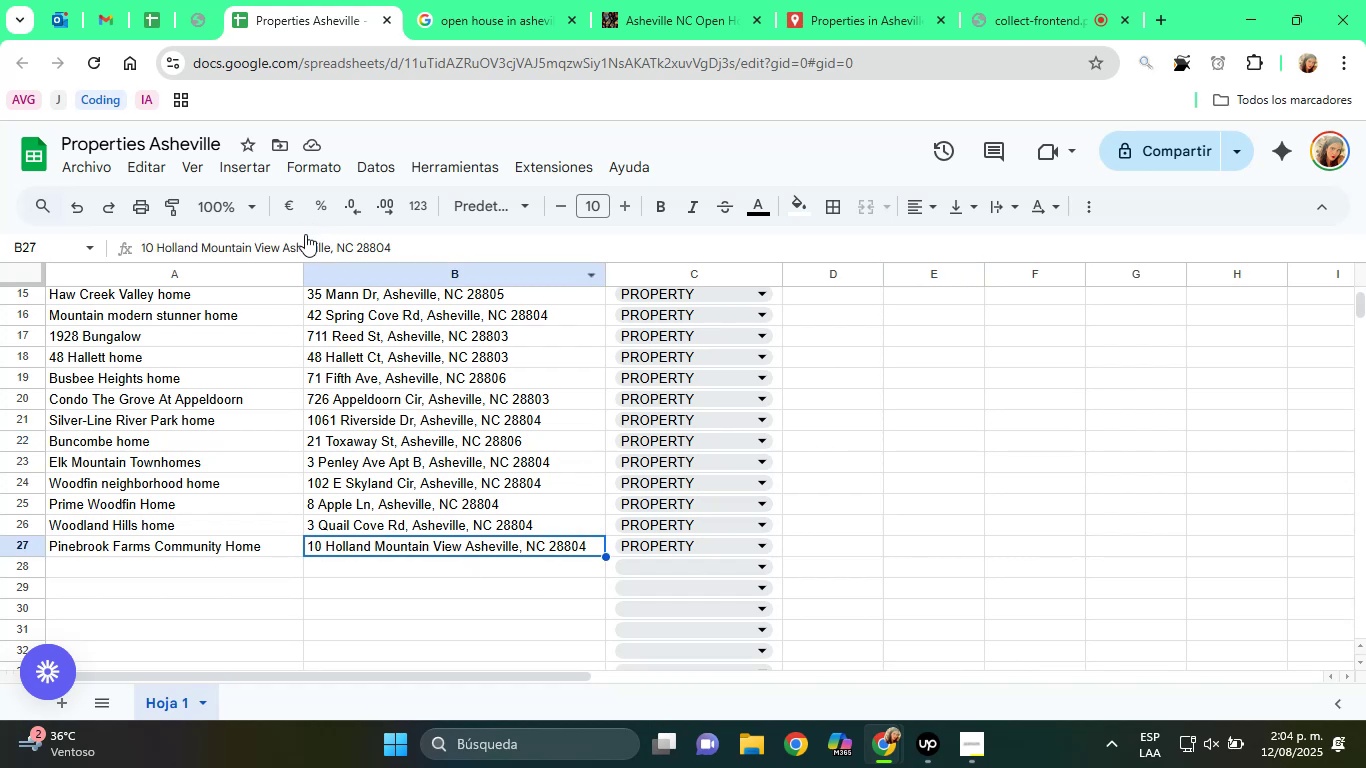 
double_click([307, 238])
 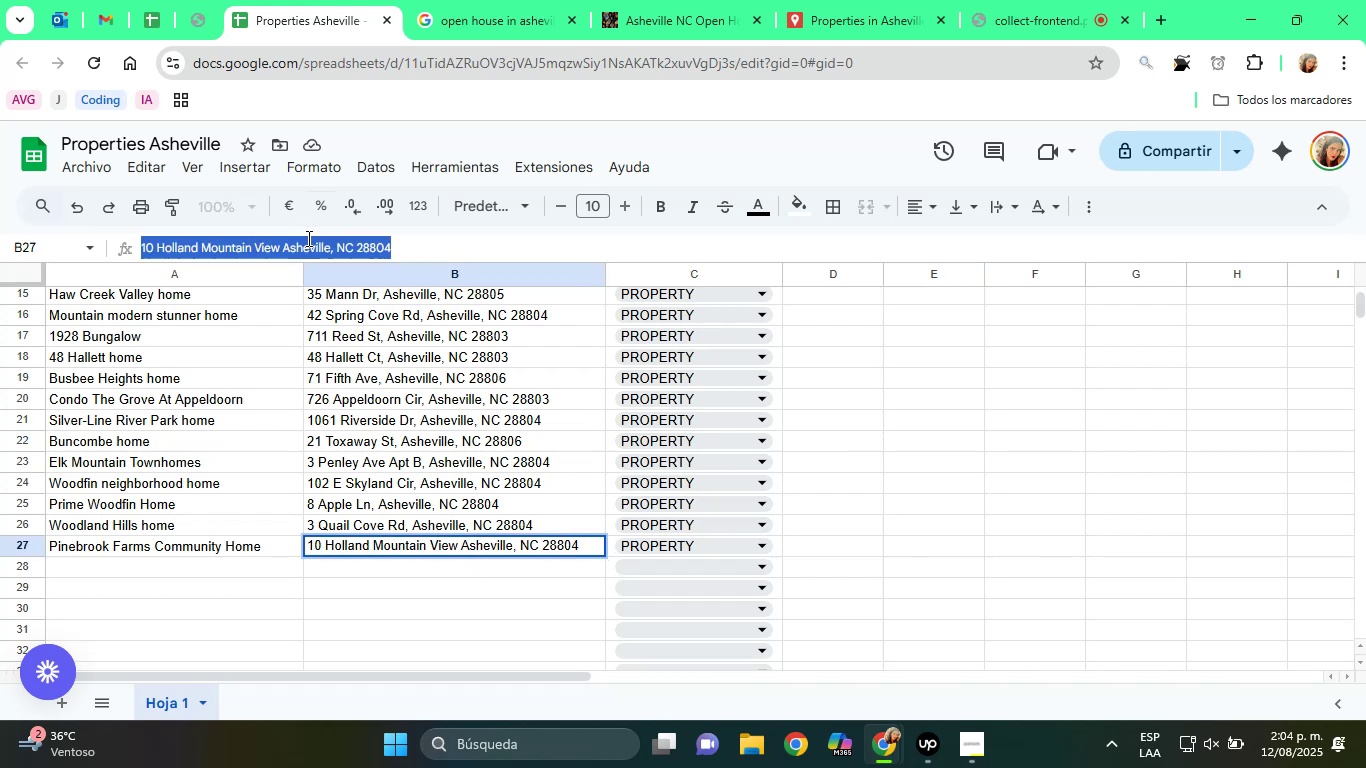 
triple_click([307, 238])
 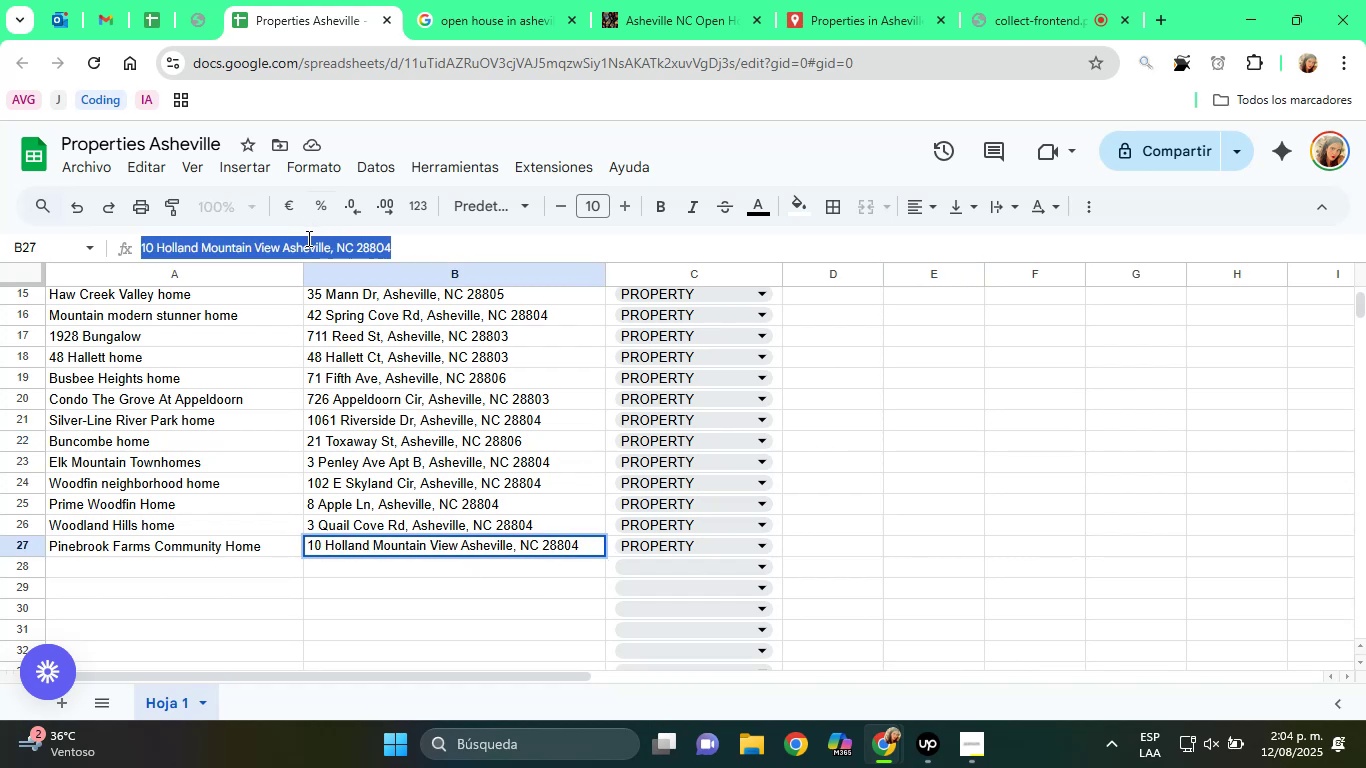 
right_click([307, 238])
 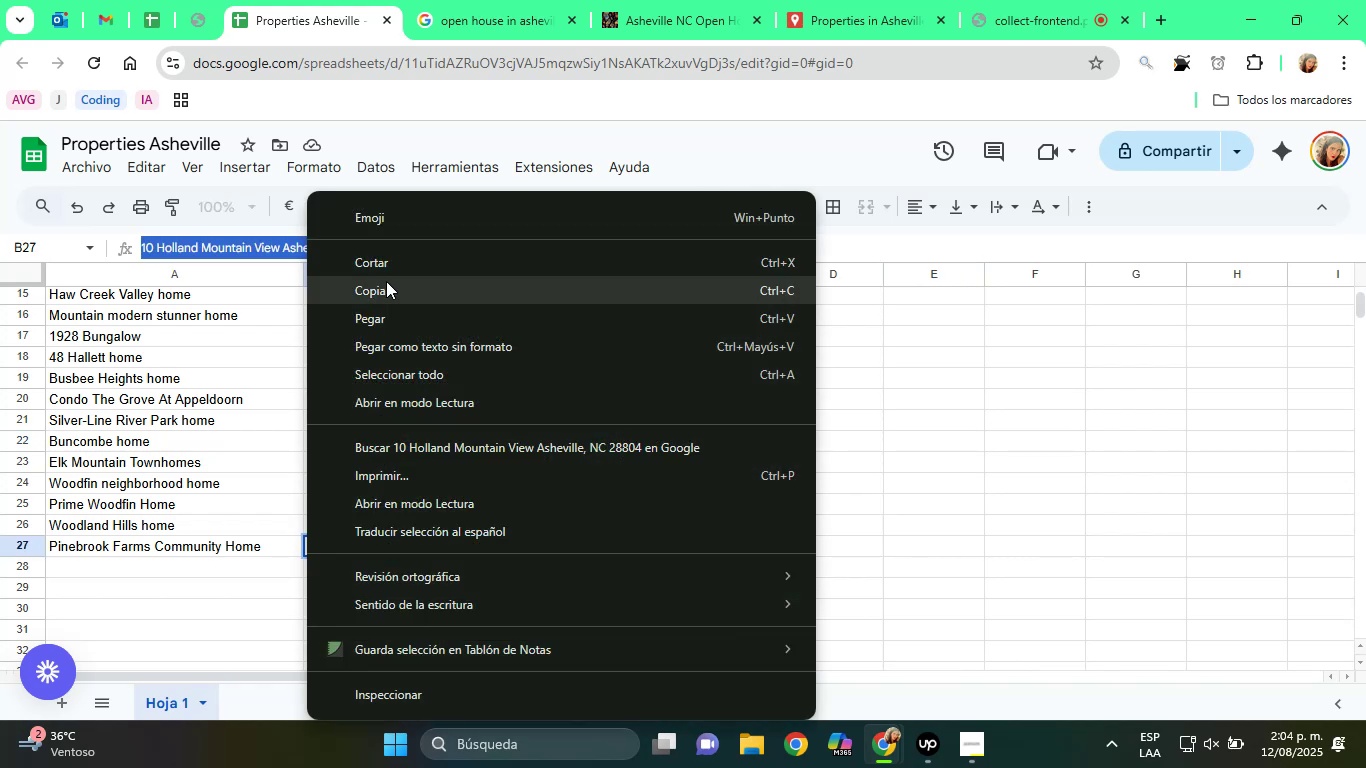 
left_click([388, 283])
 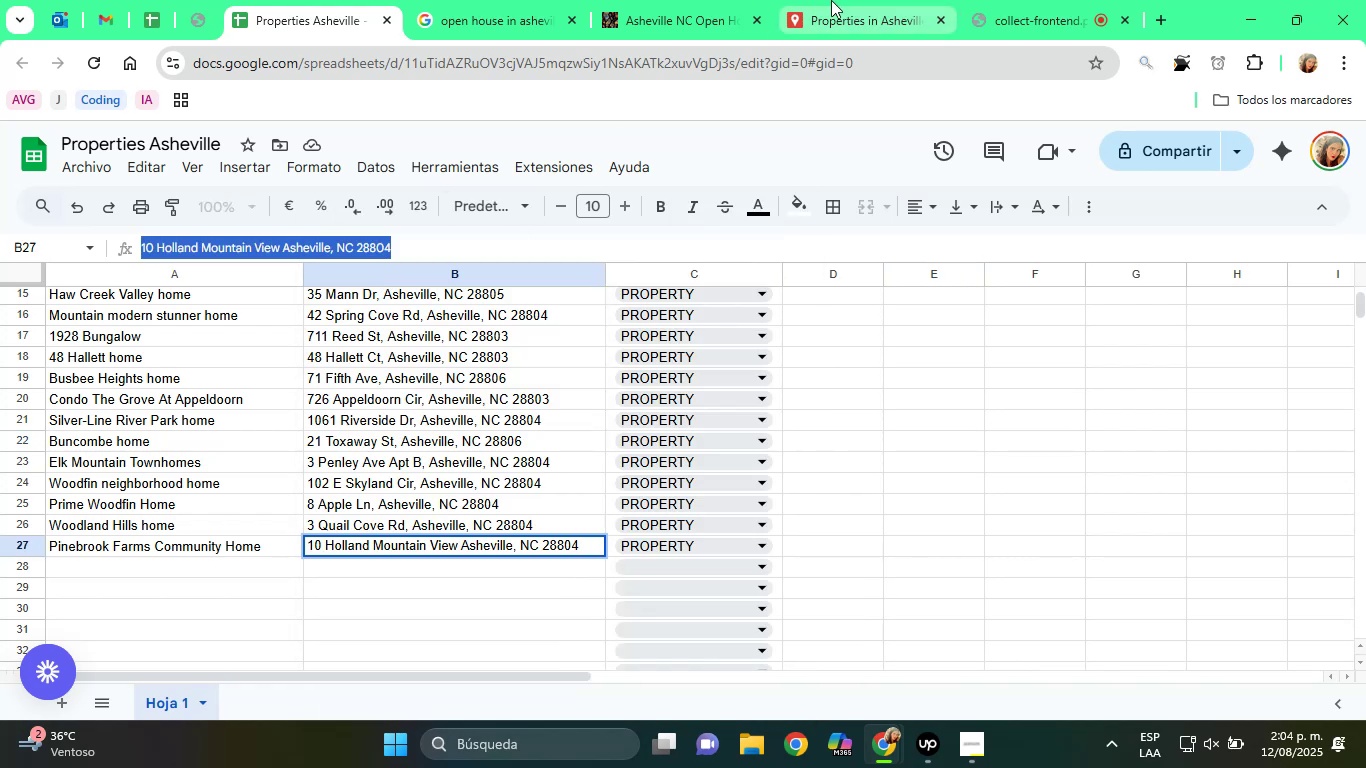 
left_click([839, 0])
 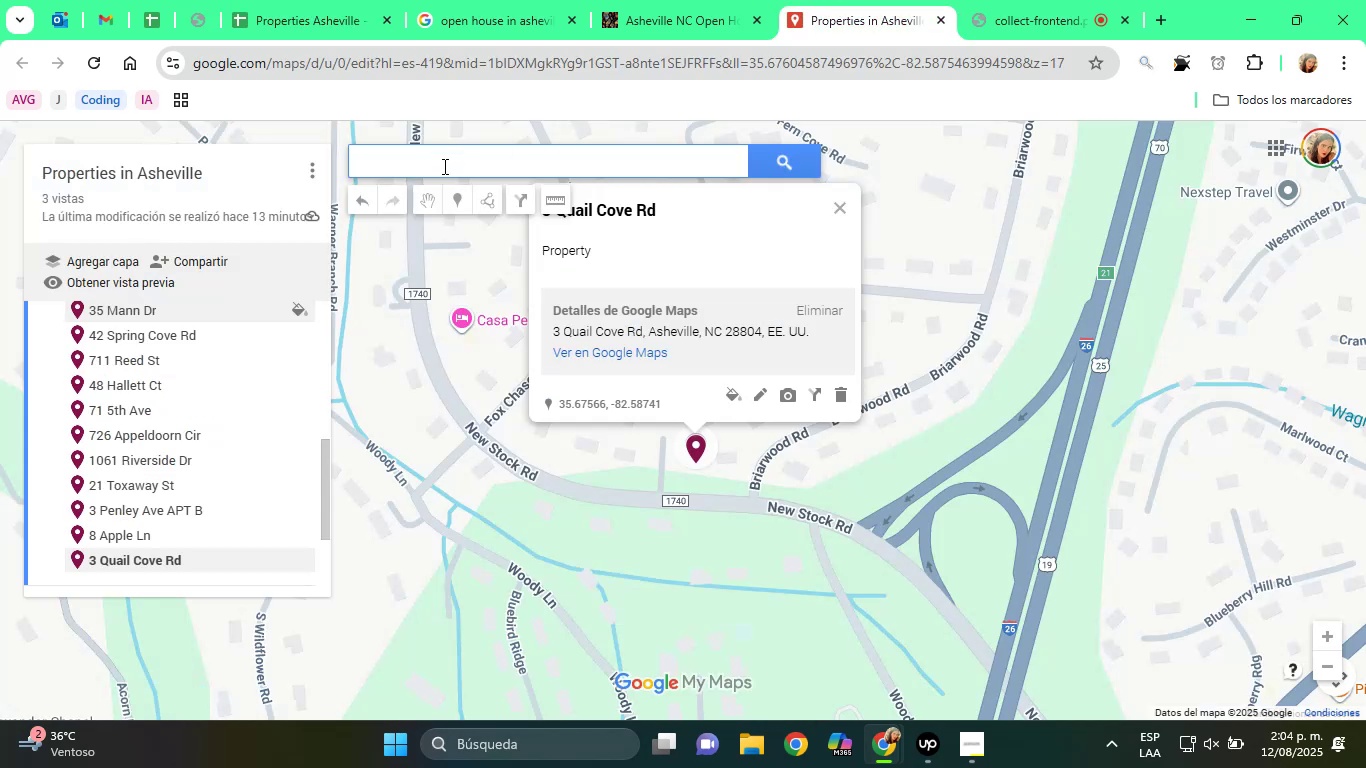 
right_click([441, 169])
 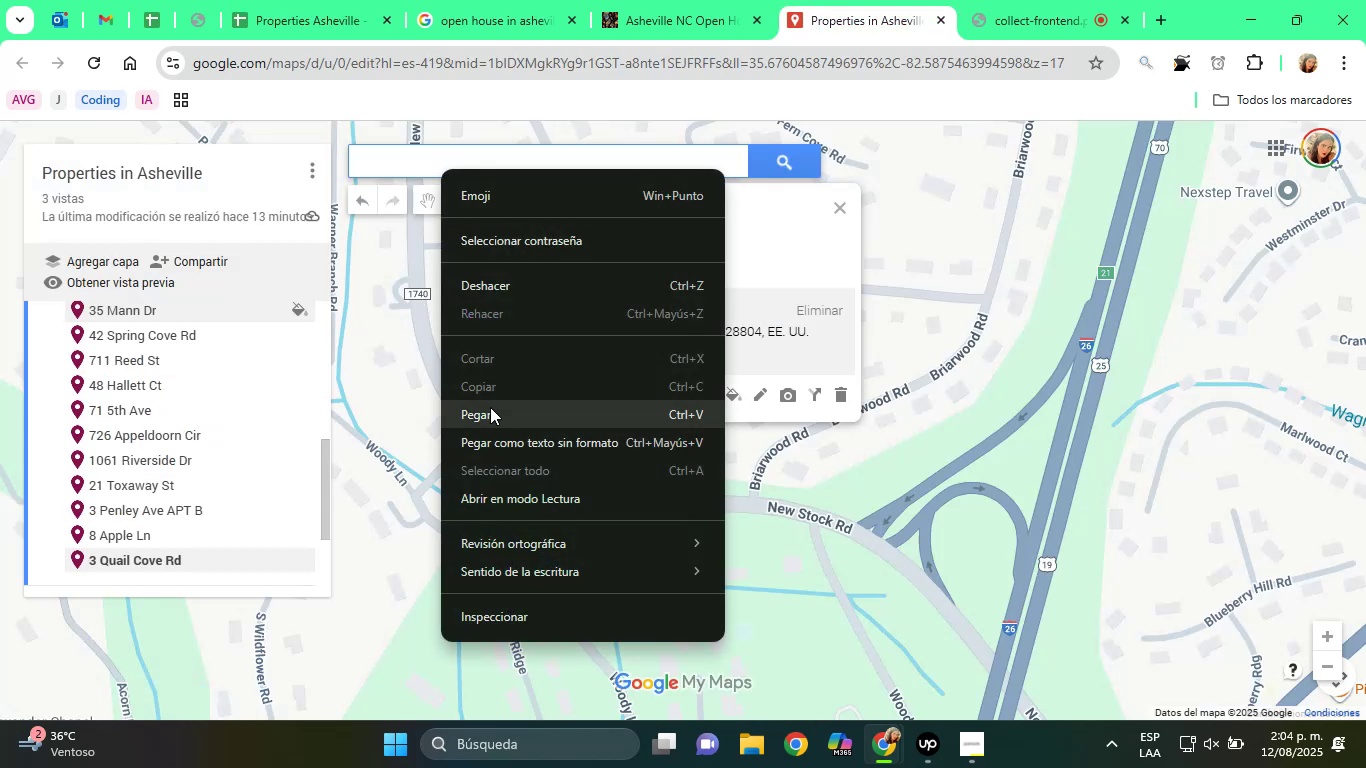 
left_click([490, 411])
 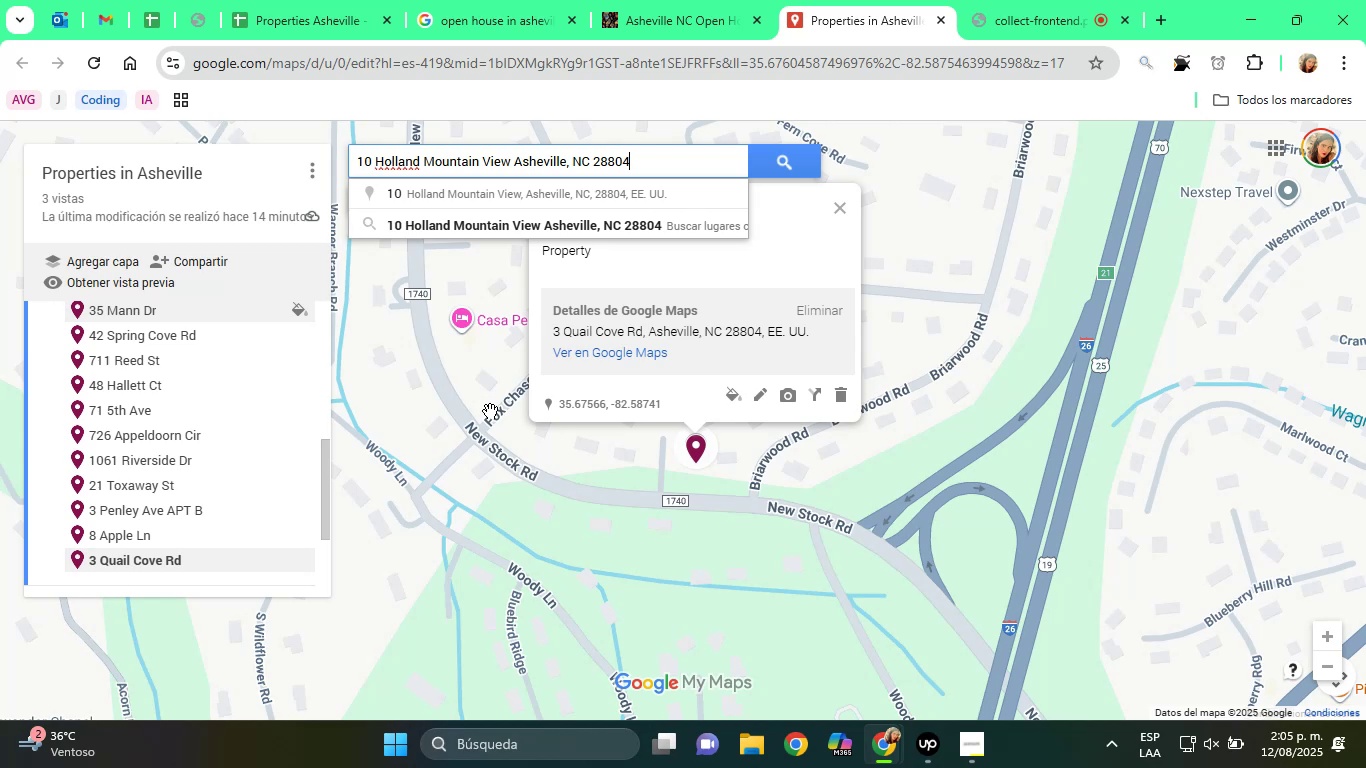 
wait(38.29)
 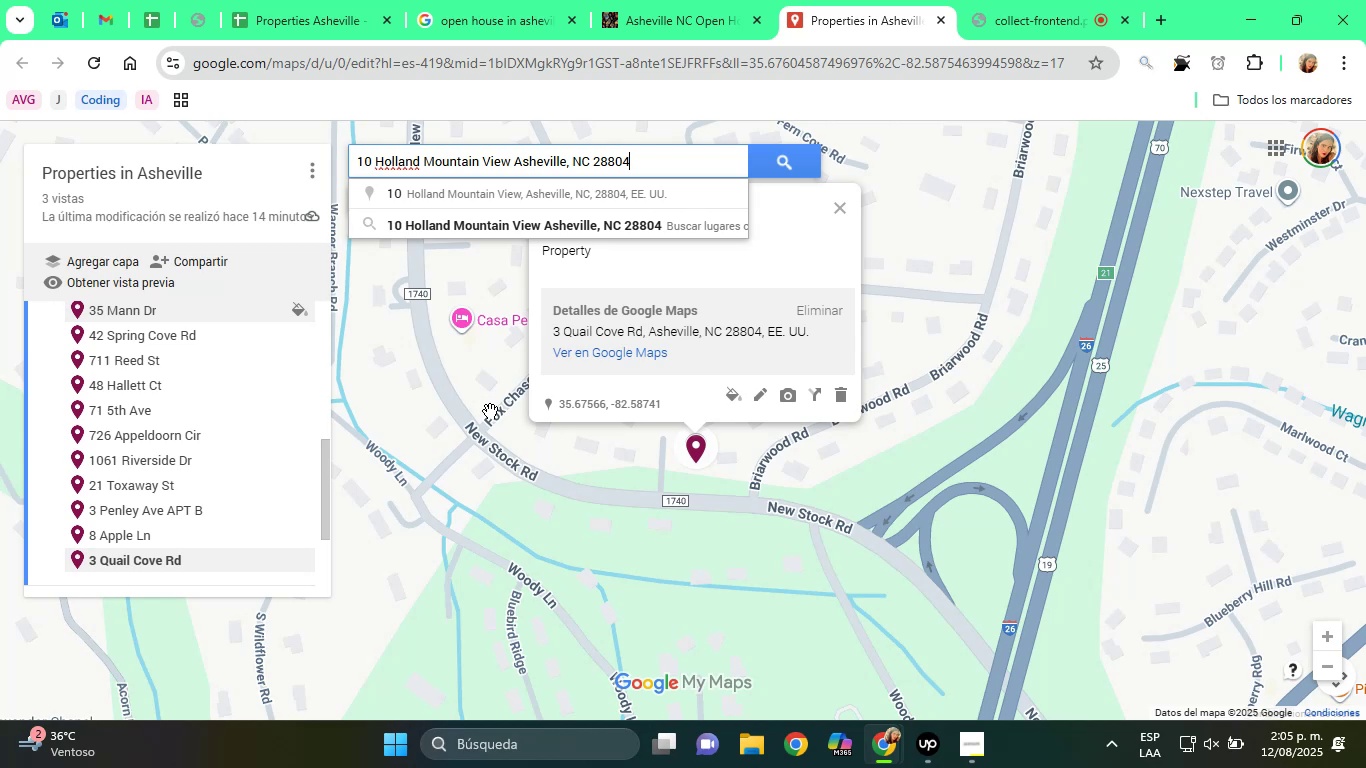 
left_click([574, 199])
 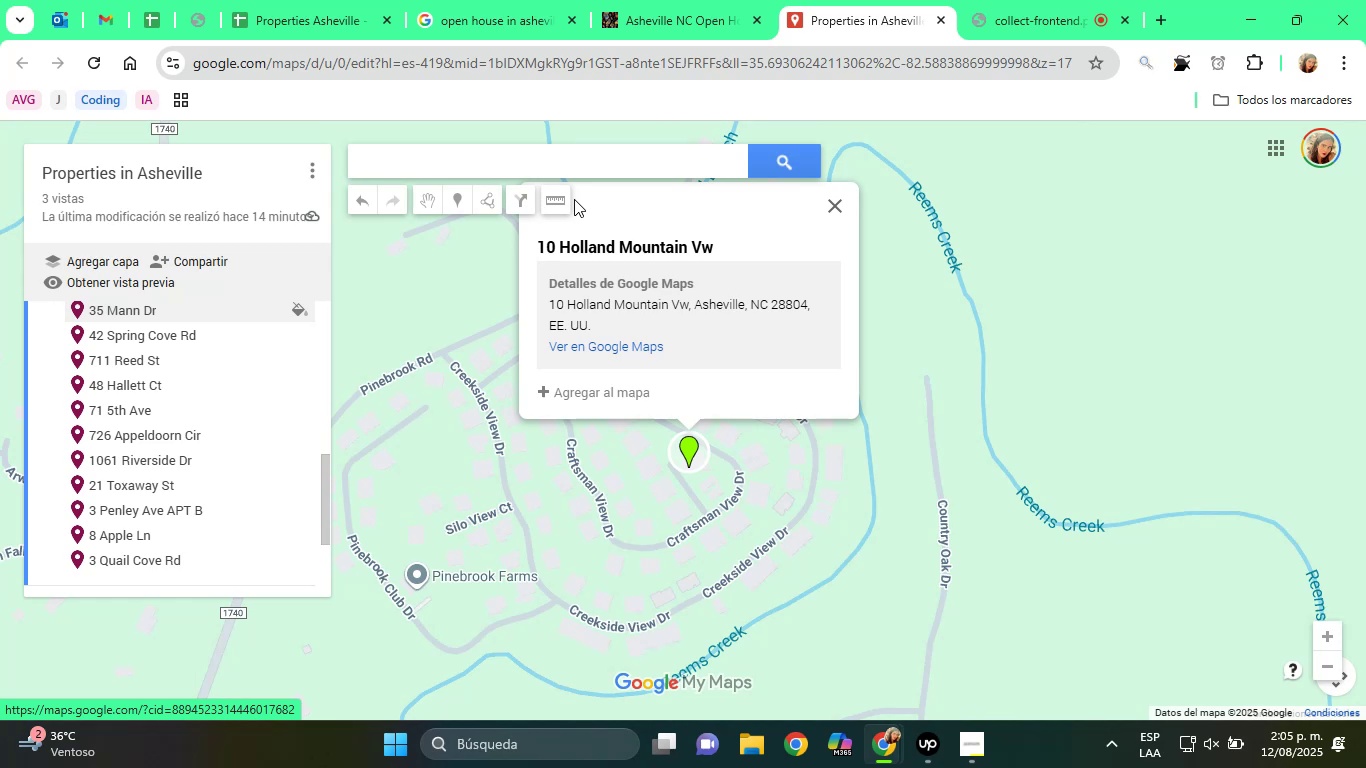 
wait(10.46)
 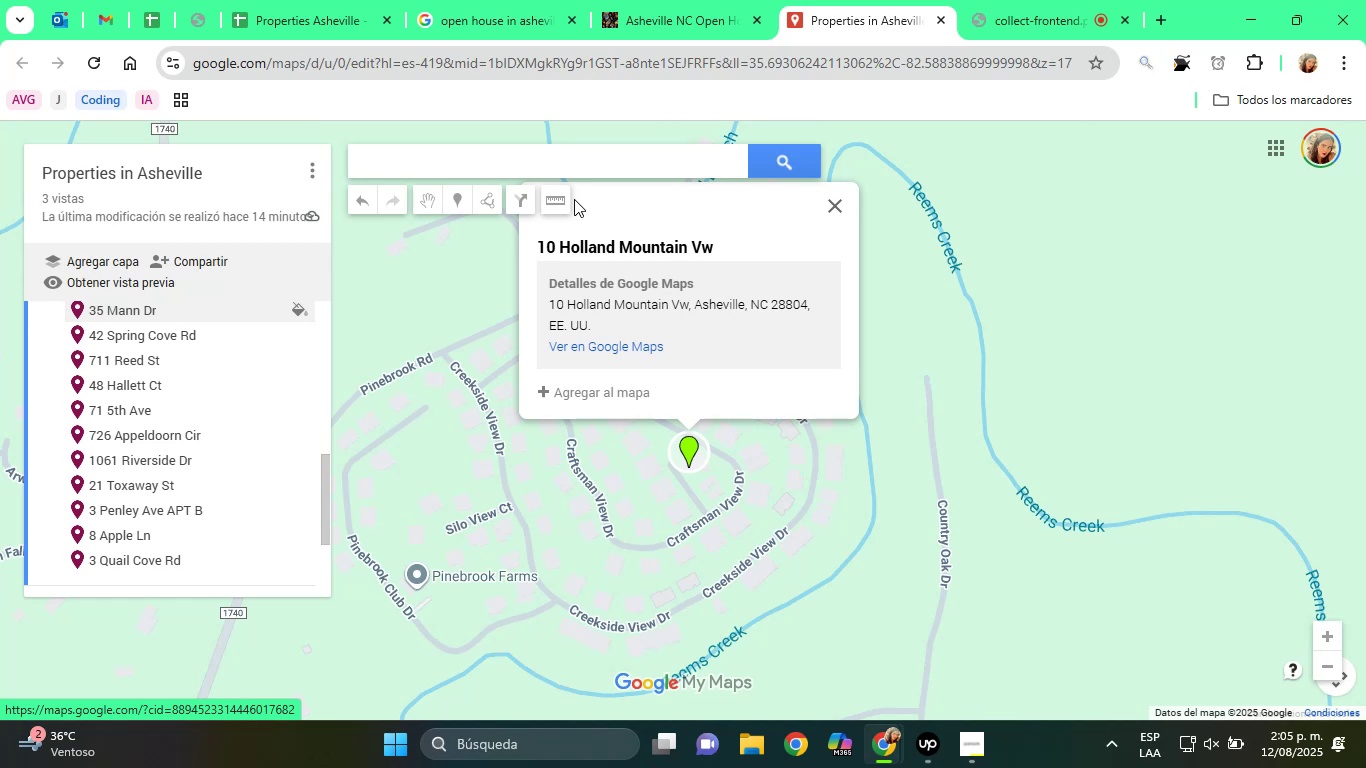 
left_click([606, 388])
 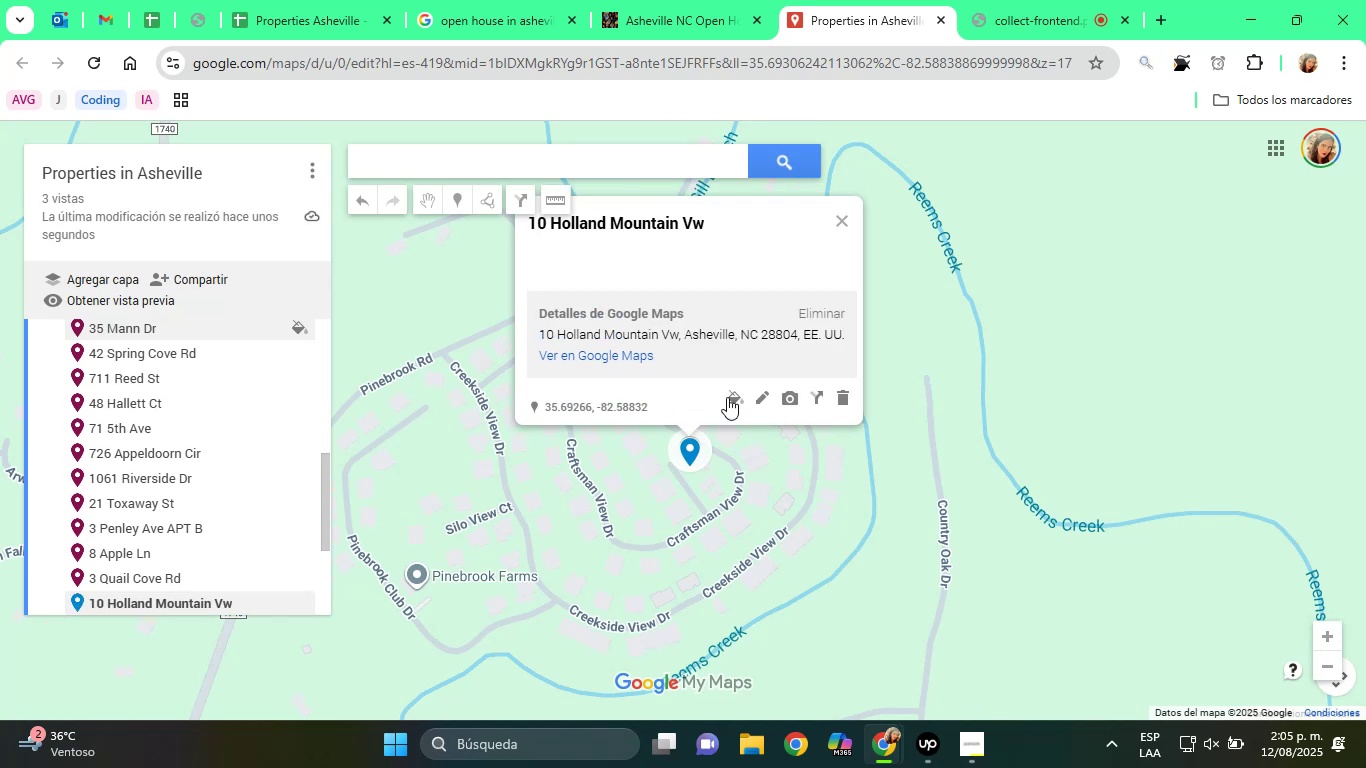 
left_click([739, 402])
 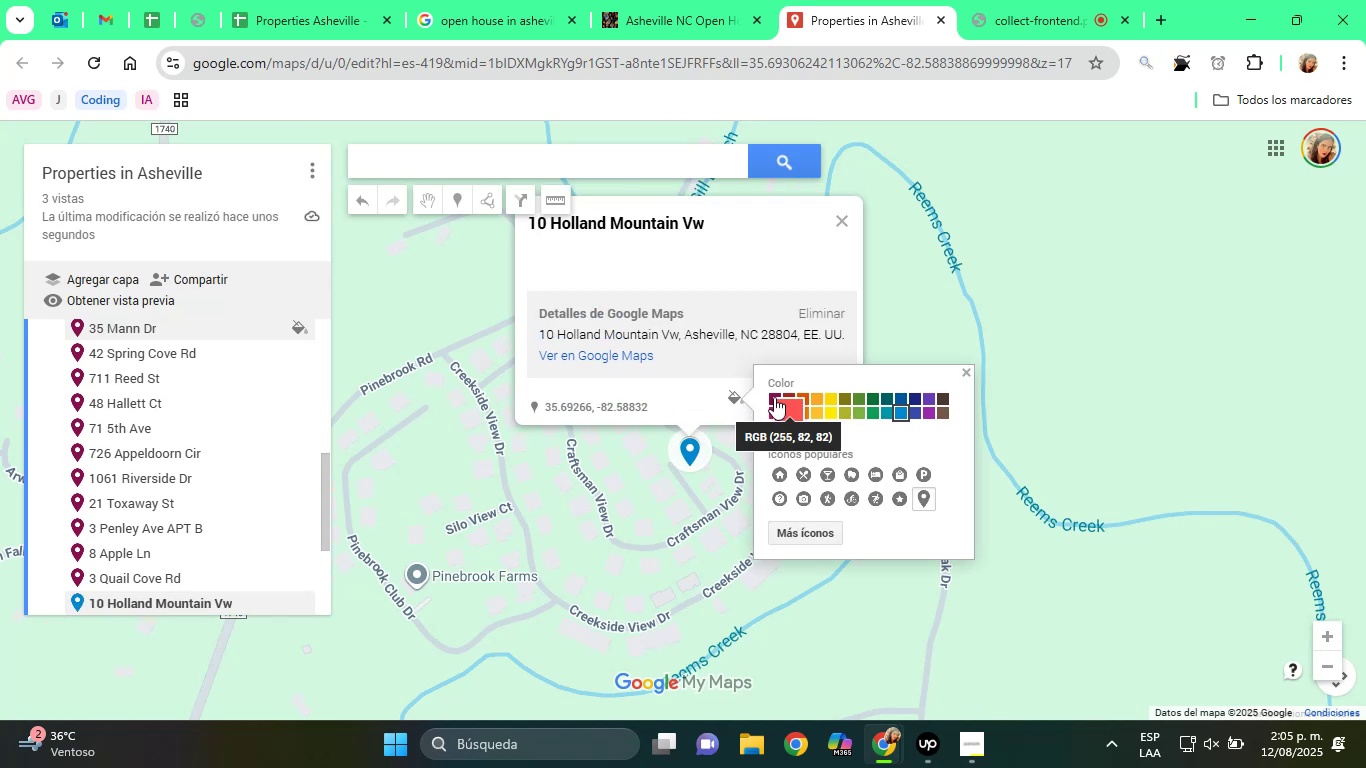 
left_click([773, 395])
 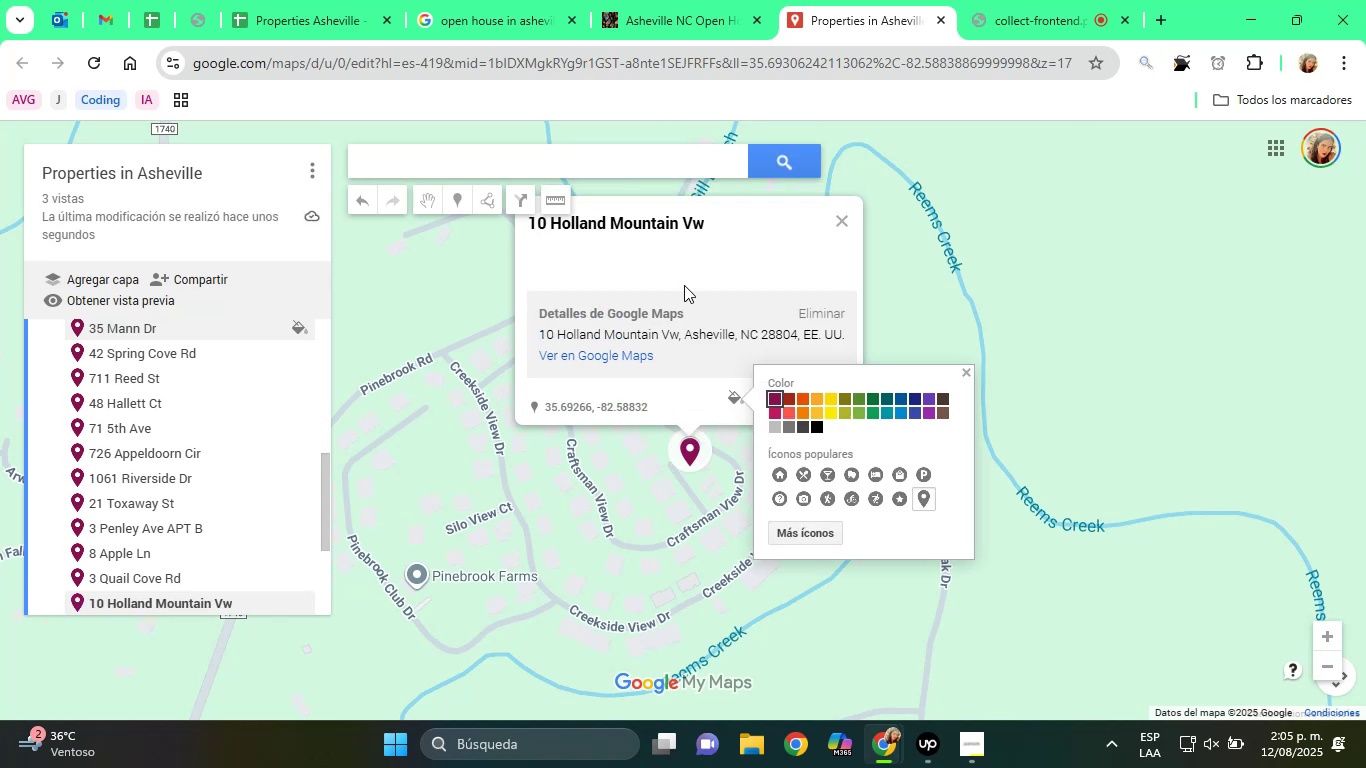 
left_click([655, 258])
 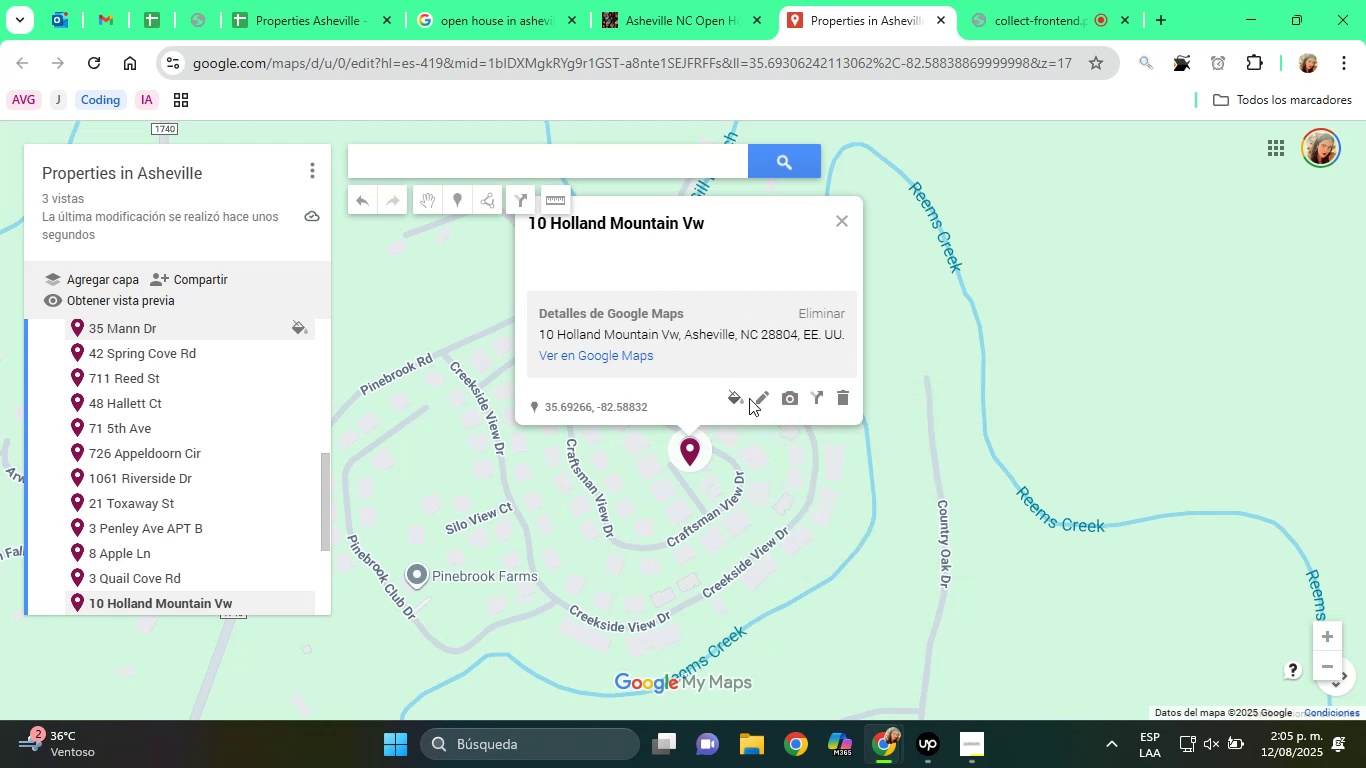 
left_click([761, 399])
 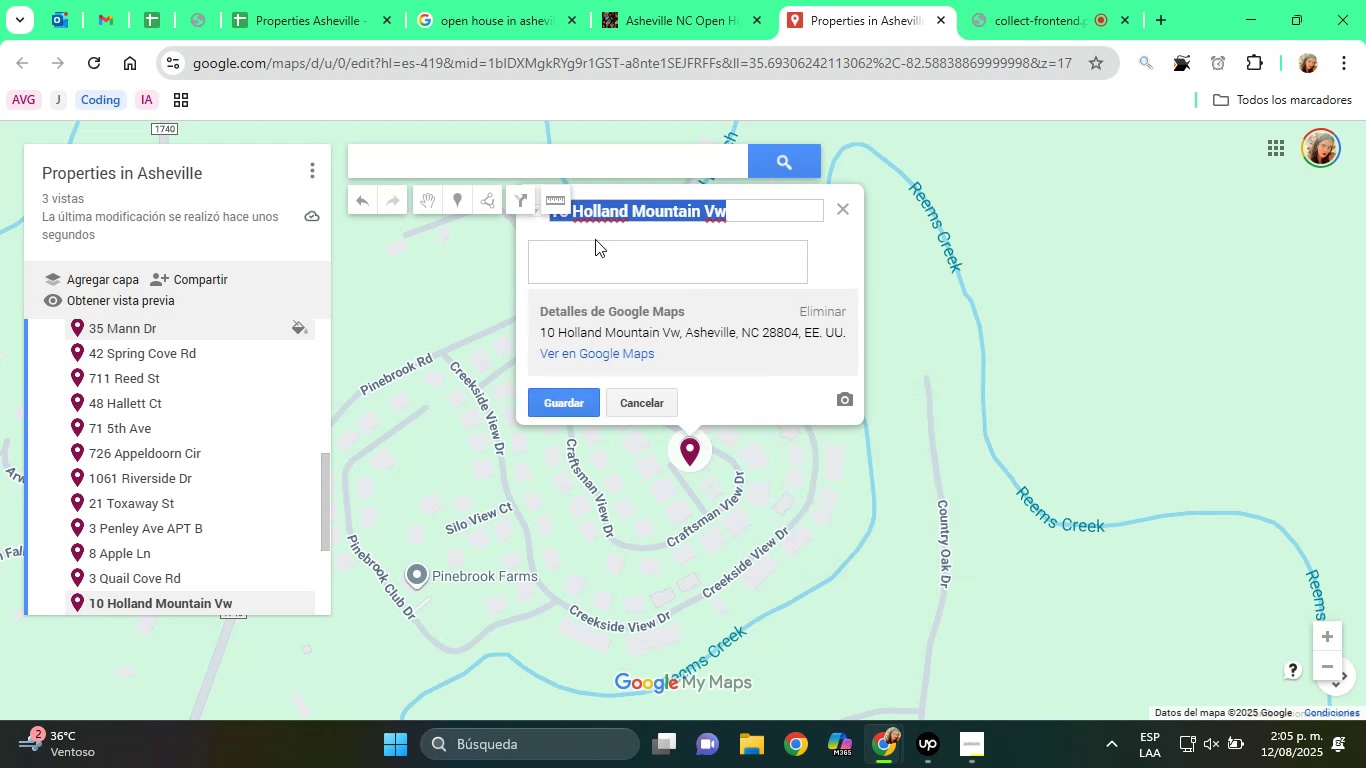 
left_click([608, 255])
 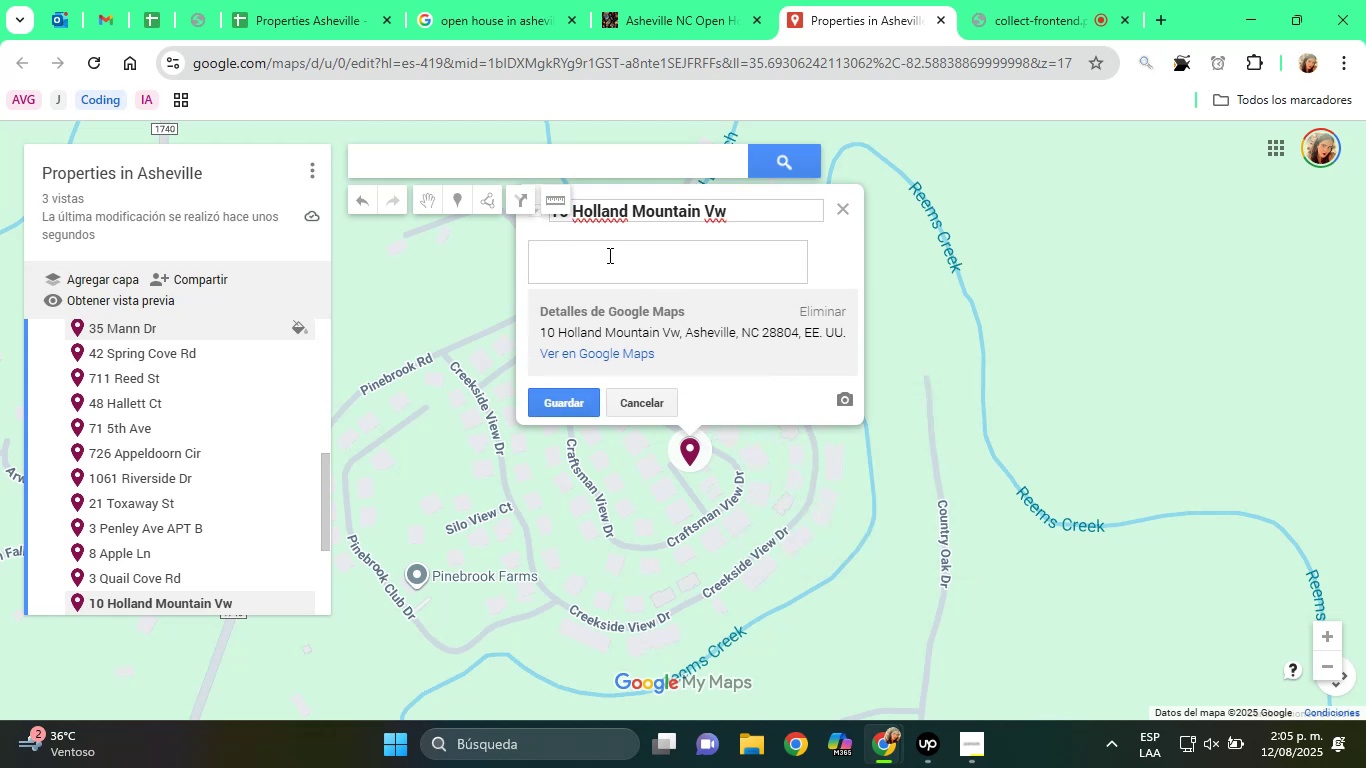 
type(pro)
key(Backspace)
key(Backspace)
key(Backspace)
type(Property)
 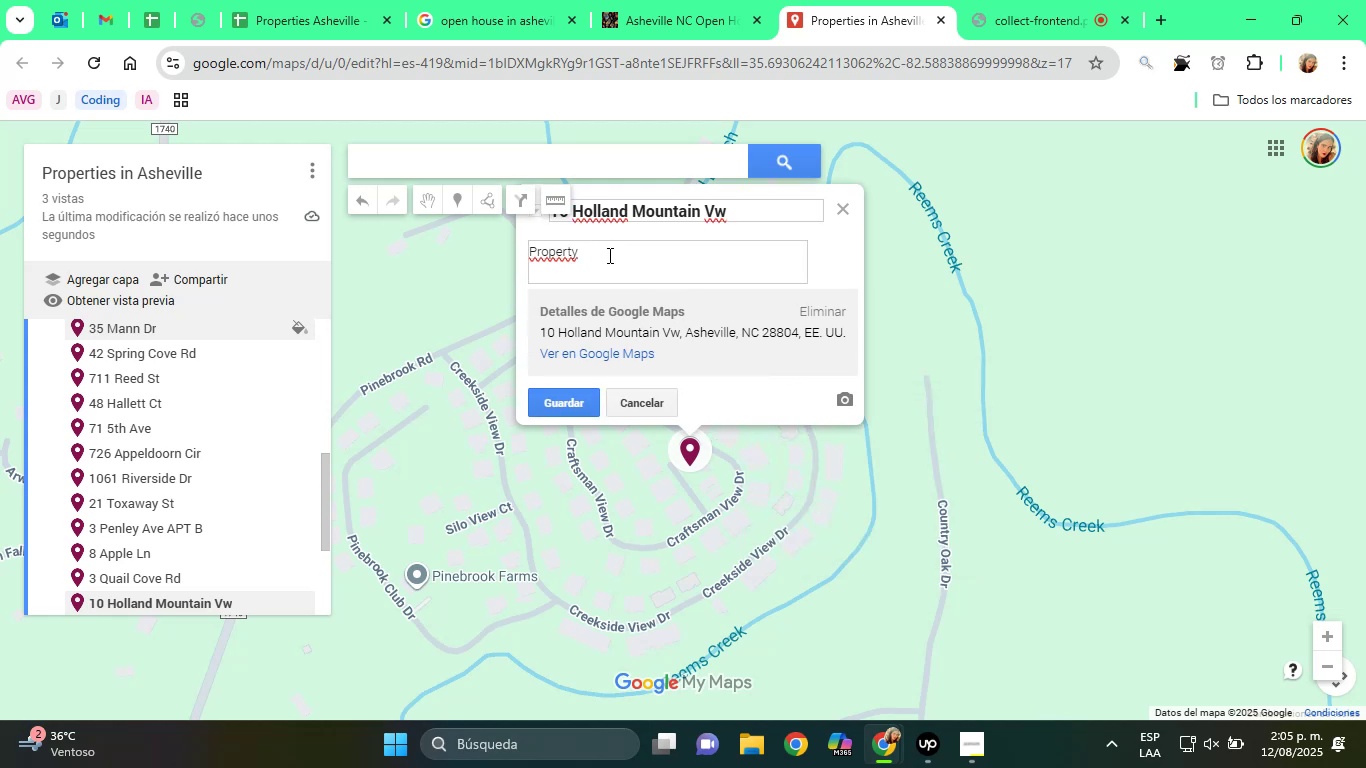 
left_click([573, 395])
 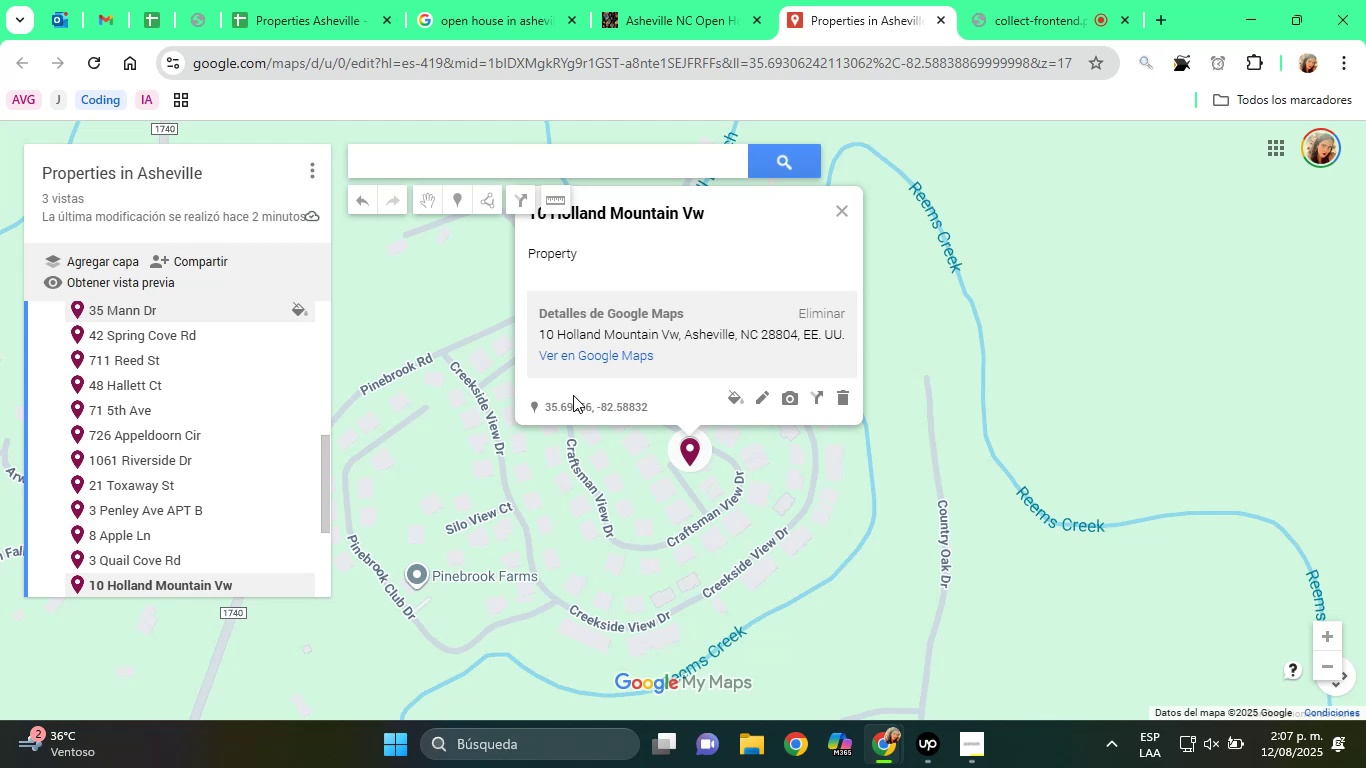 
wait(105.12)
 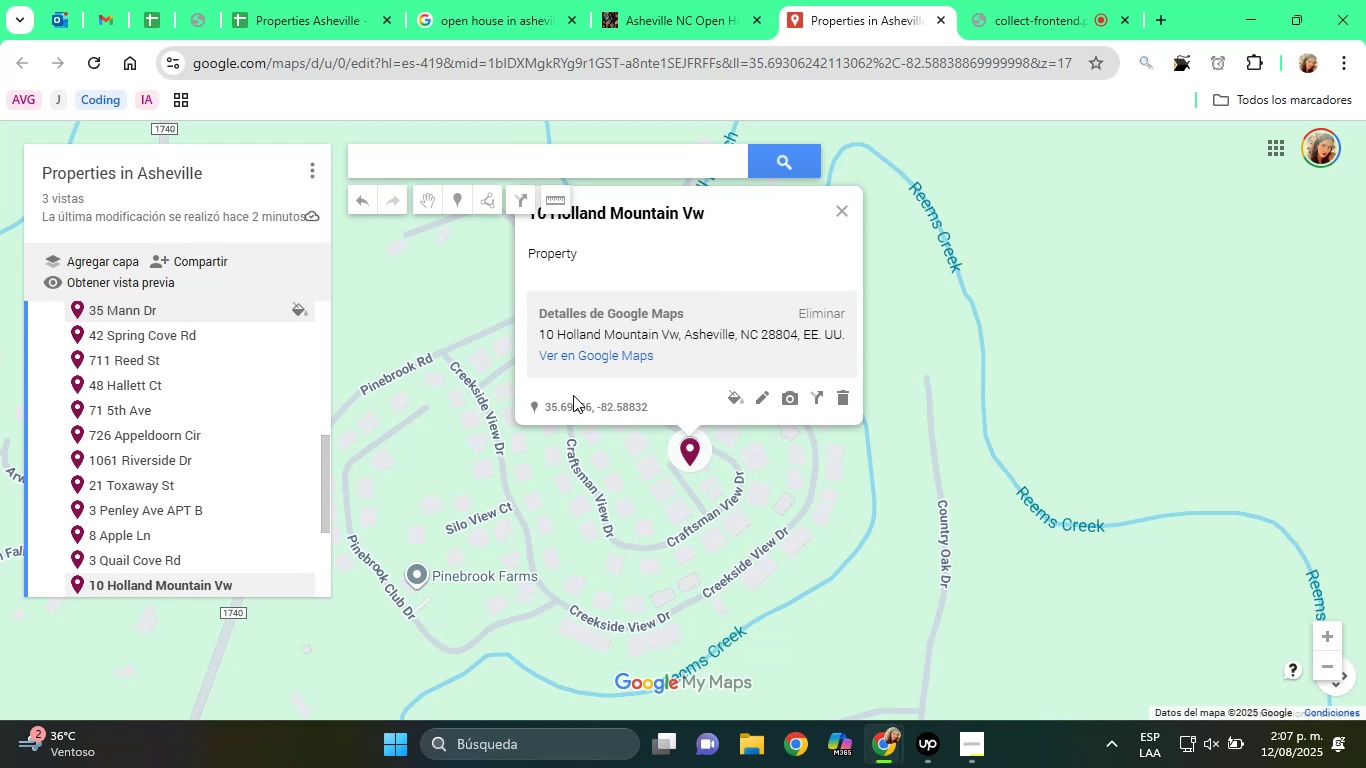 
scroll: coordinate [713, 544], scroll_direction: down, amount: 2.0
 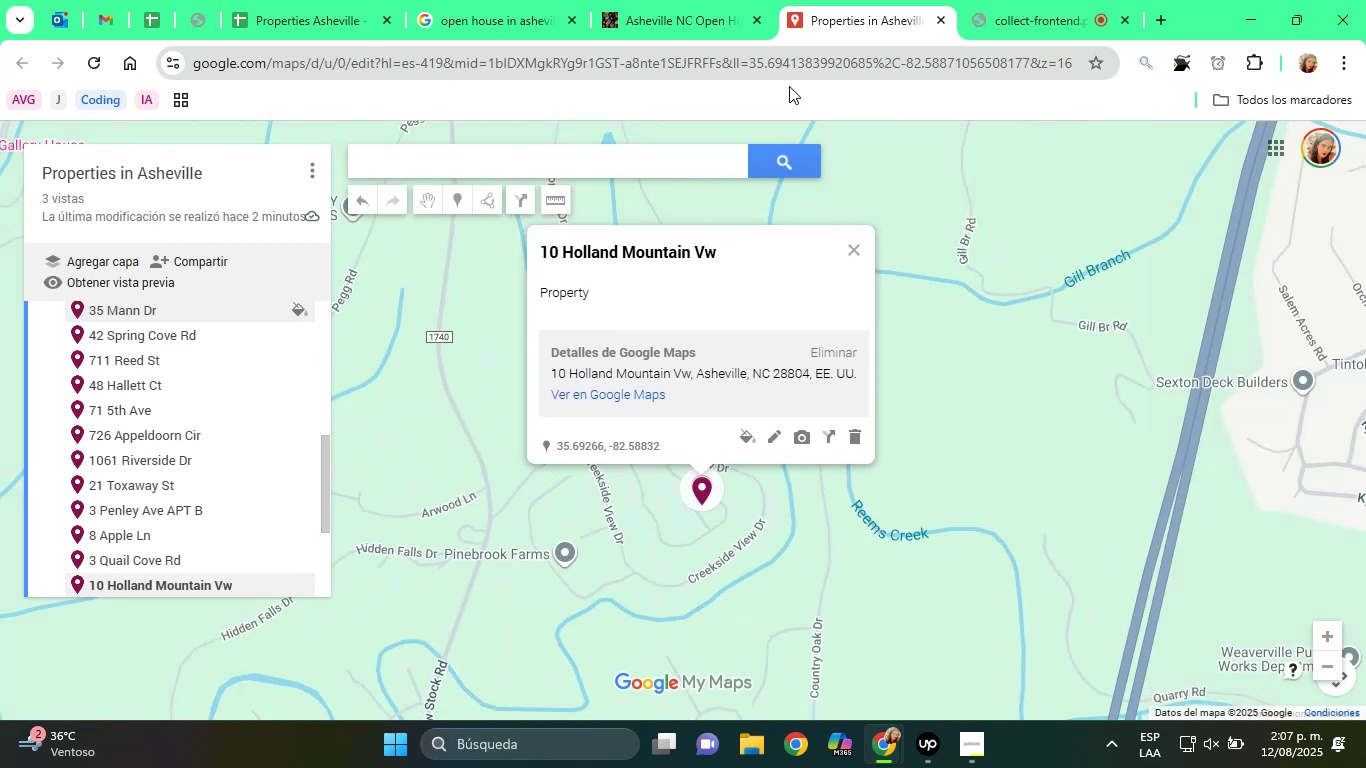 
left_click([626, 0])
 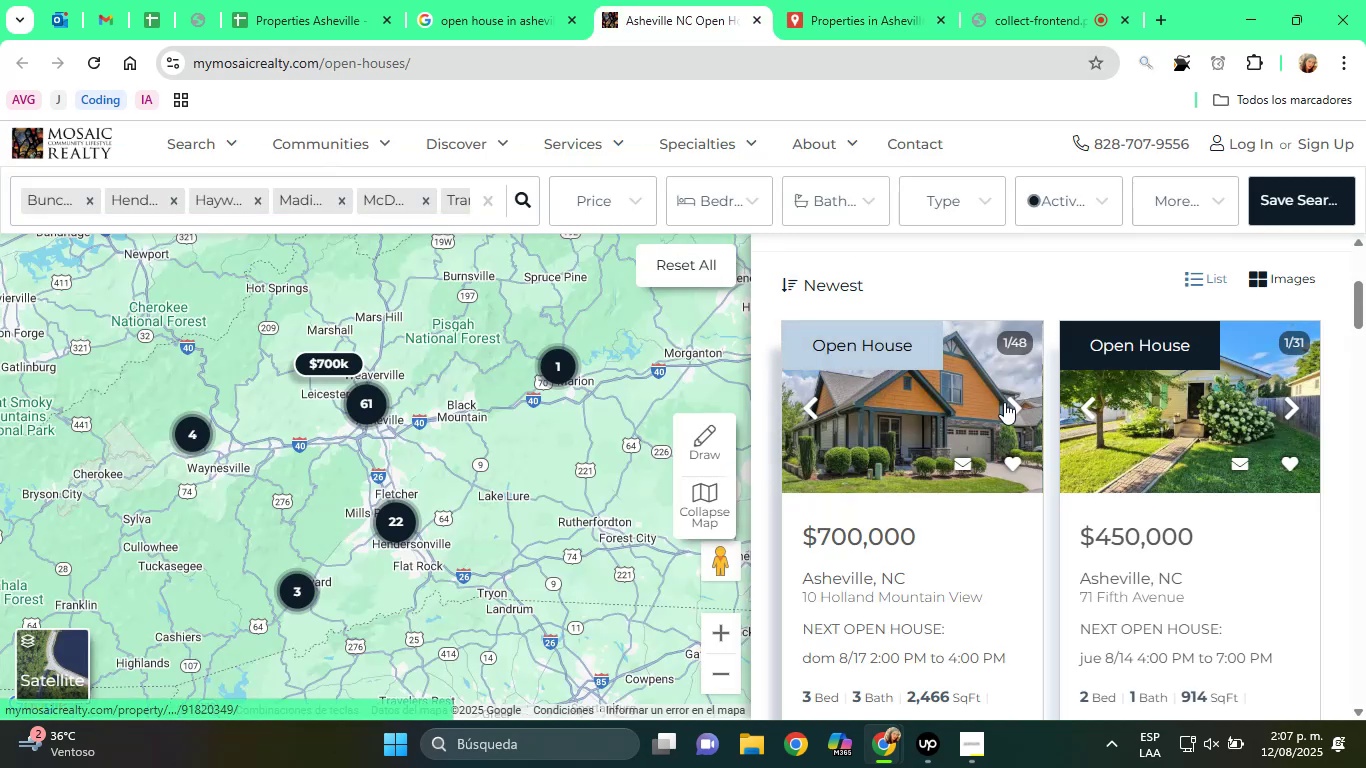 
scroll: coordinate [1021, 405], scroll_direction: down, amount: 1.0
 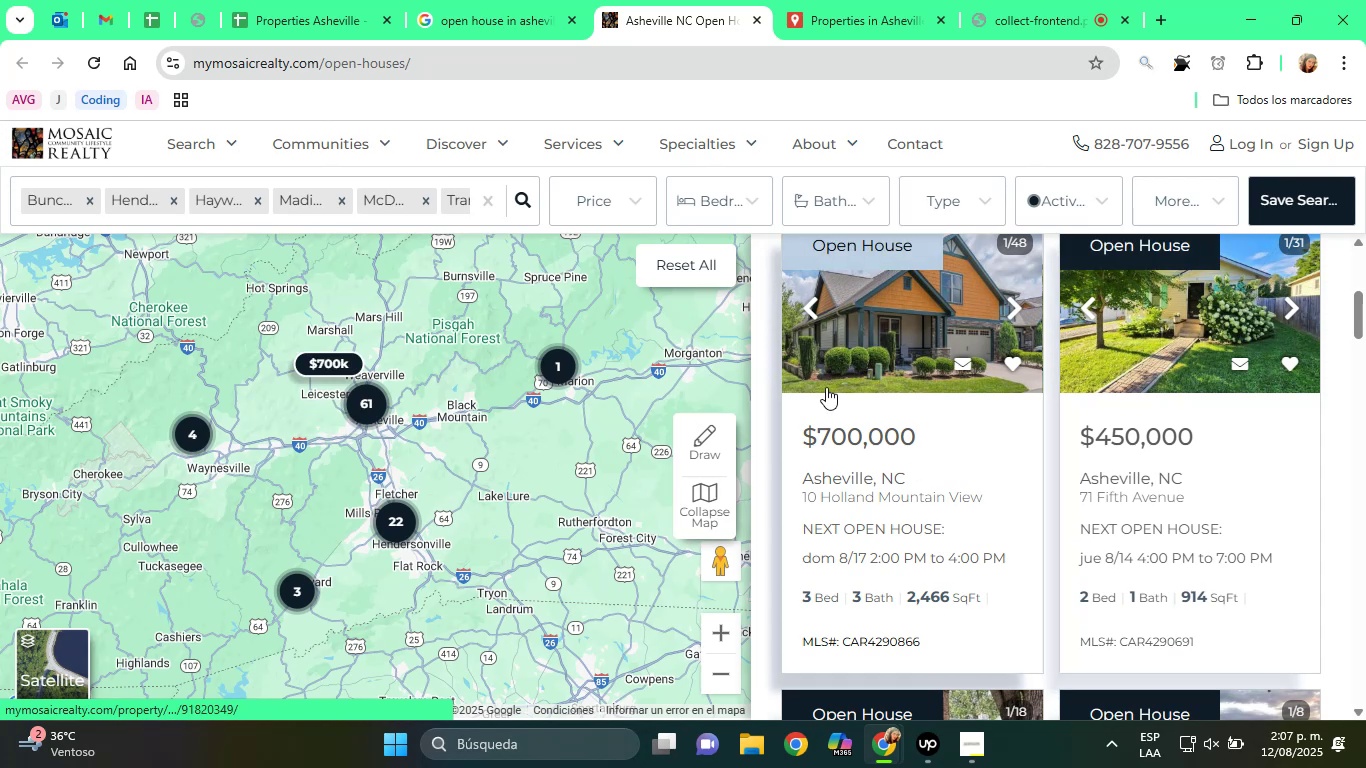 
left_click([316, 0])
 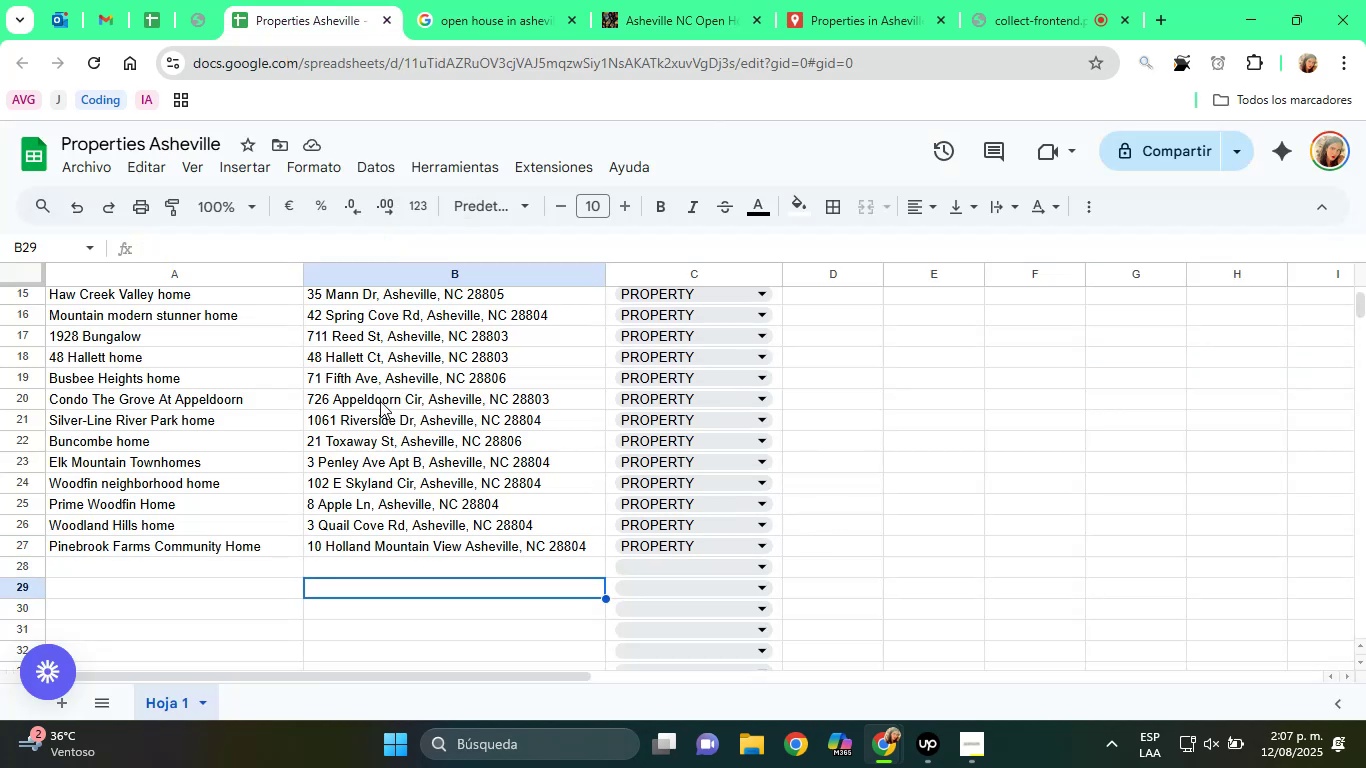 
left_click([680, 0])
 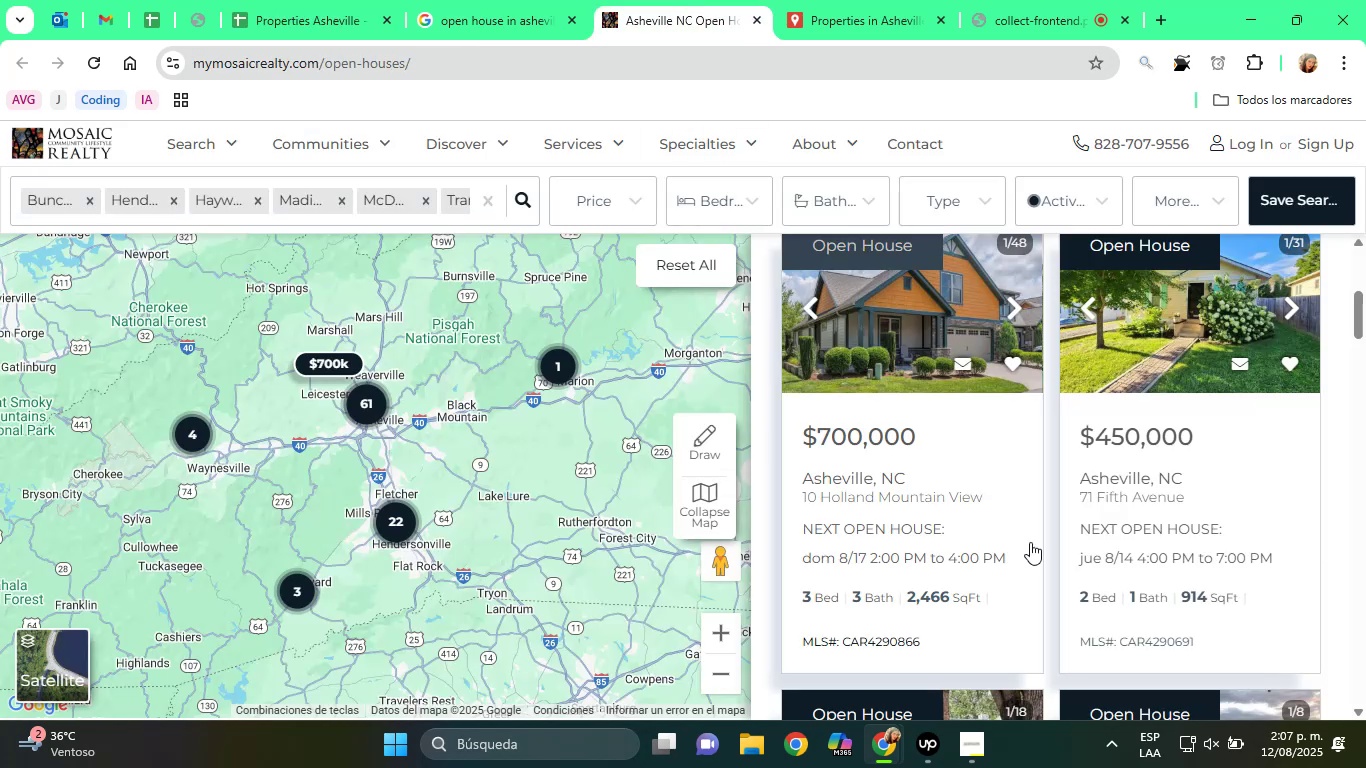 
scroll: coordinate [1207, 491], scroll_direction: down, amount: 4.0
 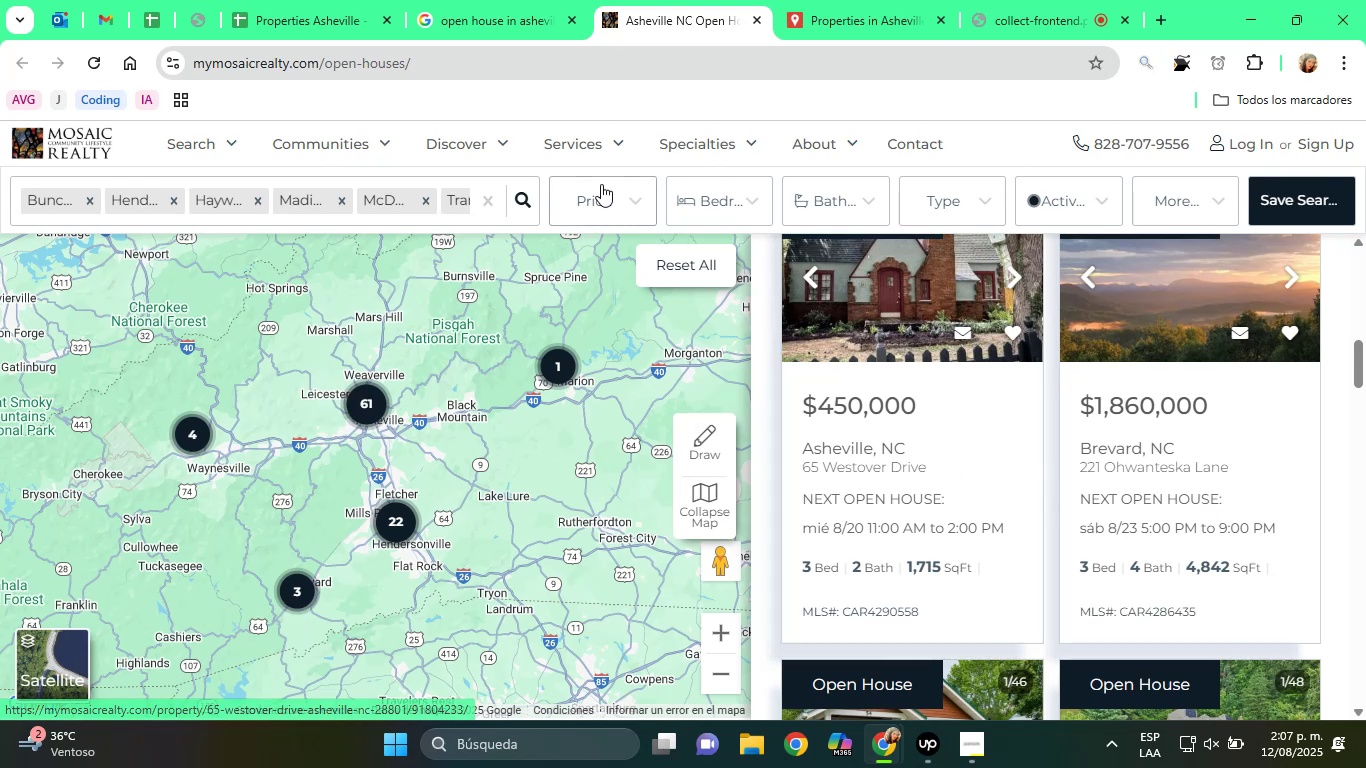 
left_click([328, 0])
 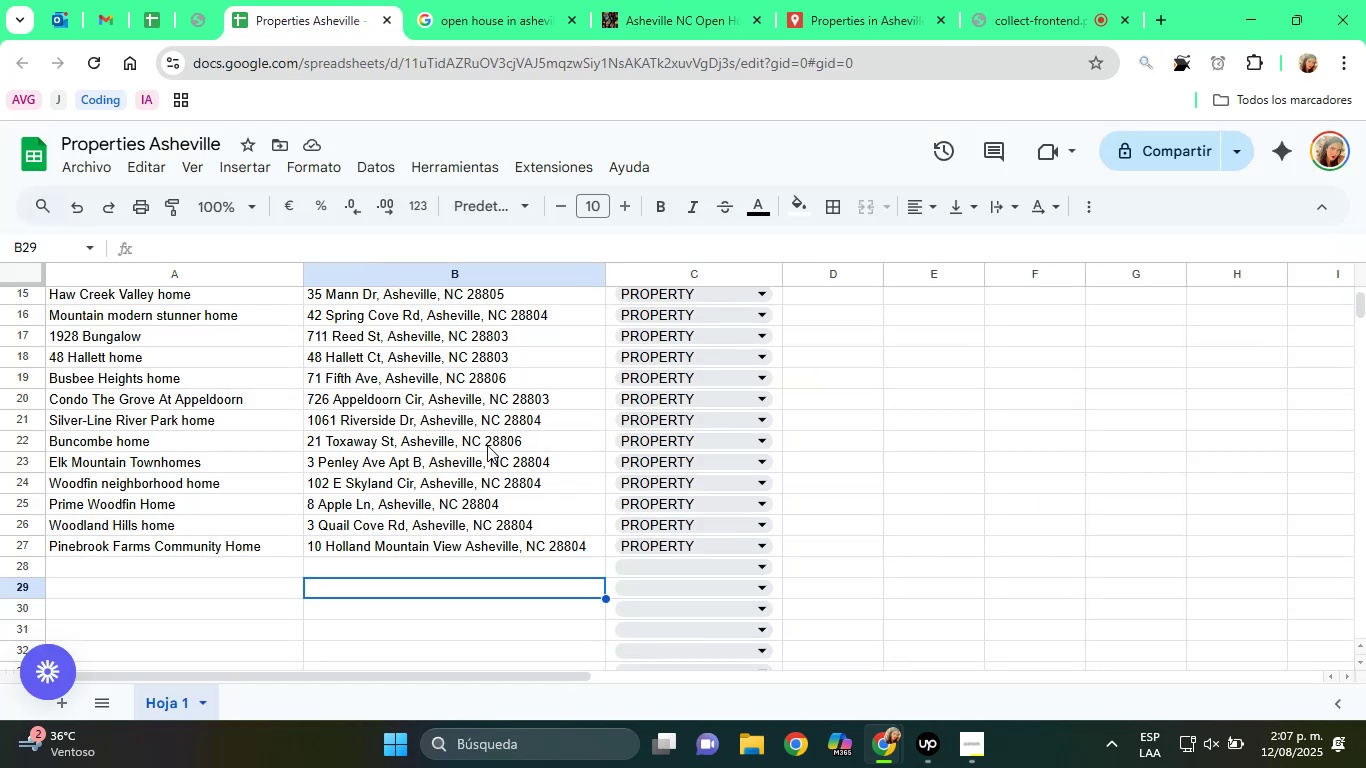 
scroll: coordinate [487, 445], scroll_direction: up, amount: 3.0
 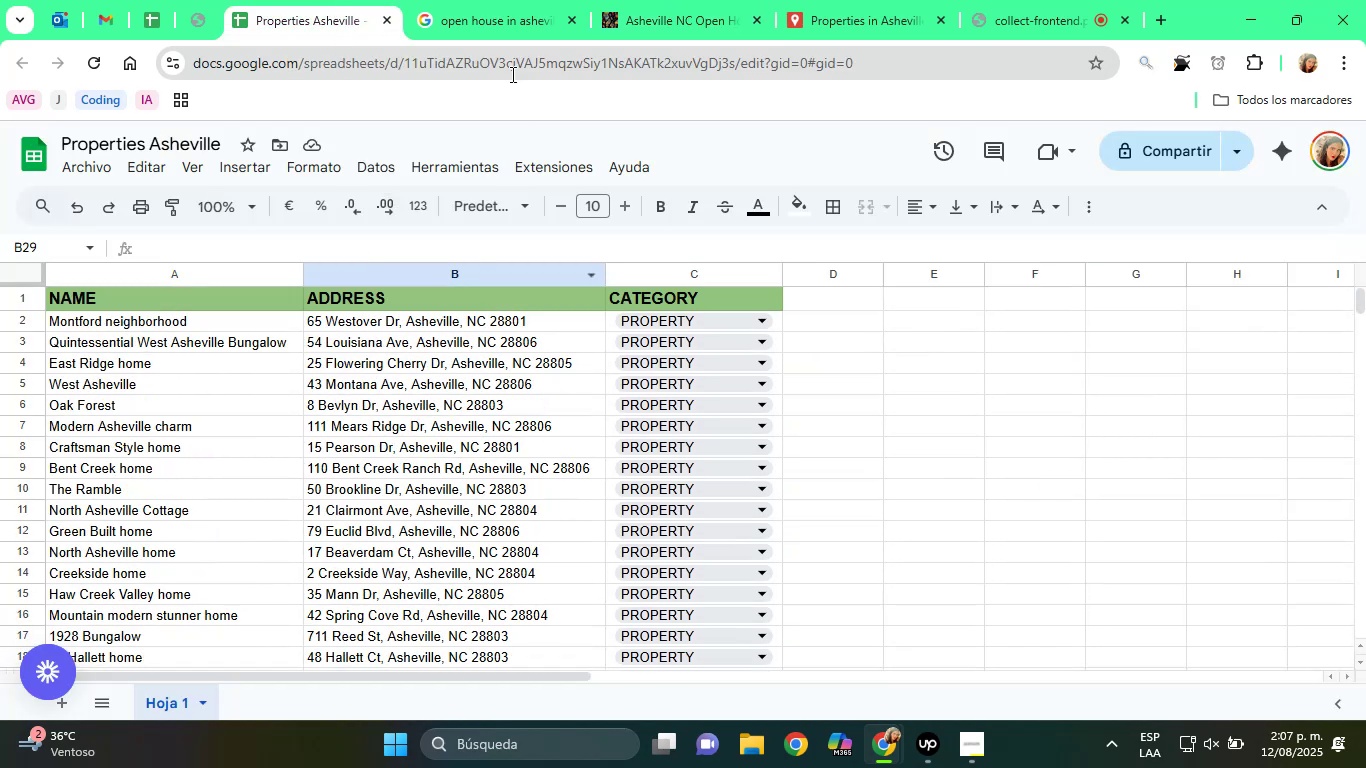 
left_click([659, 0])
 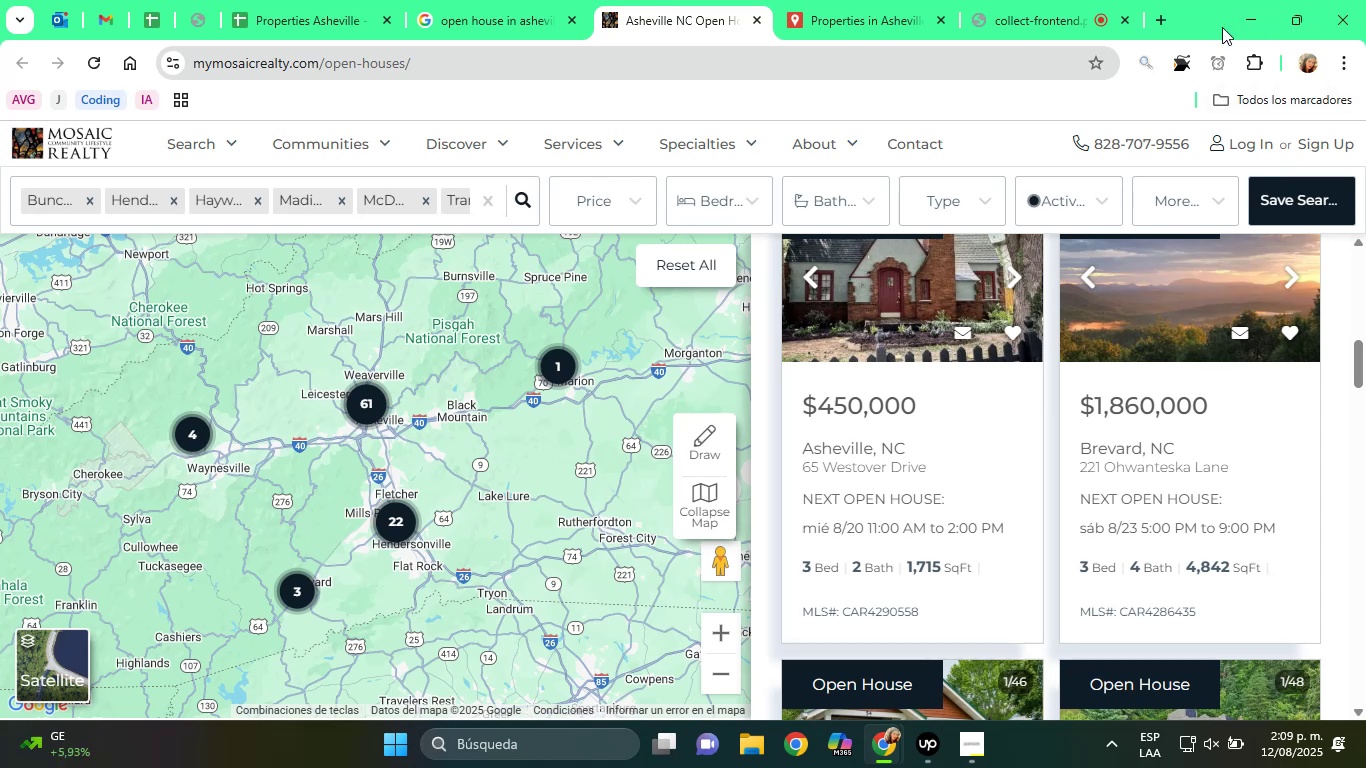 
wait(135.55)
 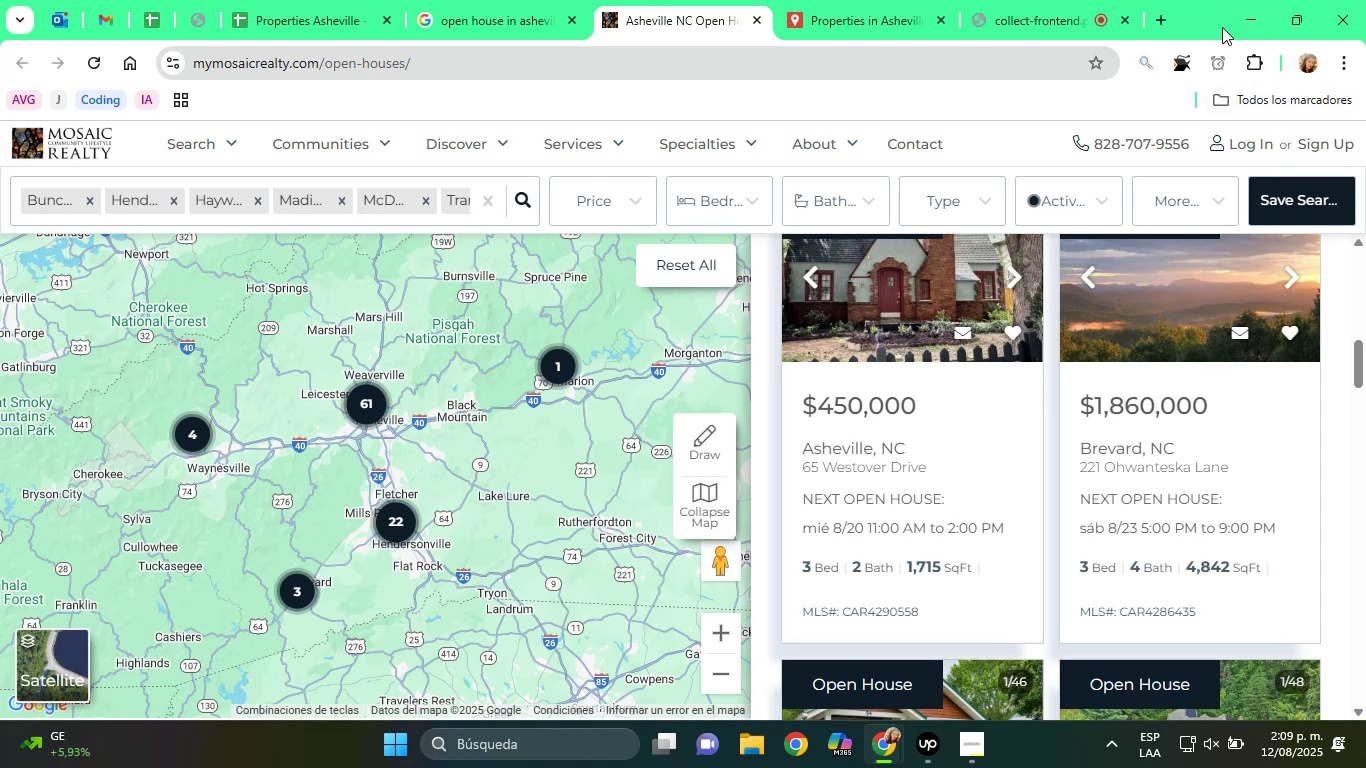 
left_click([304, 1])
 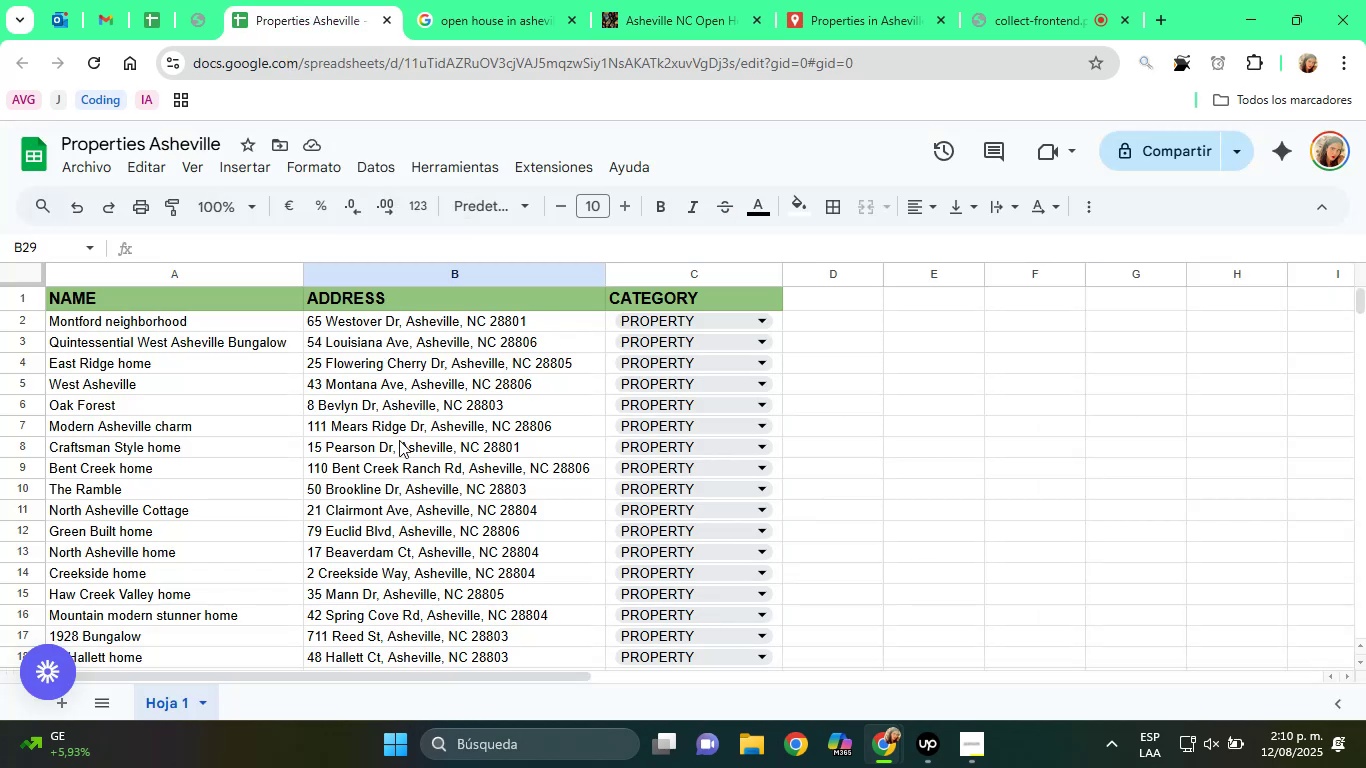 
scroll: coordinate [405, 468], scroll_direction: down, amount: 1.0
 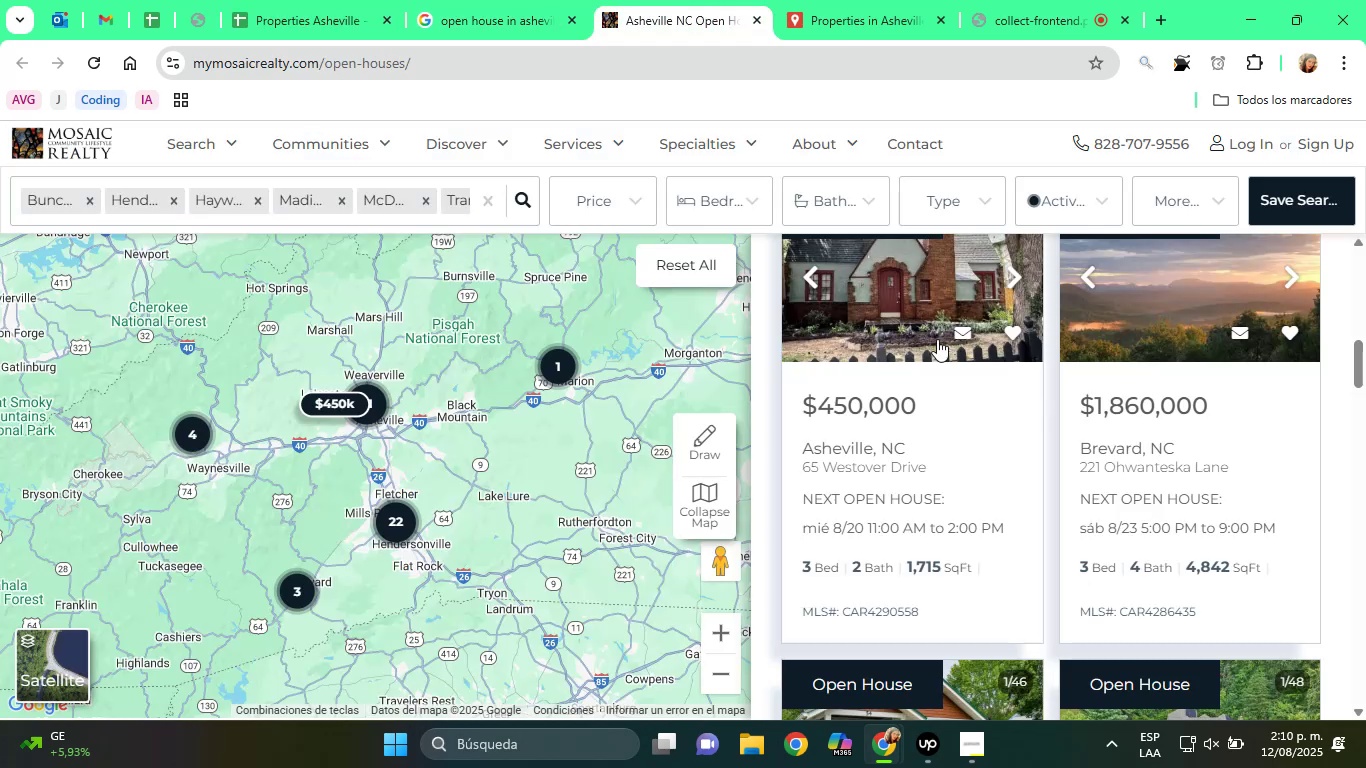 
right_click([1089, 416])
 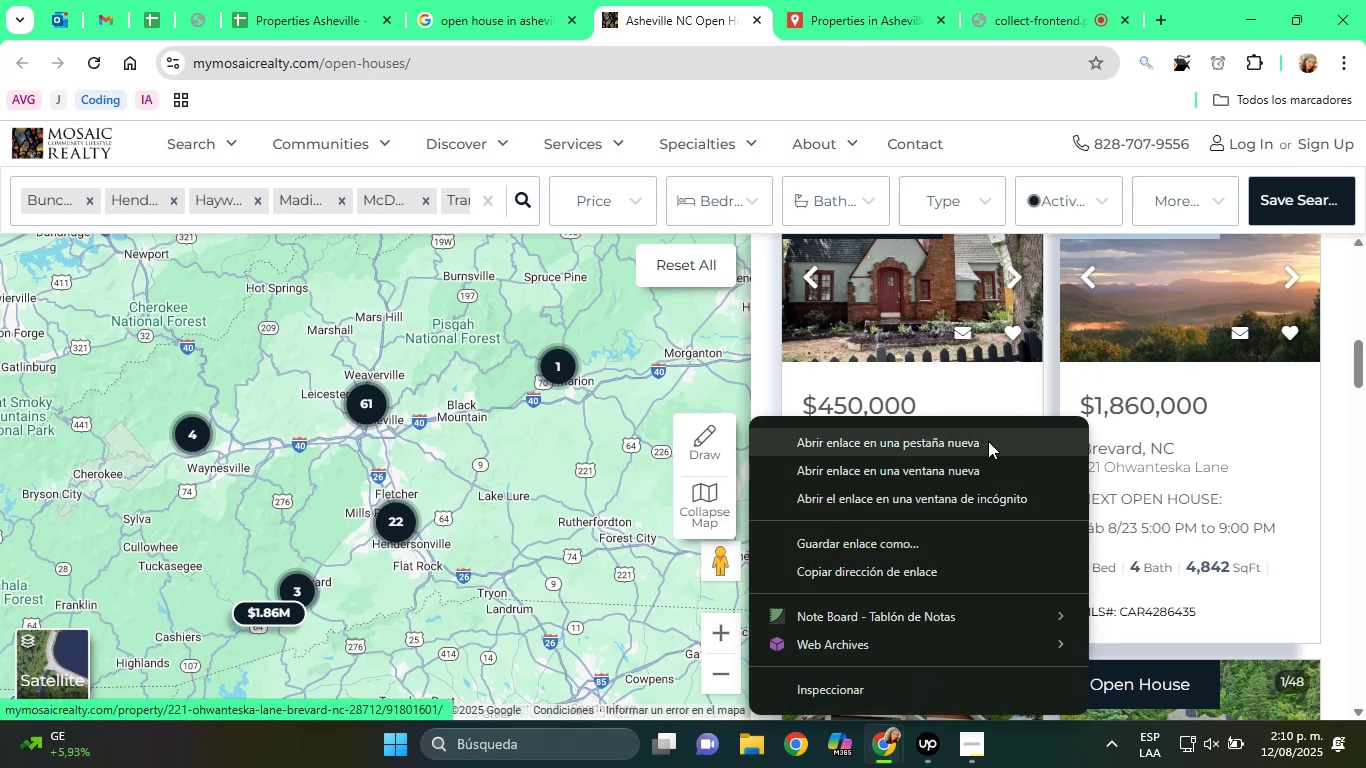 
left_click([988, 441])
 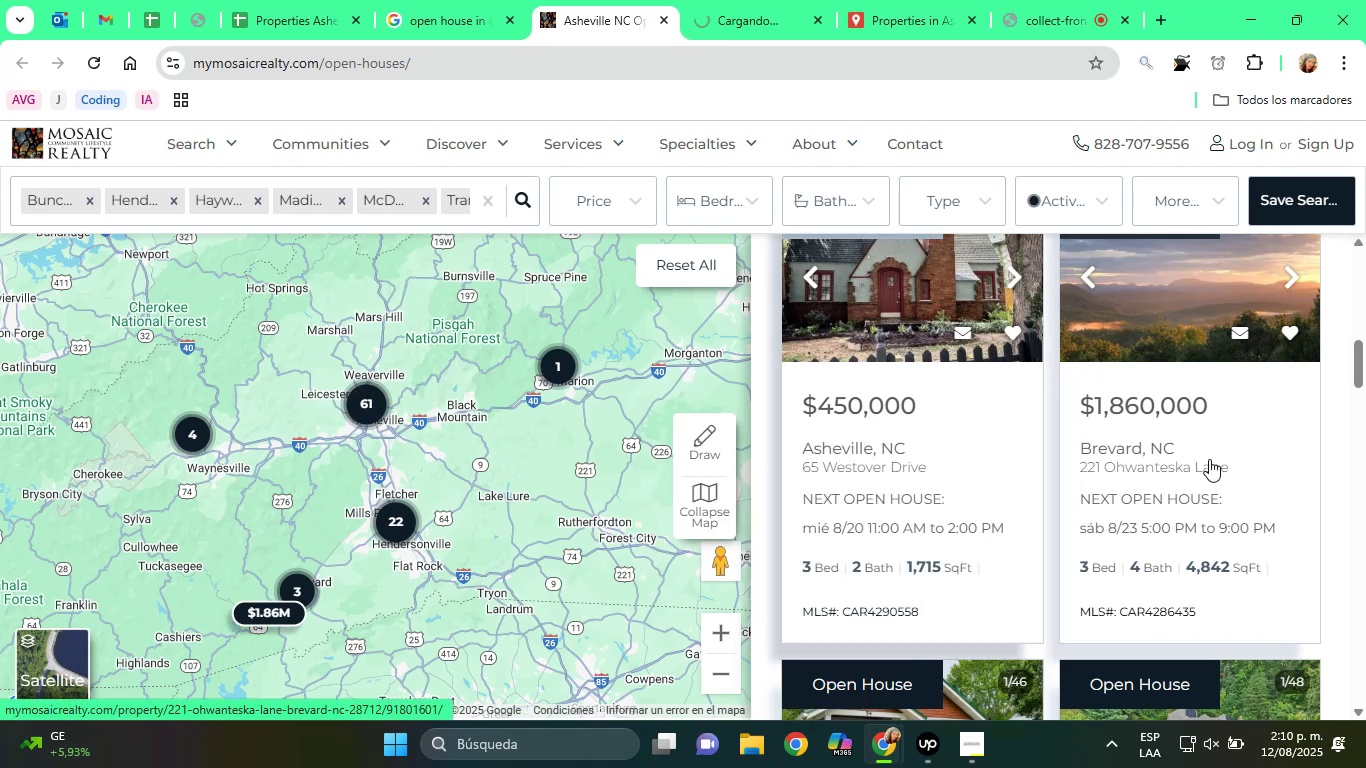 
scroll: coordinate [1209, 459], scroll_direction: down, amount: 3.0
 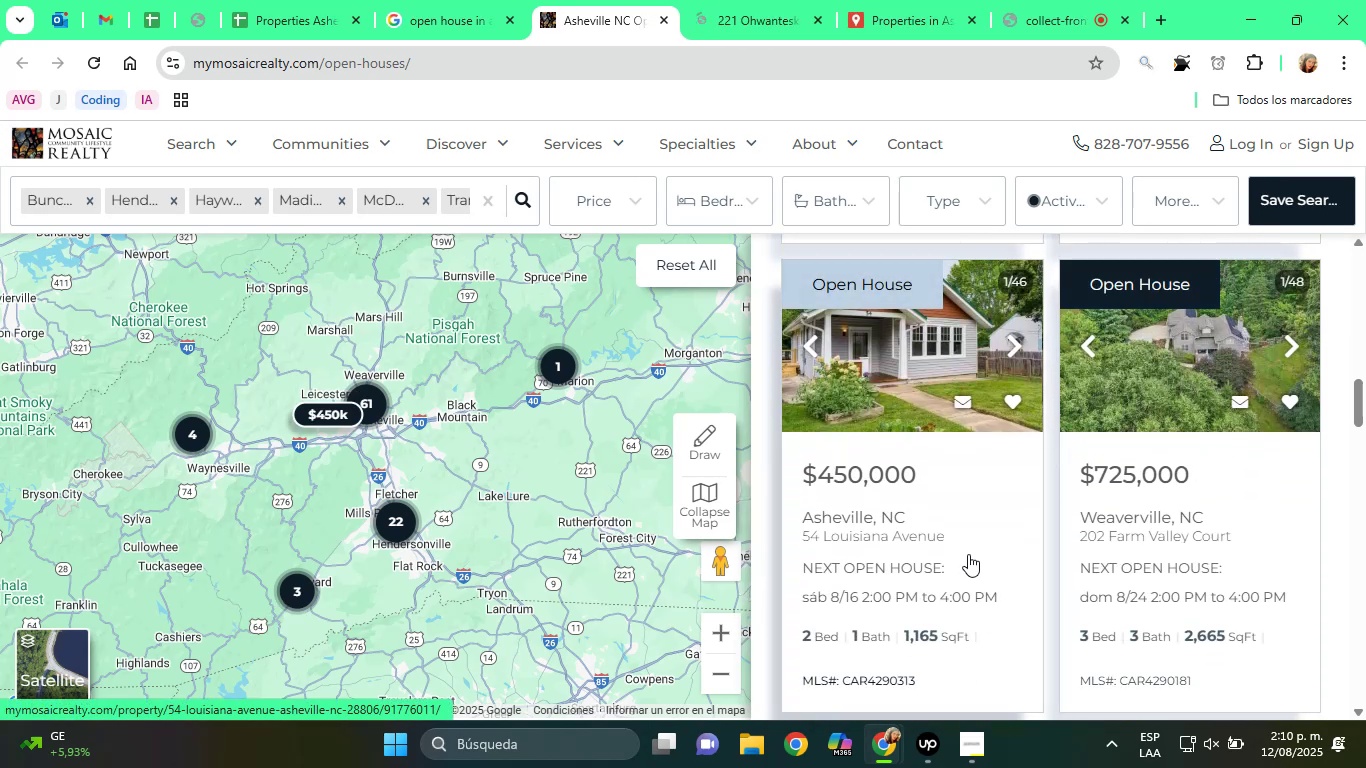 
scroll: coordinate [968, 554], scroll_direction: up, amount: 5.0
 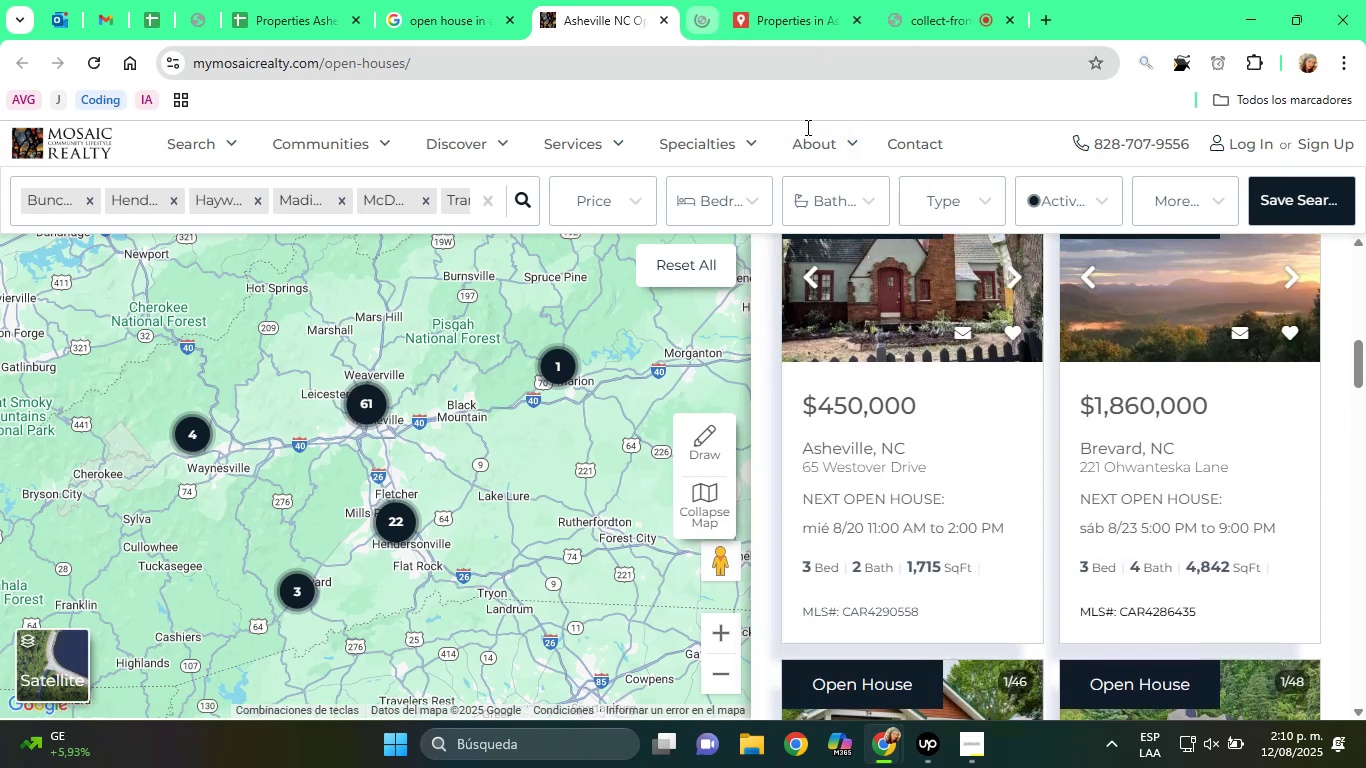 
scroll: coordinate [1110, 561], scroll_direction: down, amount: 3.0
 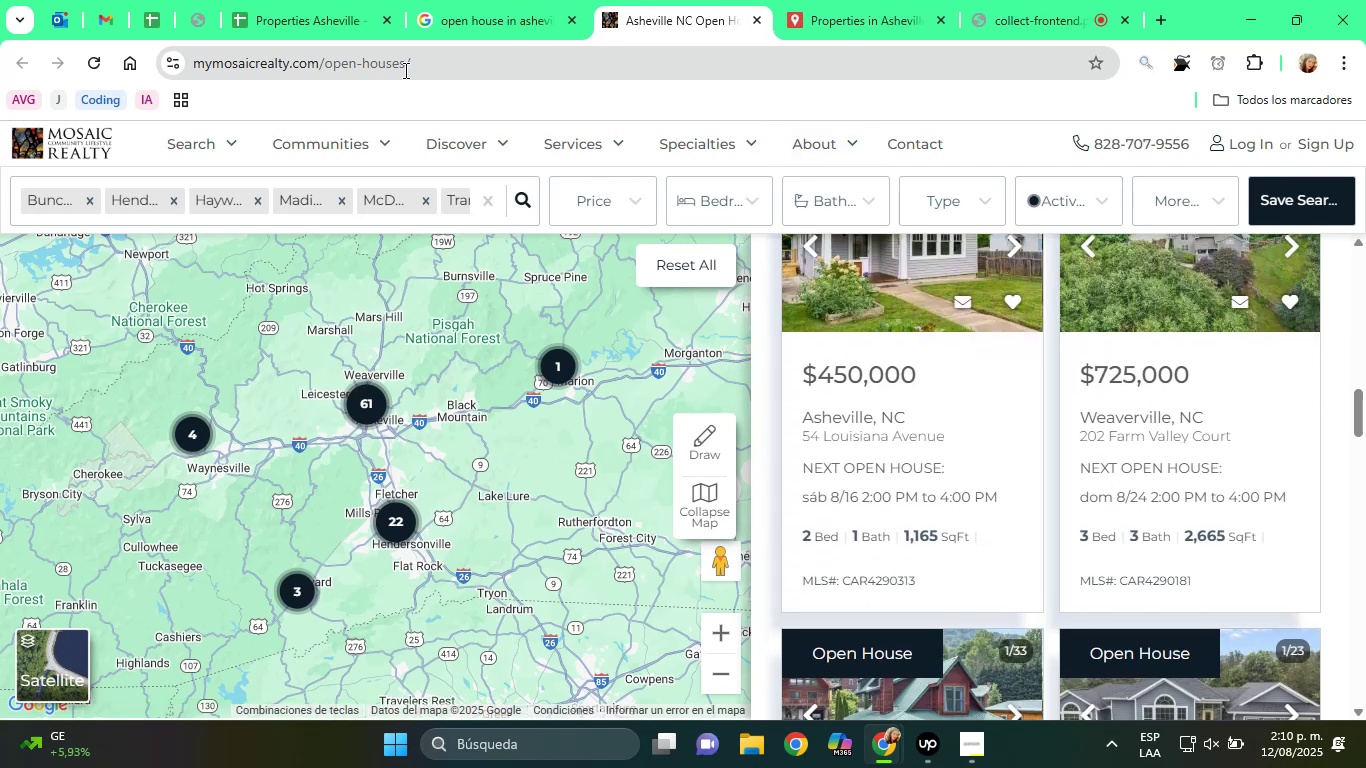 
left_click([332, 0])
 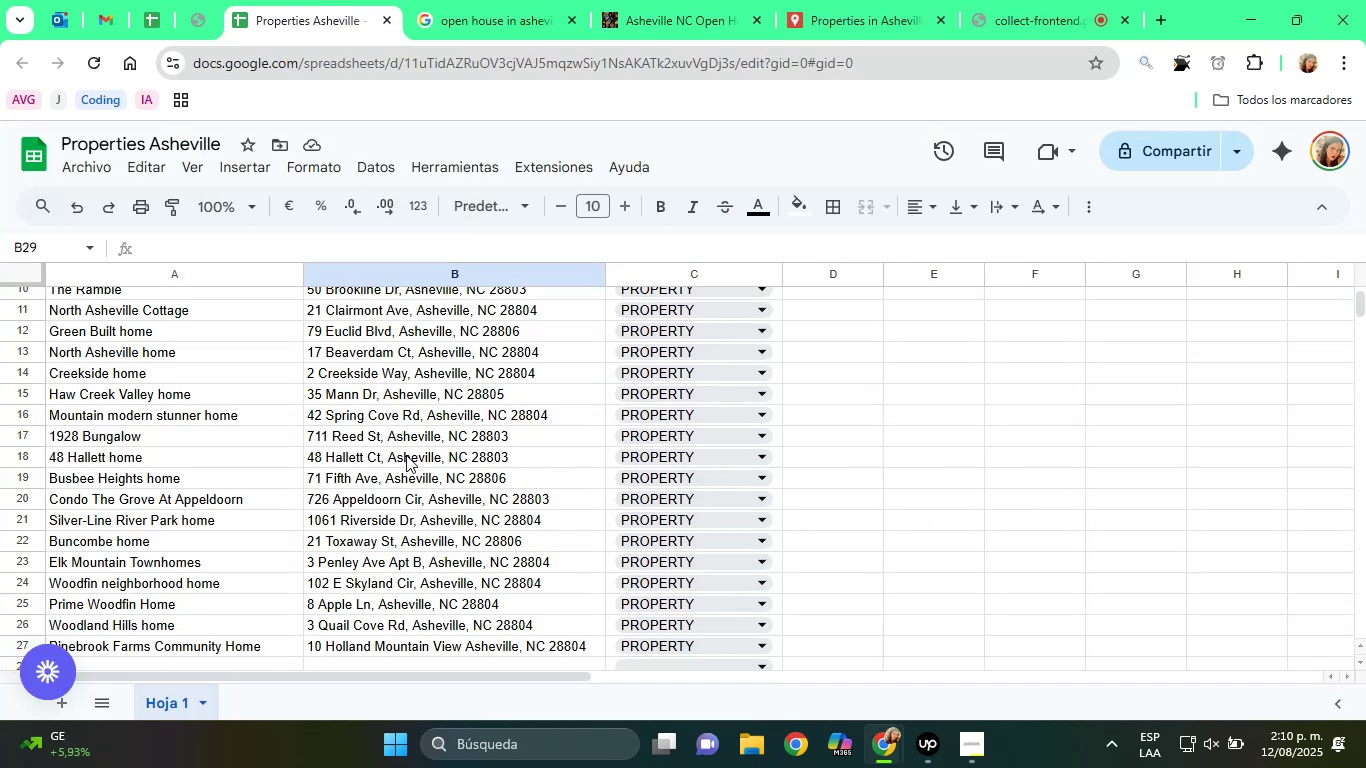 
scroll: coordinate [407, 463], scroll_direction: down, amount: 1.0
 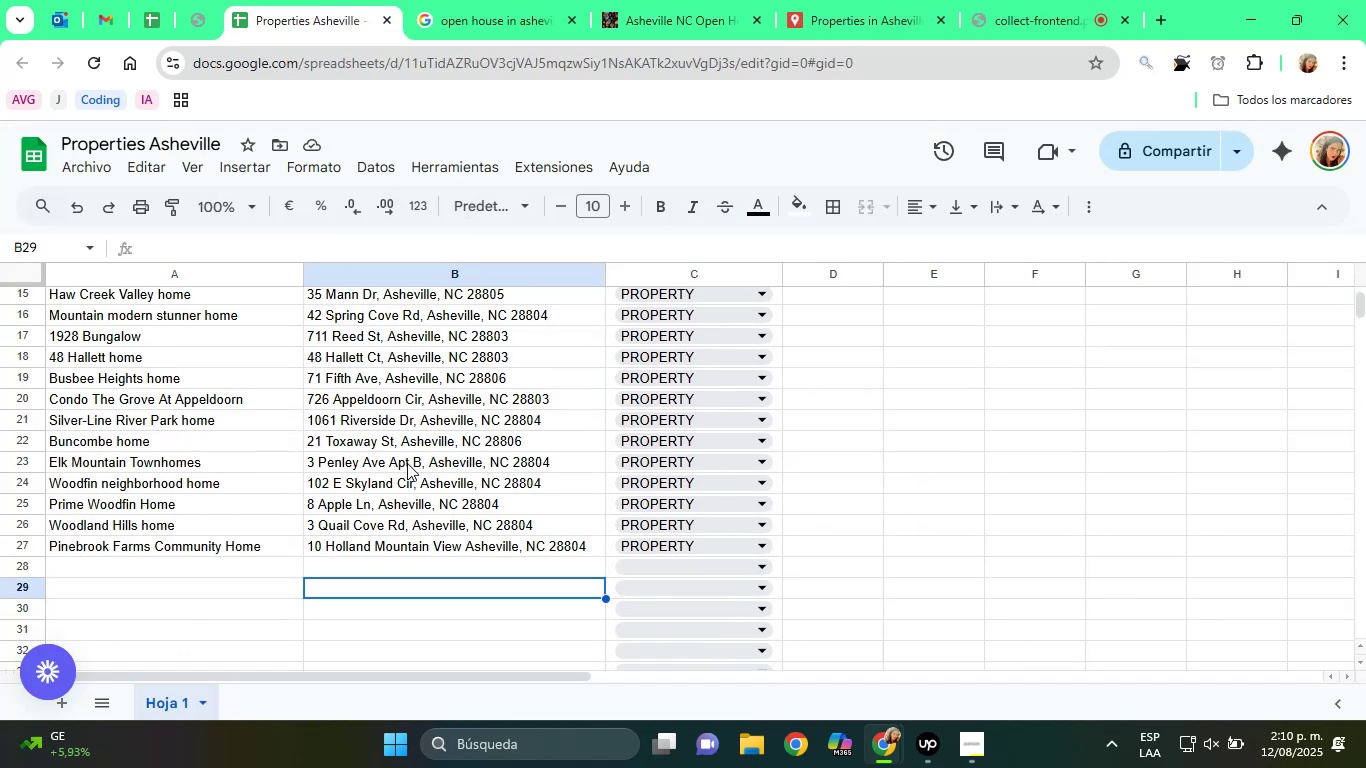 
scroll: coordinate [407, 463], scroll_direction: up, amount: 1.0
 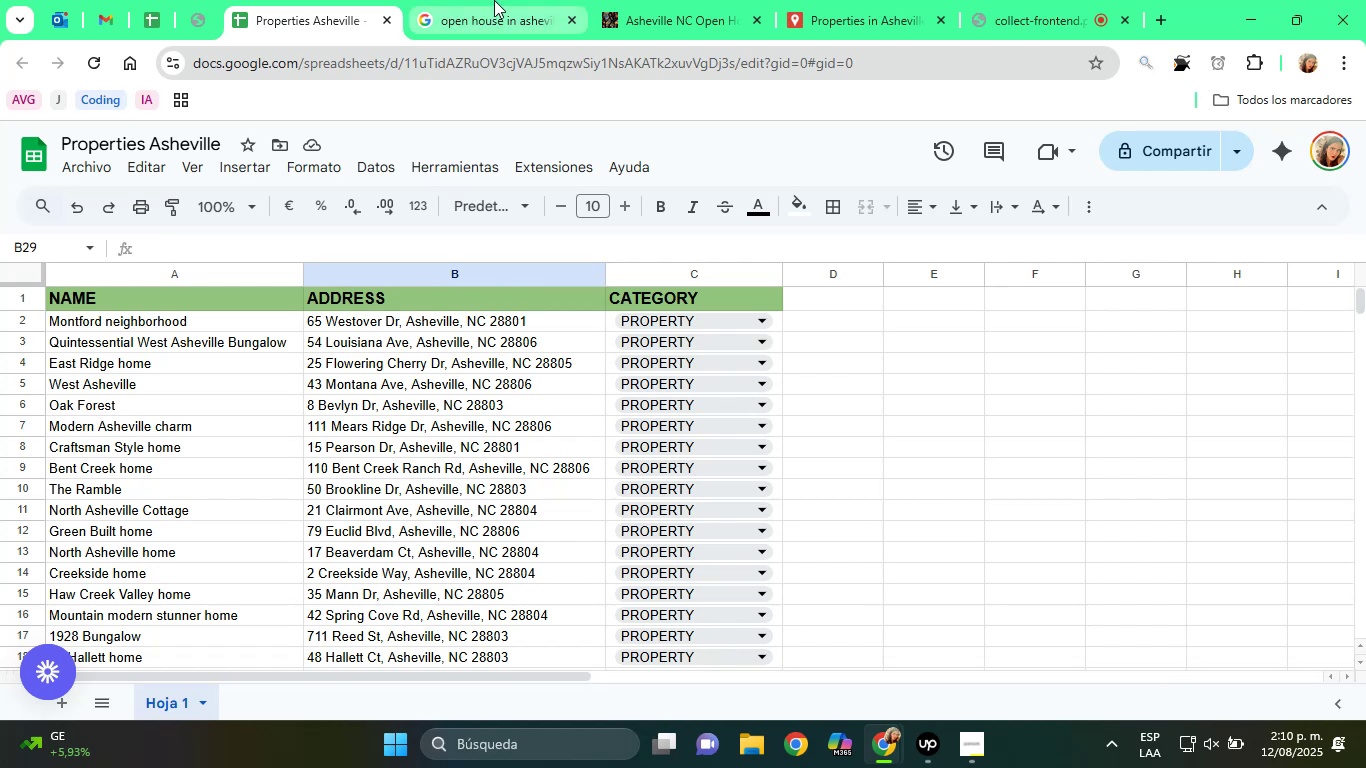 
double_click([721, 0])
 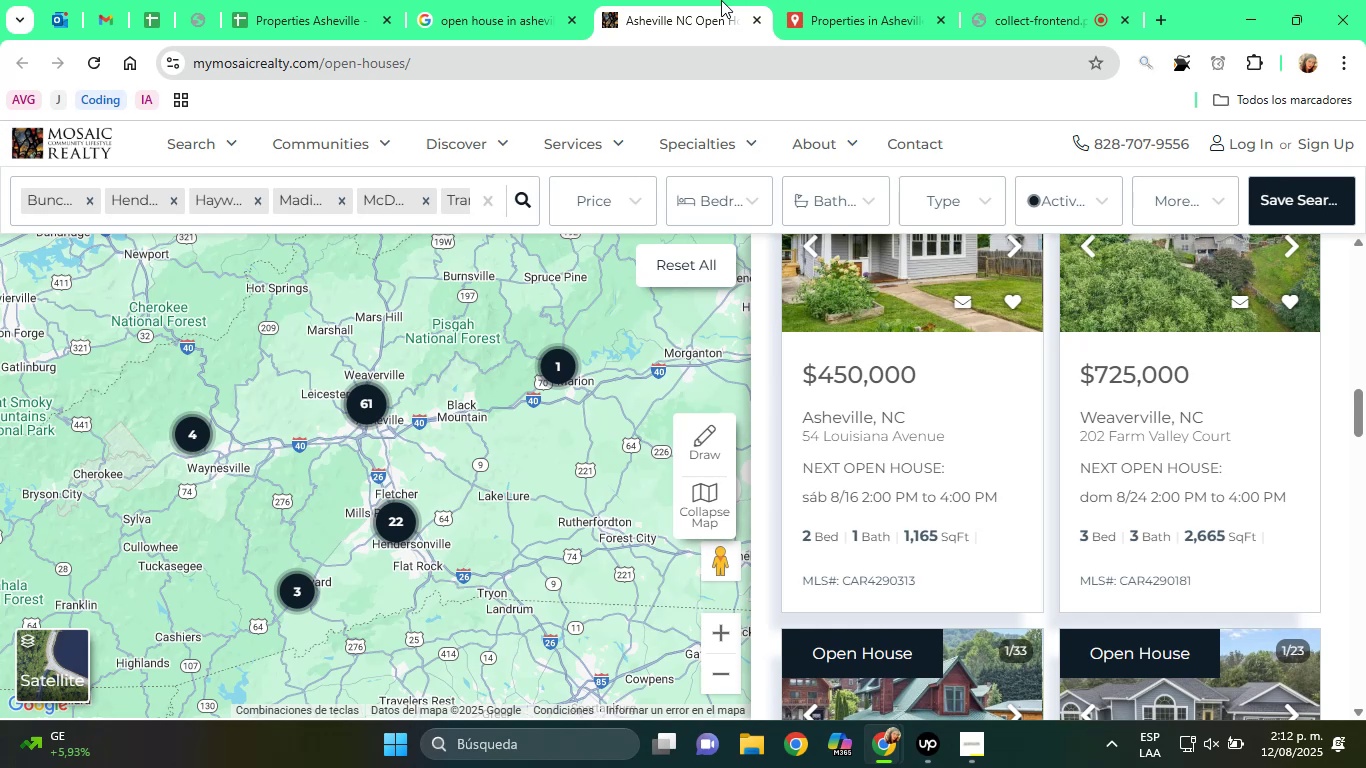 
wait(95.15)
 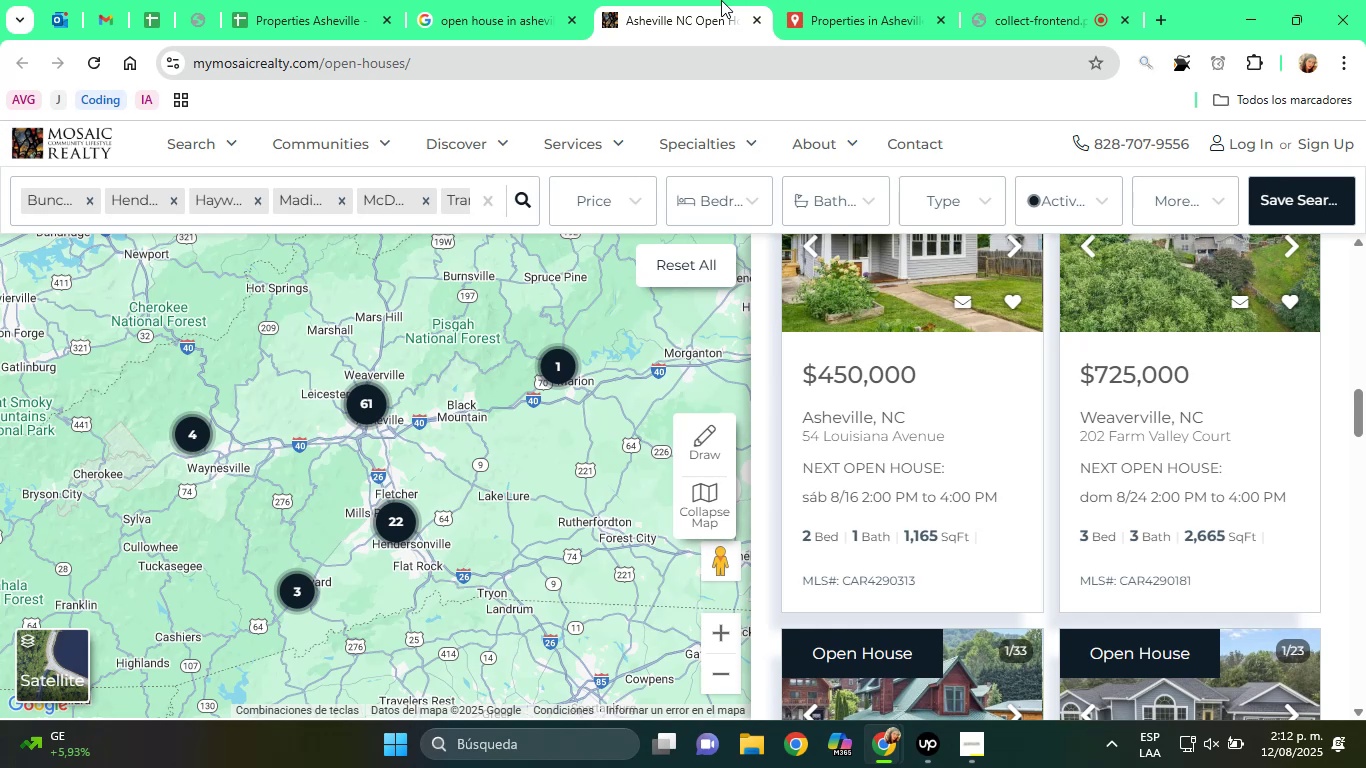 
scroll: coordinate [1024, 461], scroll_direction: down, amount: 14.0
 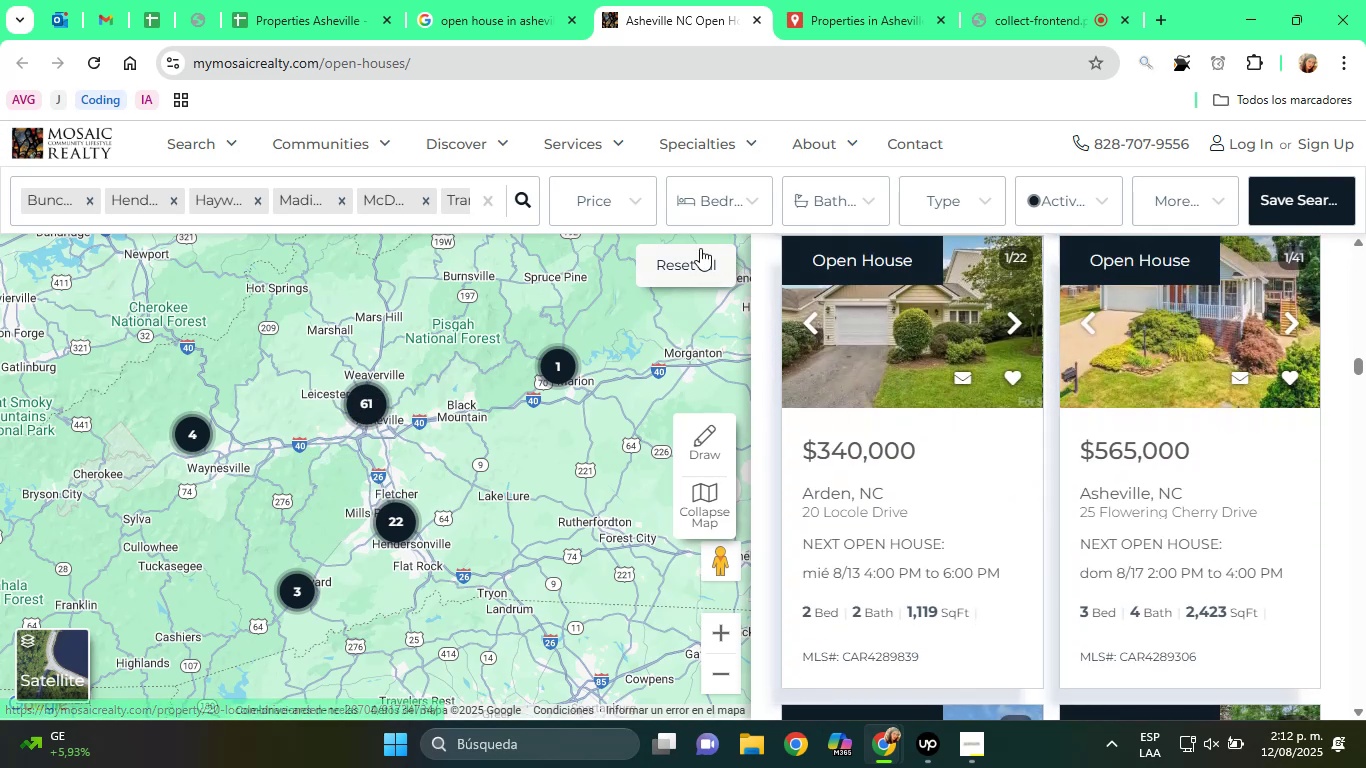 
left_click([322, 0])
 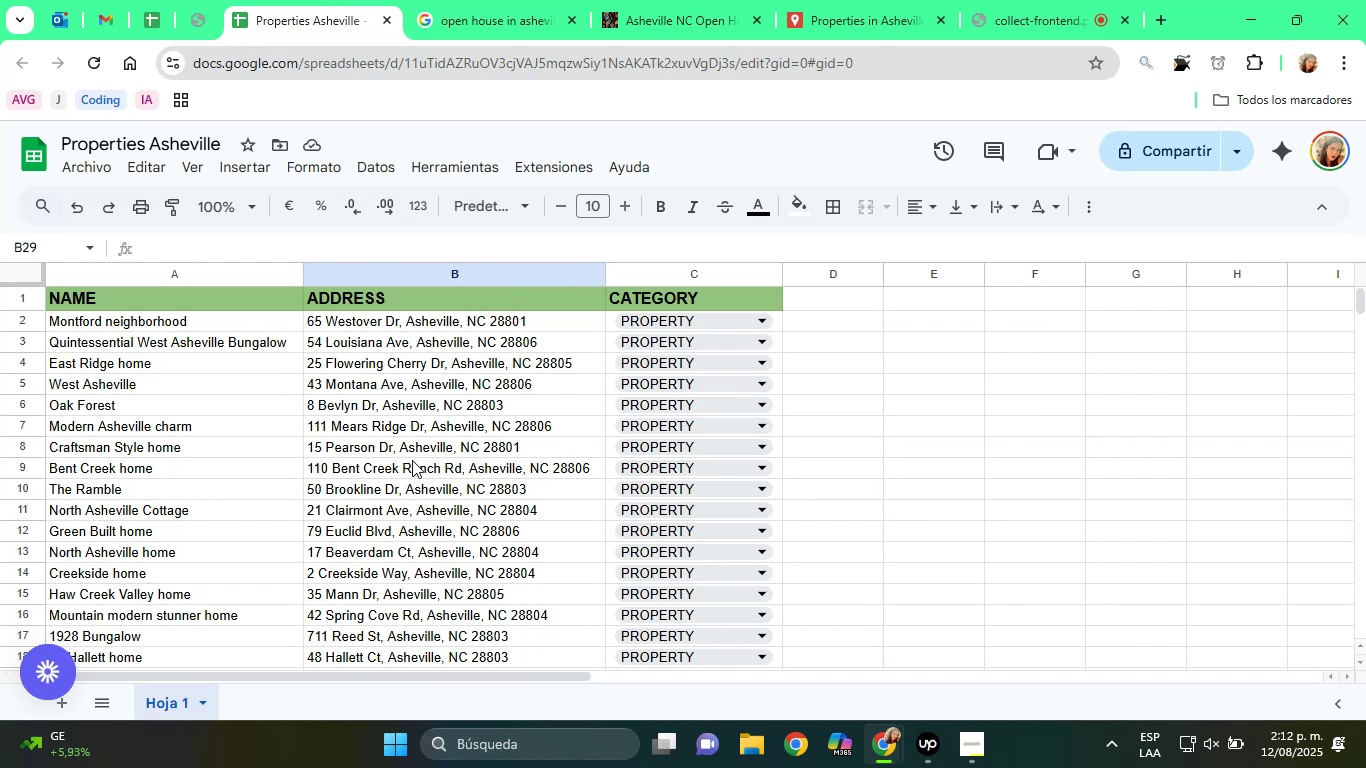 
scroll: coordinate [412, 460], scroll_direction: down, amount: 1.0
 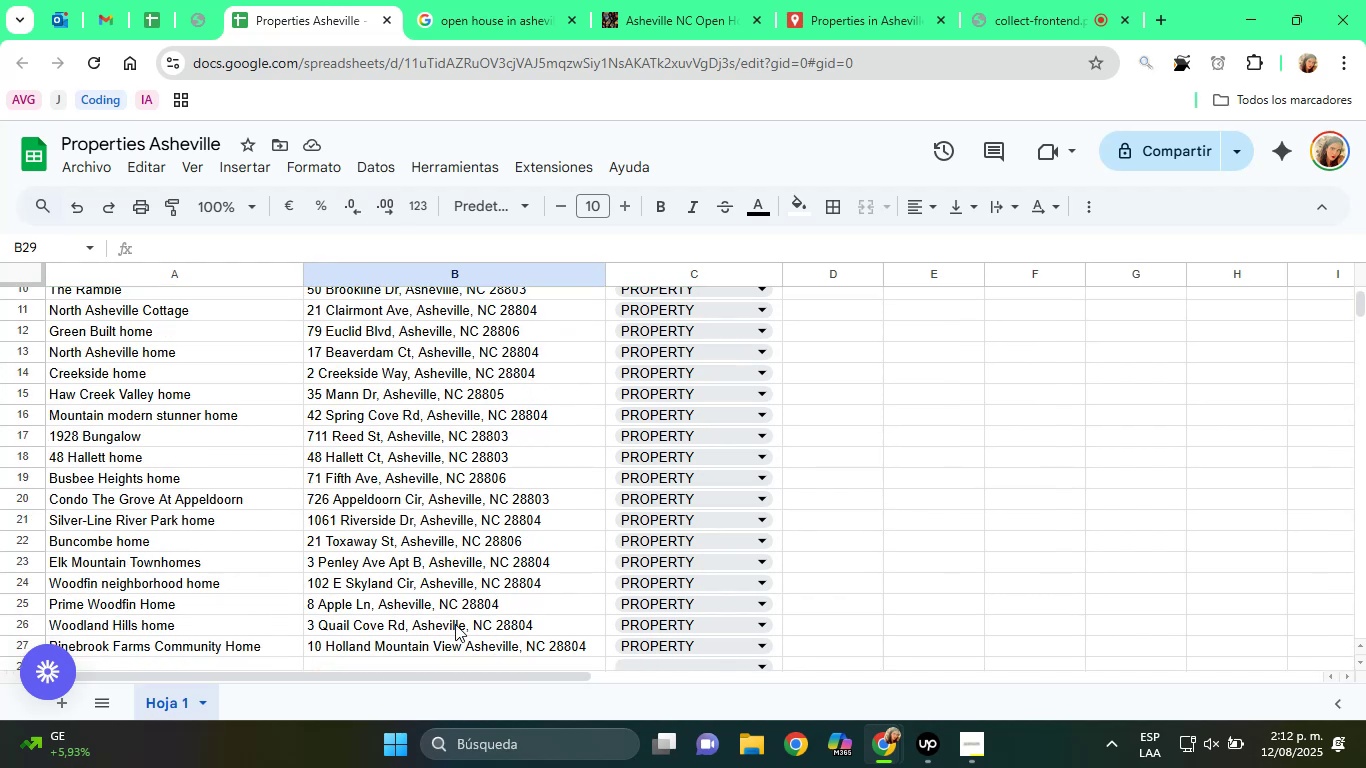 
scroll: coordinate [435, 483], scroll_direction: up, amount: 2.0
 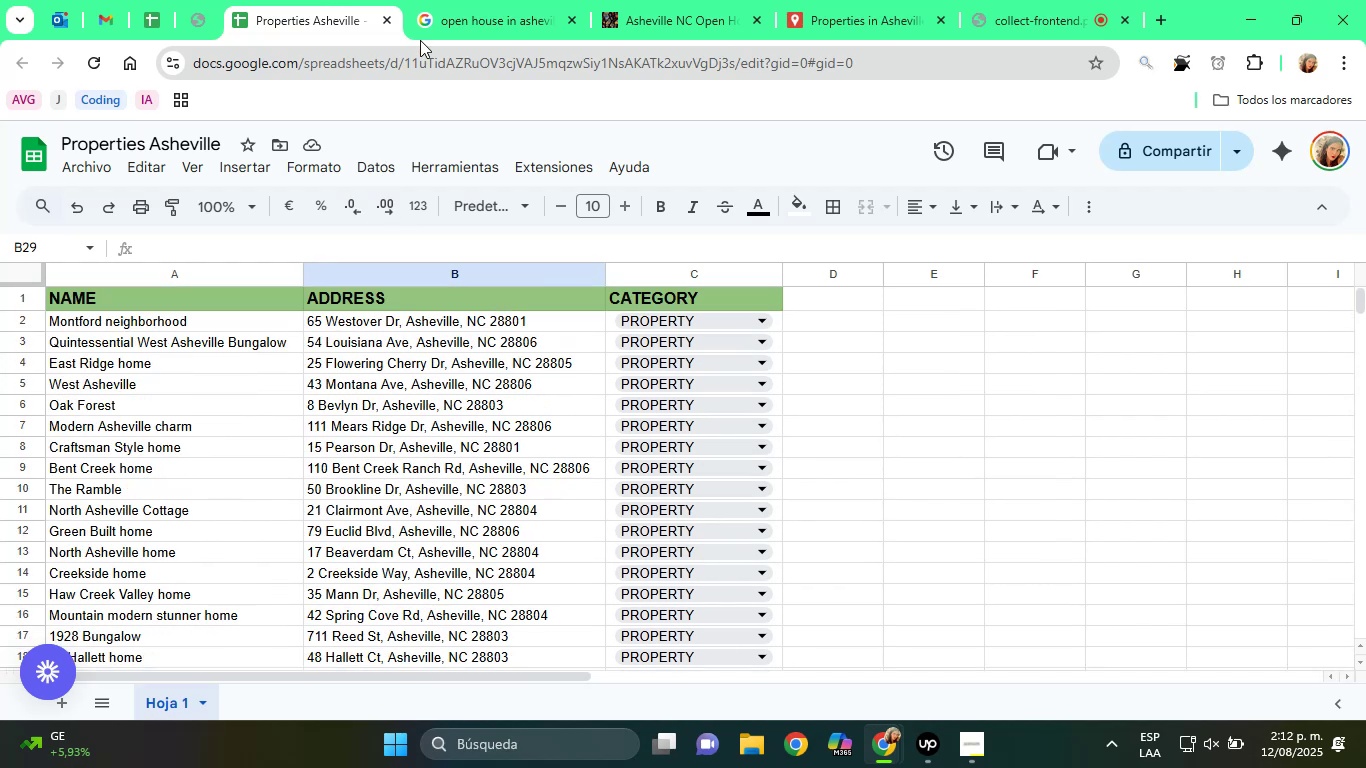 
left_click([643, 0])
 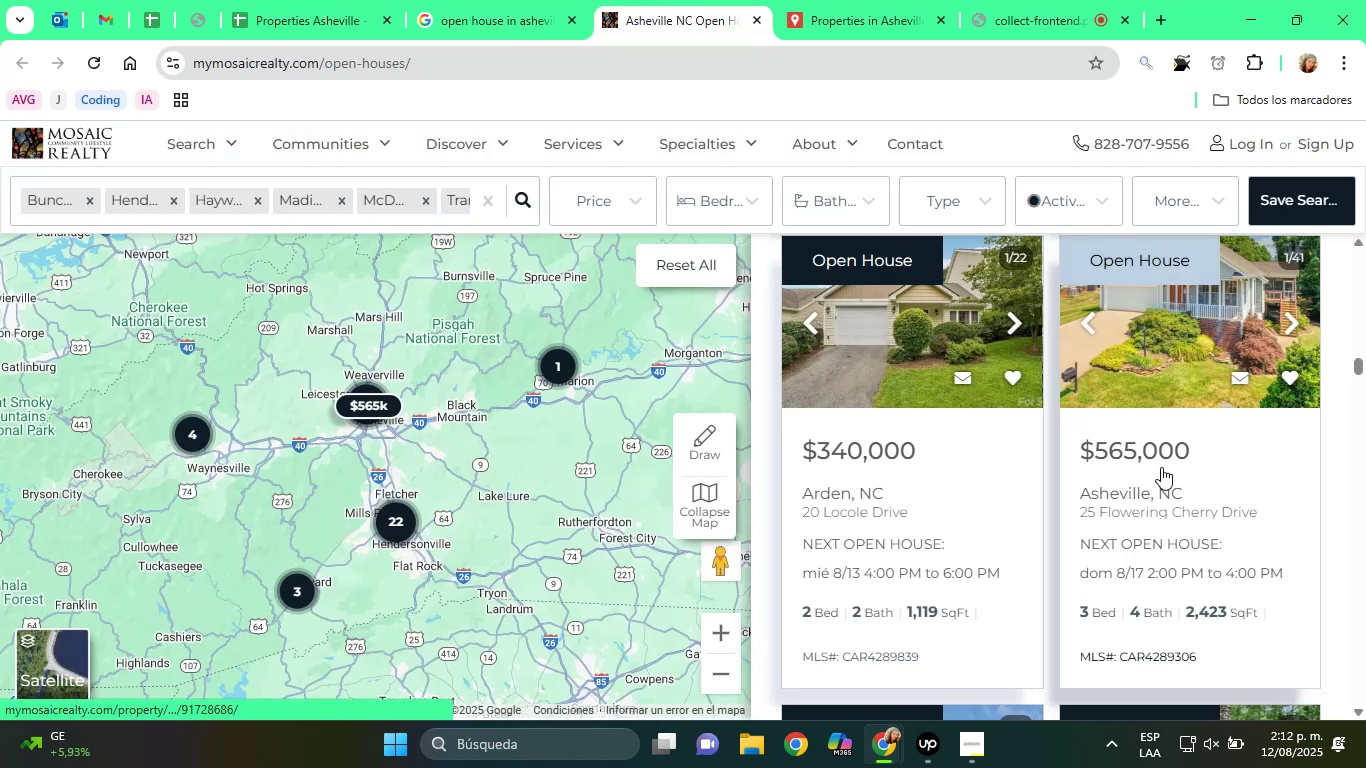 
scroll: coordinate [1156, 500], scroll_direction: down, amount: 9.0
 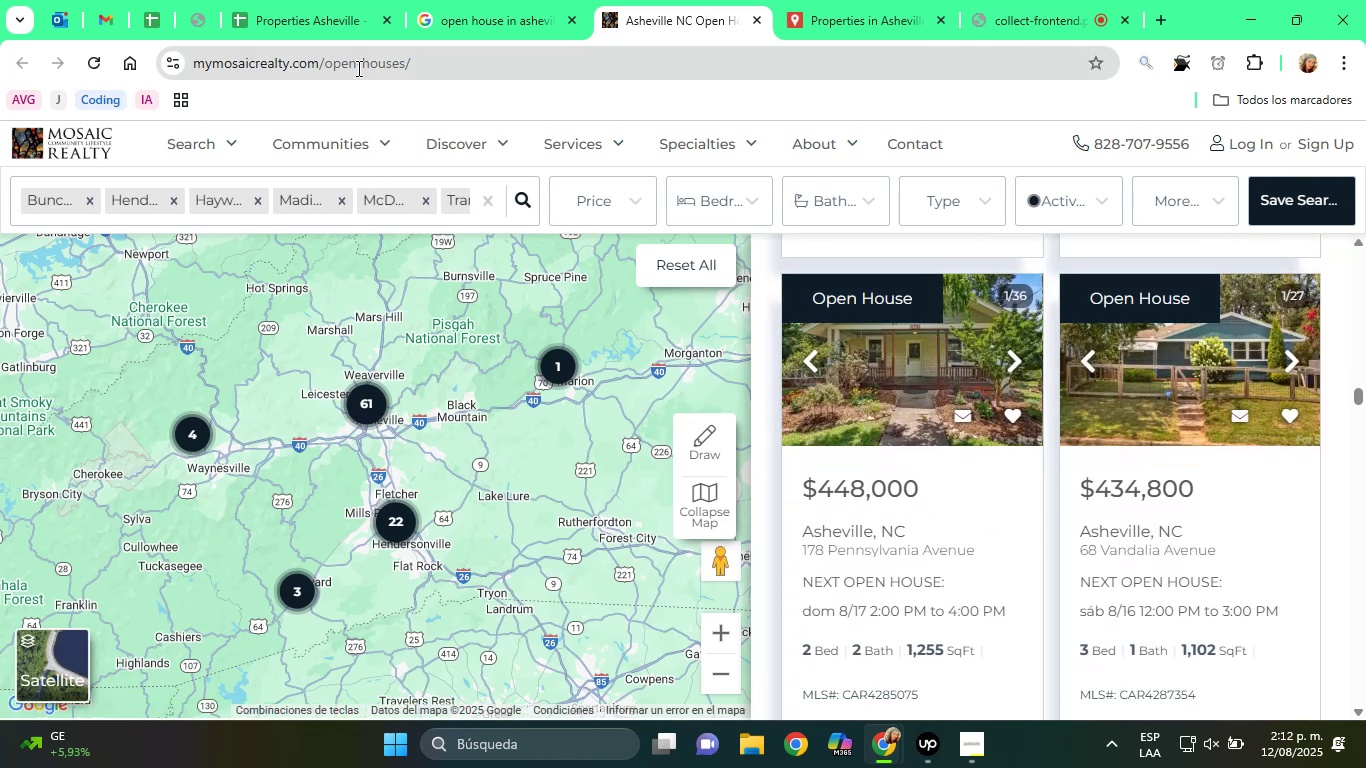 
wait(5.27)
 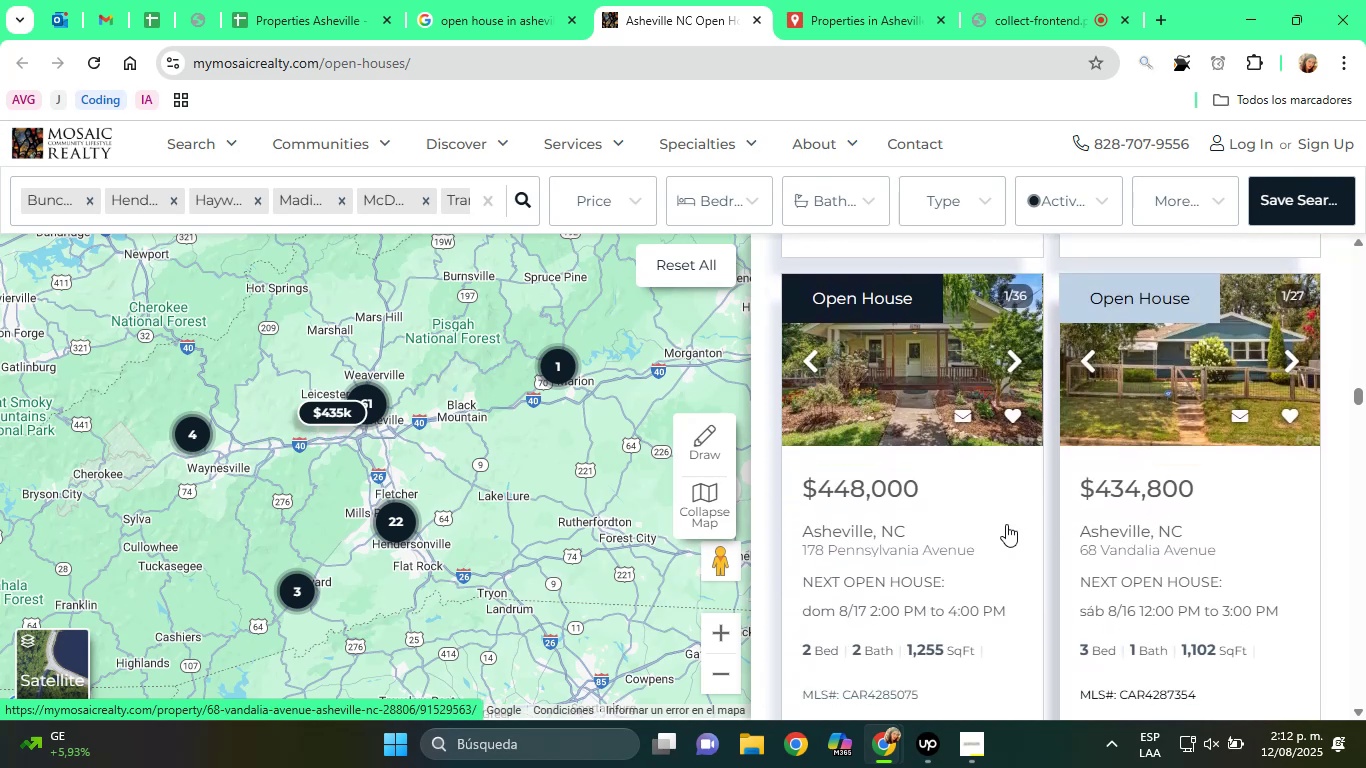 
left_click([317, 0])
 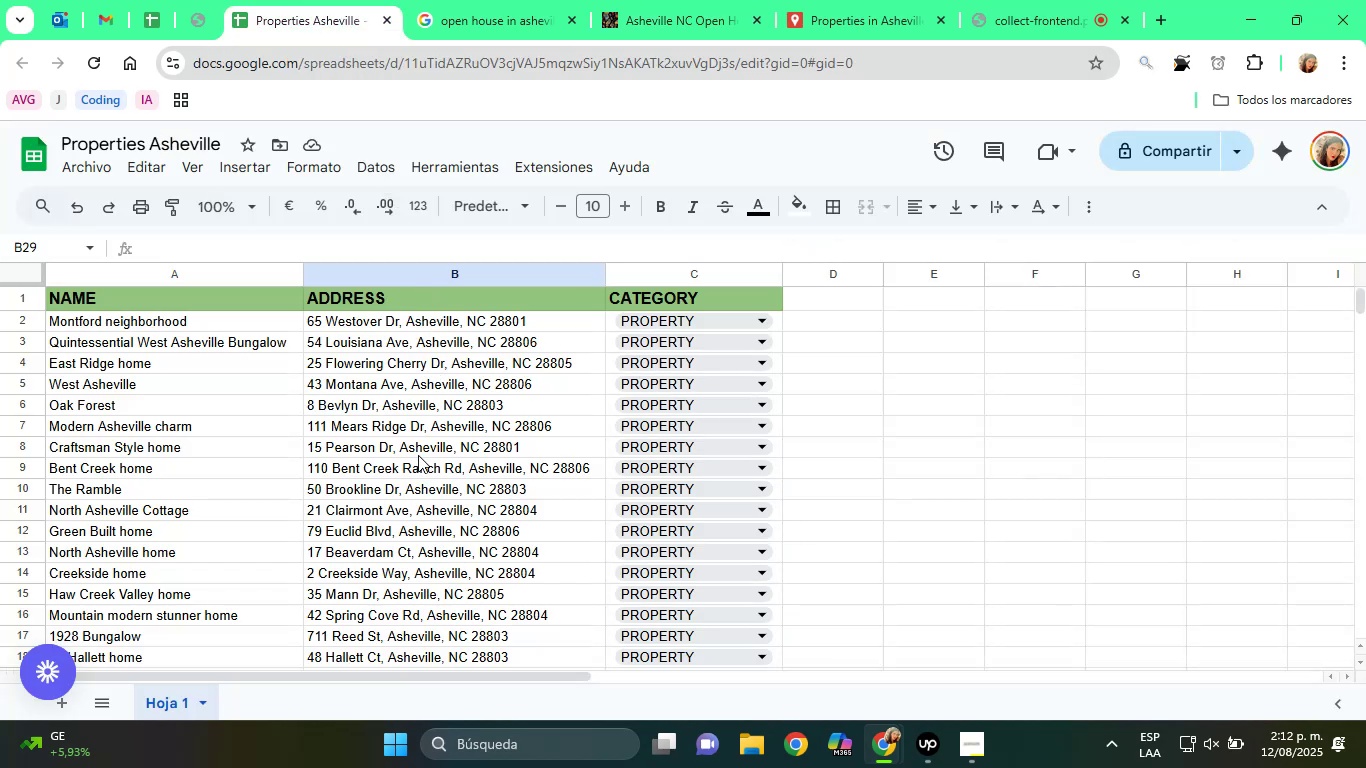 
left_click([417, 497])
 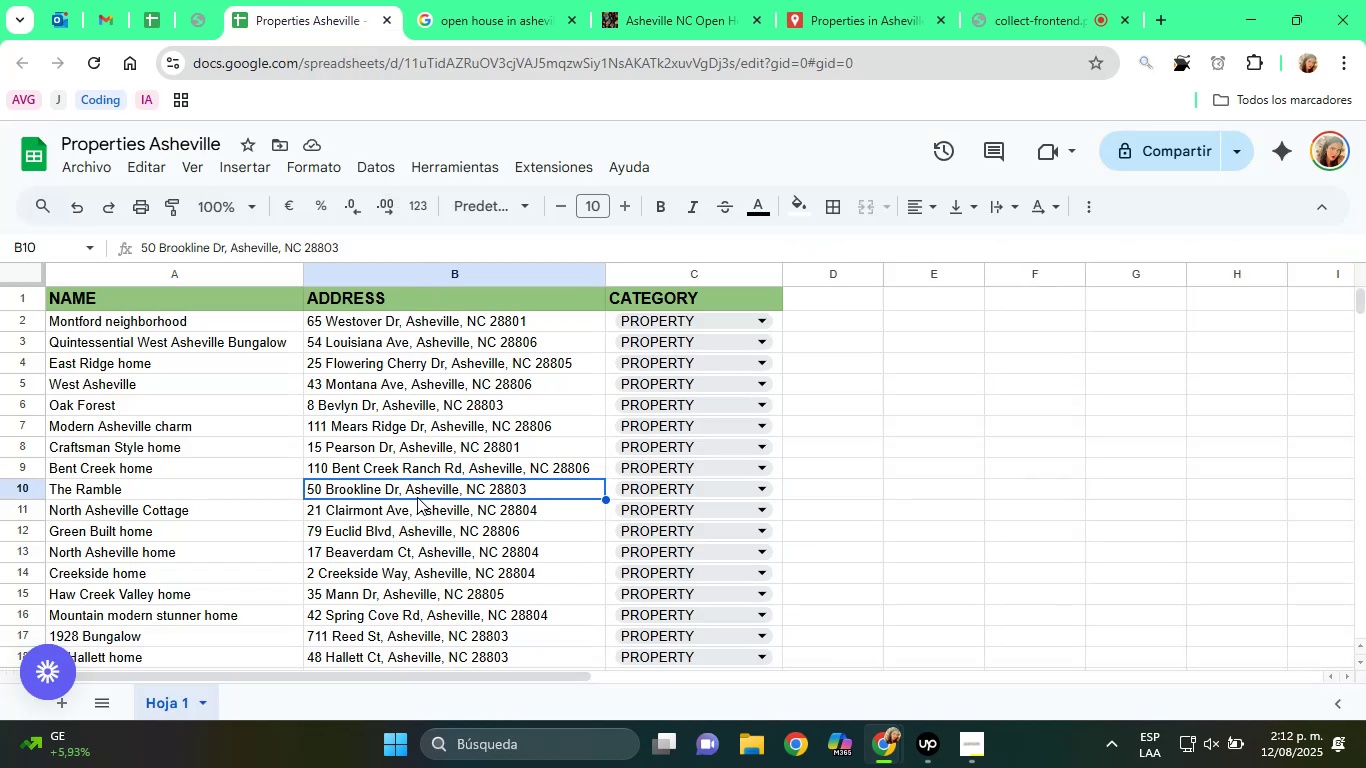 
scroll: coordinate [417, 497], scroll_direction: down, amount: 1.0
 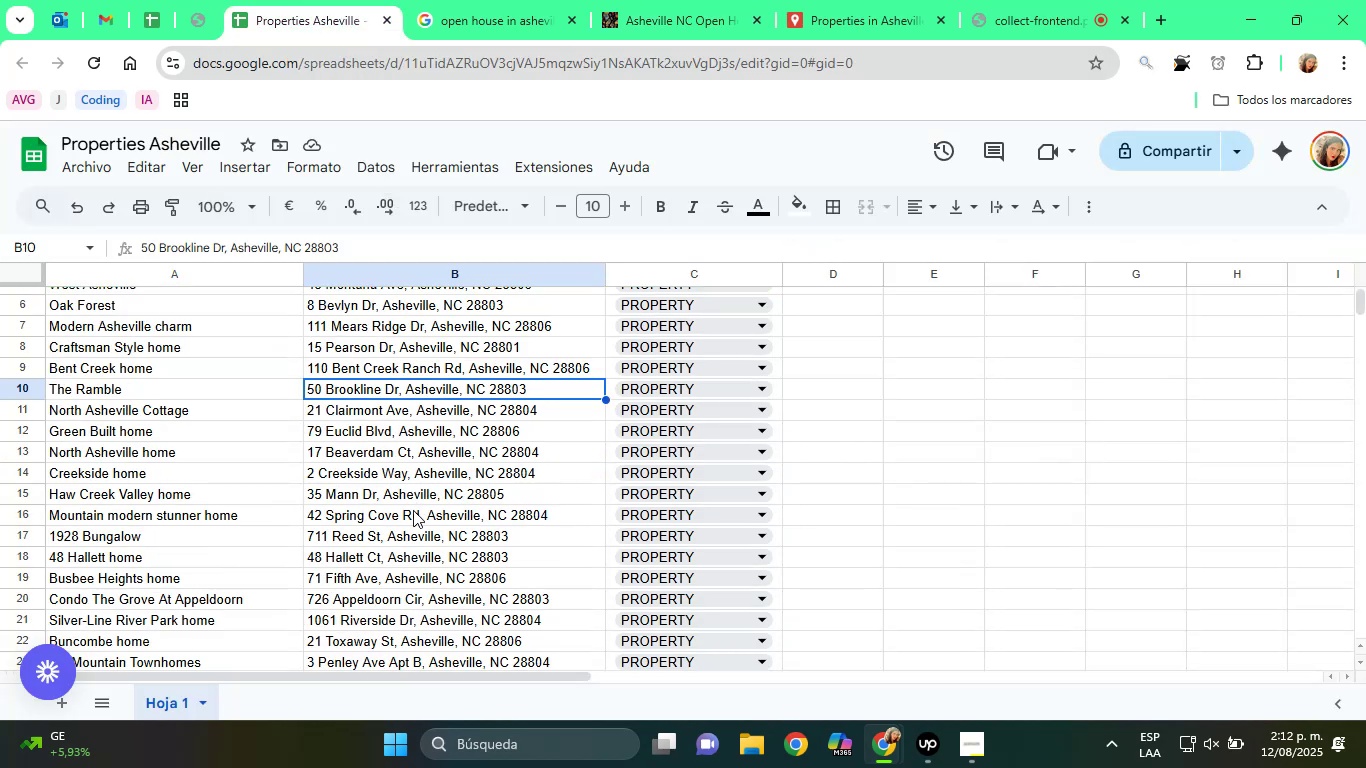 
left_click([412, 515])
 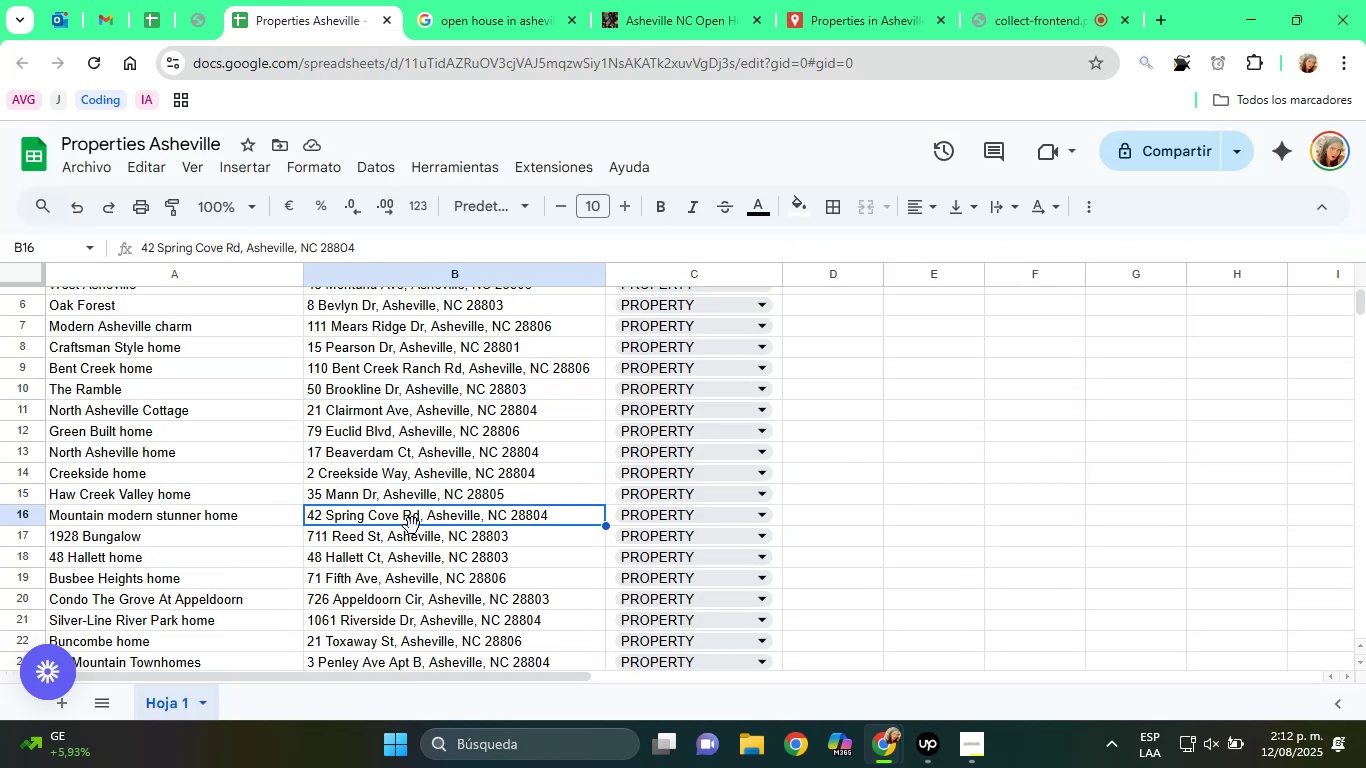 
scroll: coordinate [412, 526], scroll_direction: down, amount: 1.0
 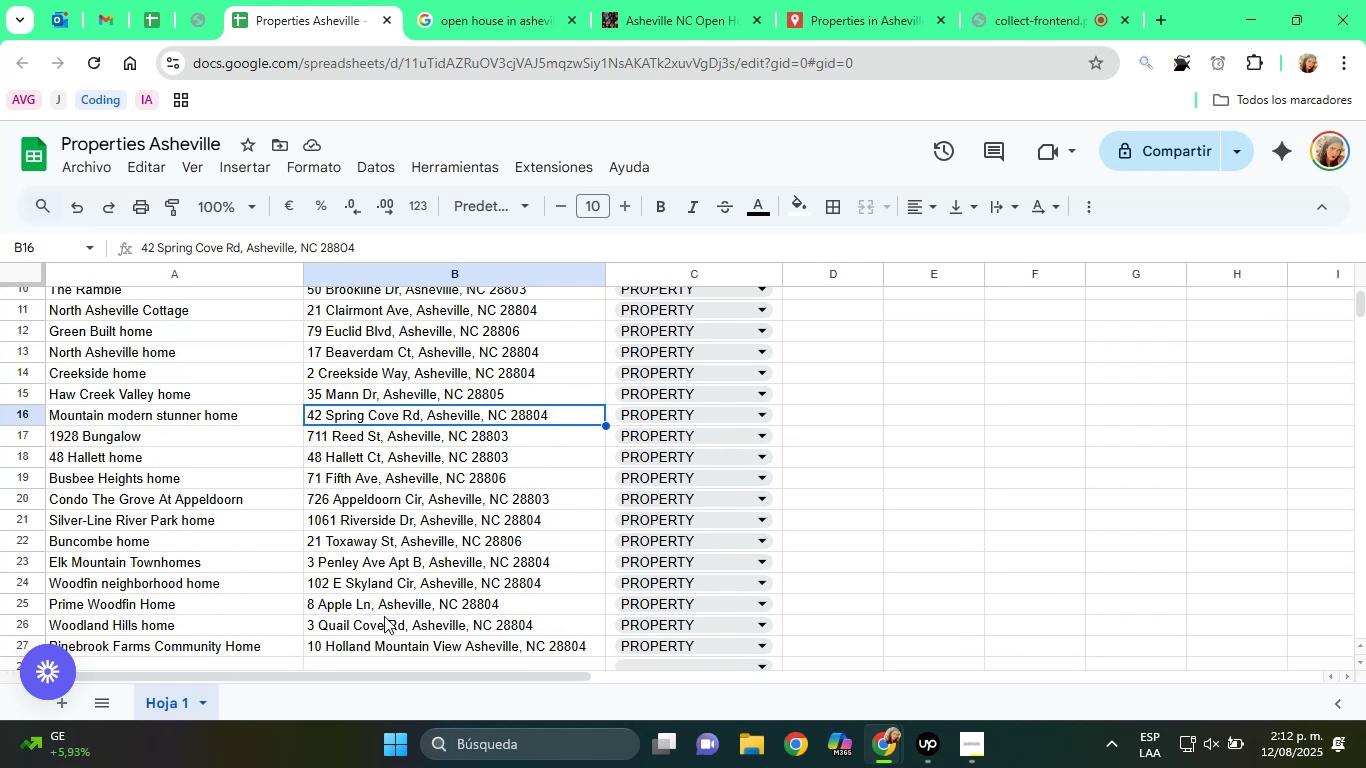 
left_click([368, 625])
 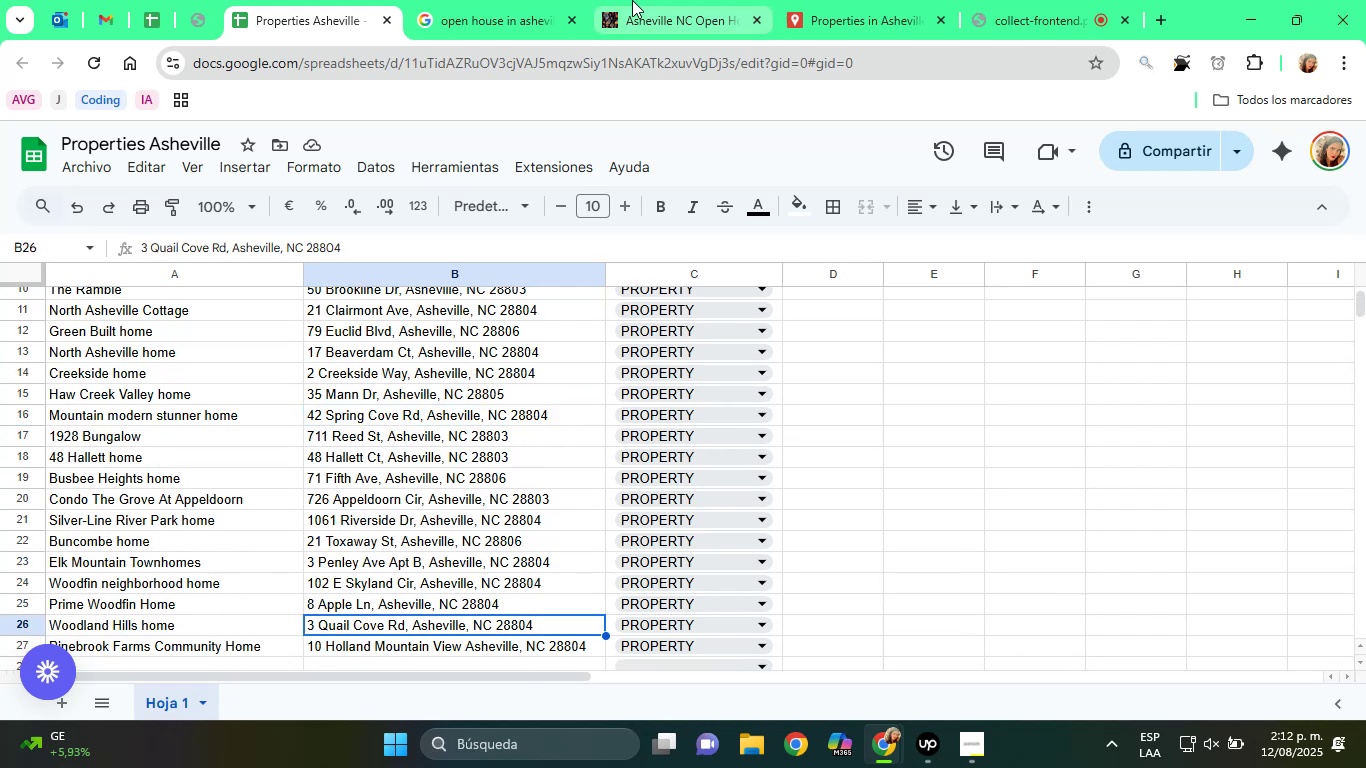 
left_click([633, 0])
 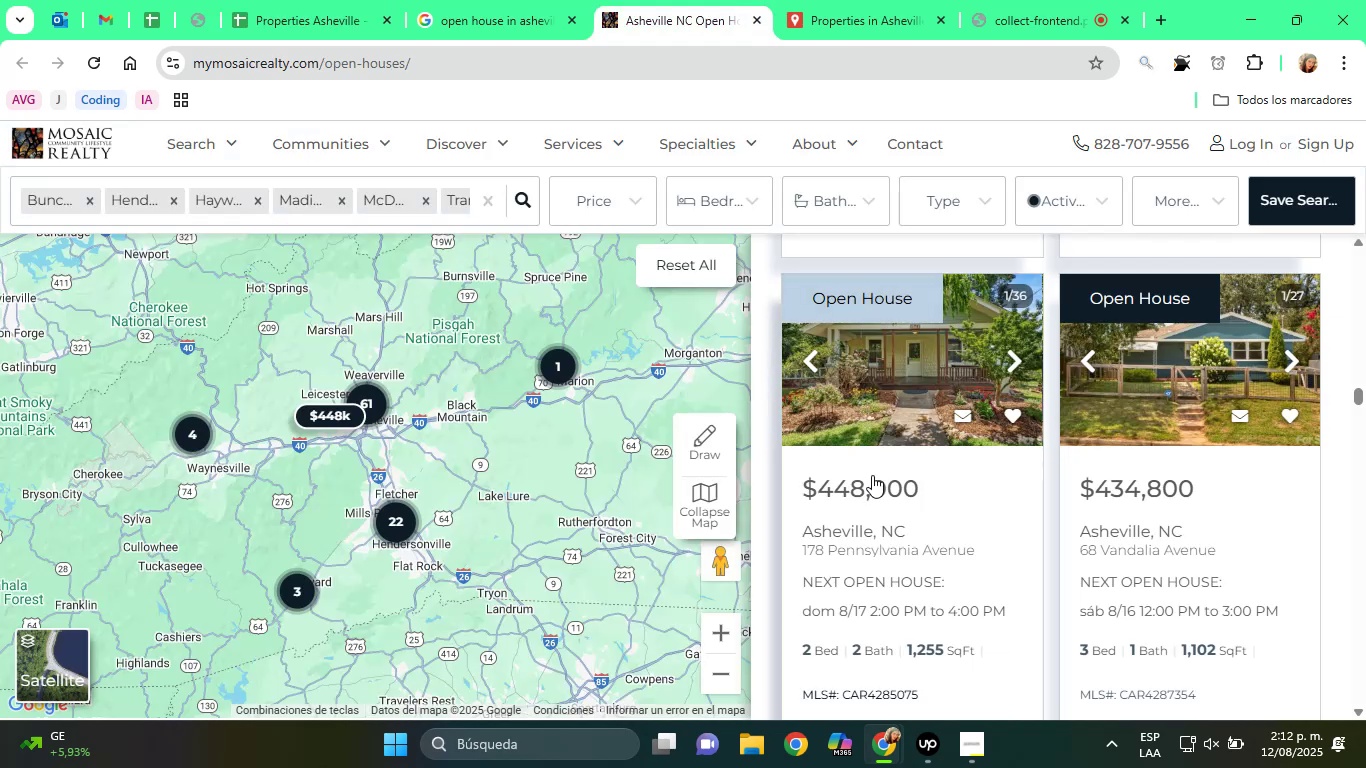 
right_click([872, 475])
 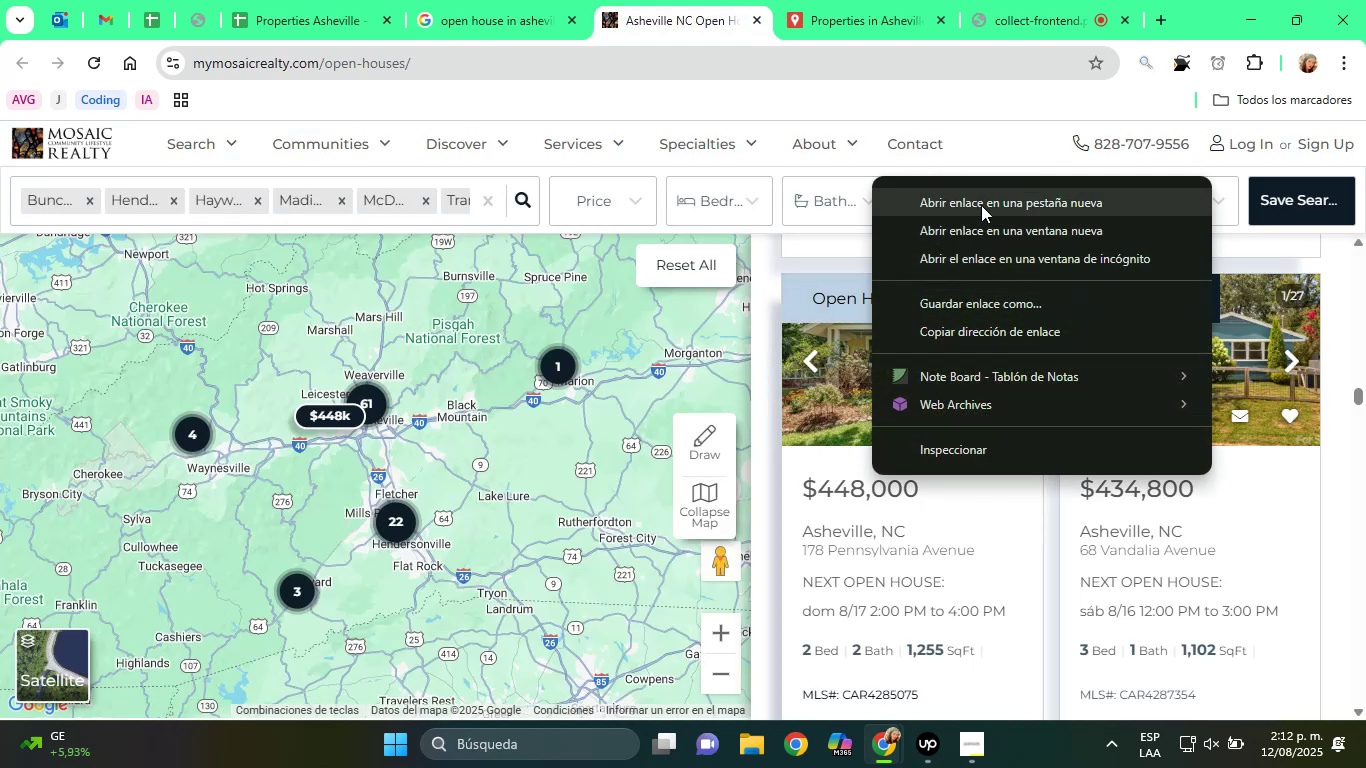 
left_click([981, 202])
 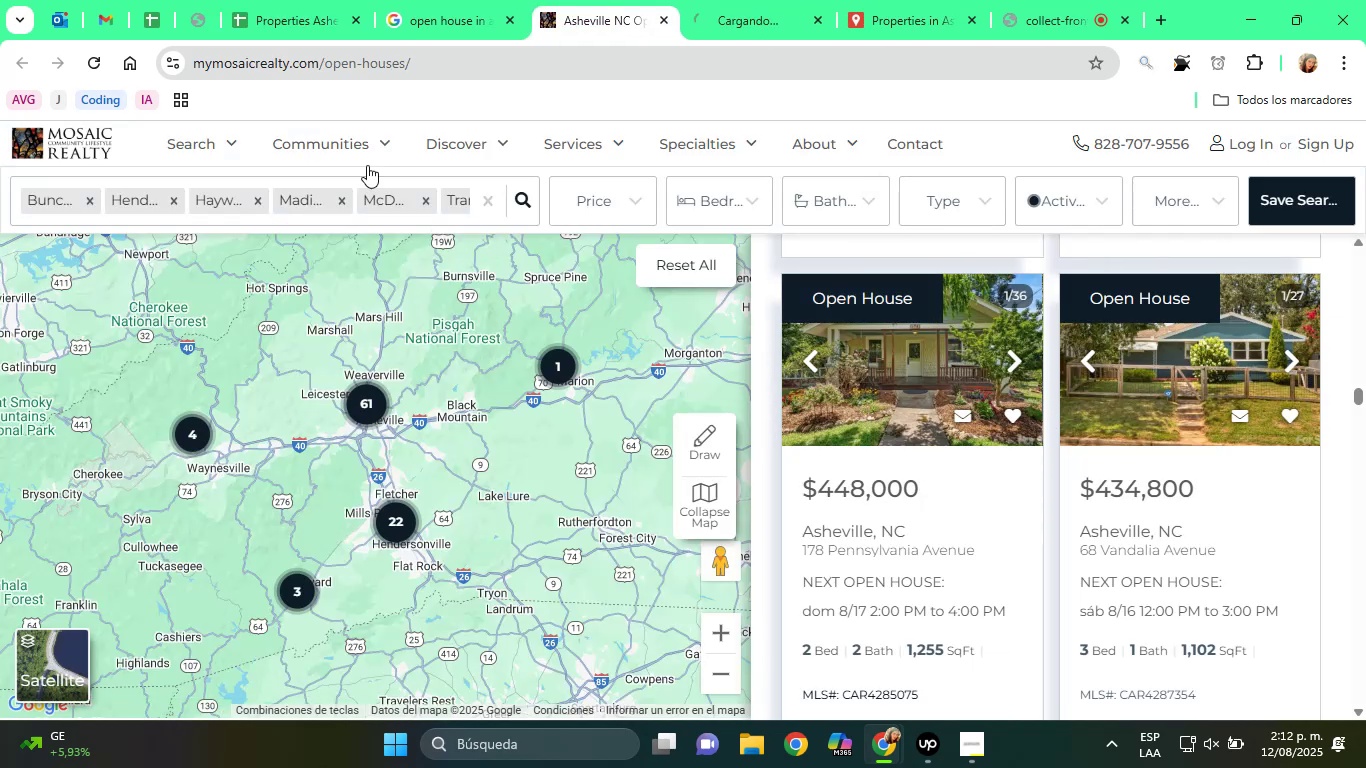 
left_click([294, 0])
 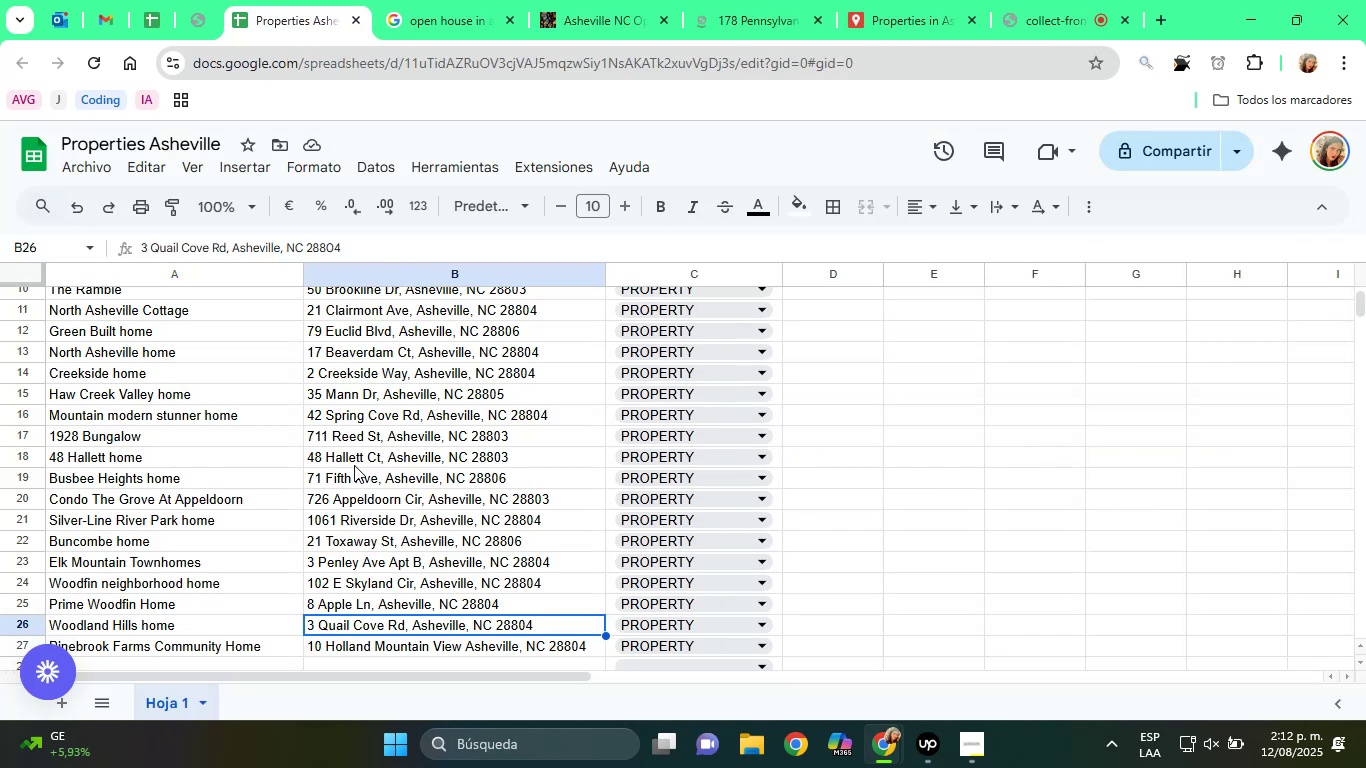 
left_click([374, 415])
 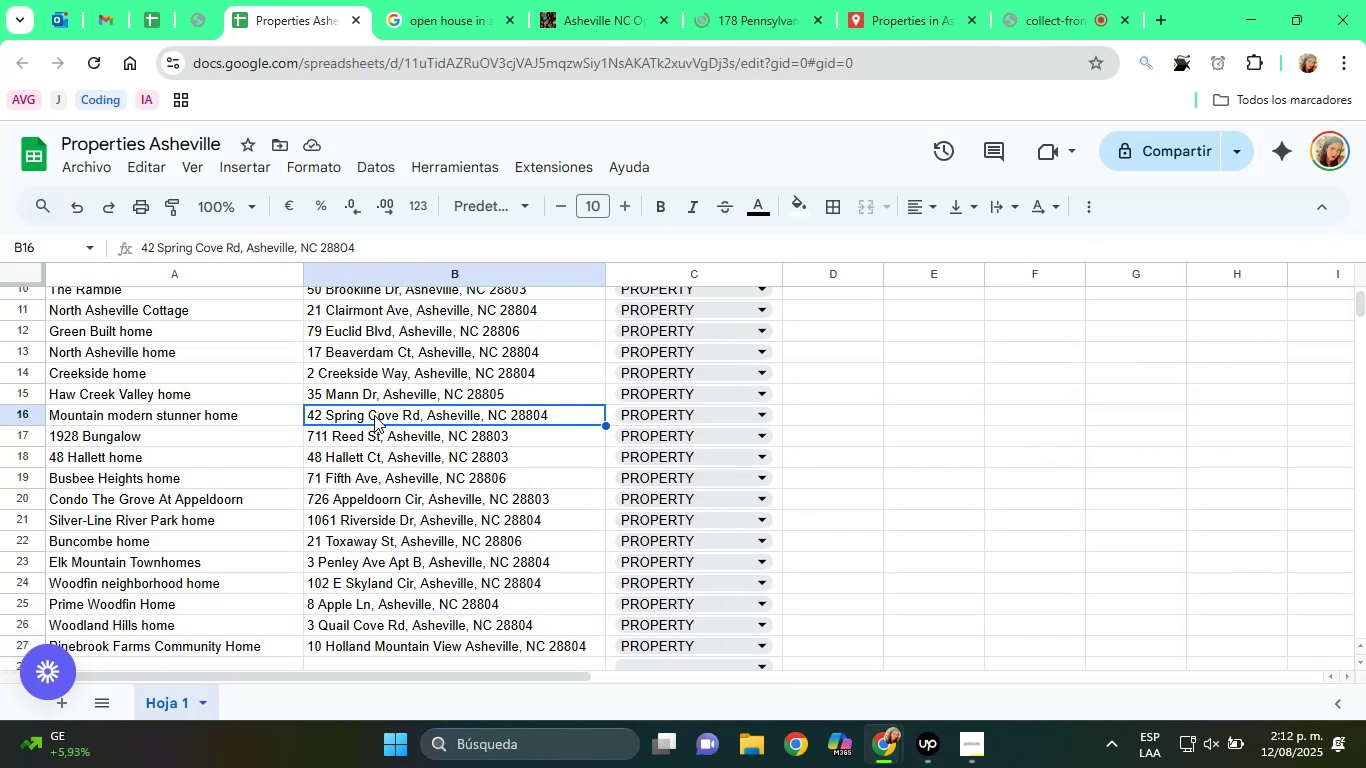 
scroll: coordinate [374, 415], scroll_direction: up, amount: 1.0
 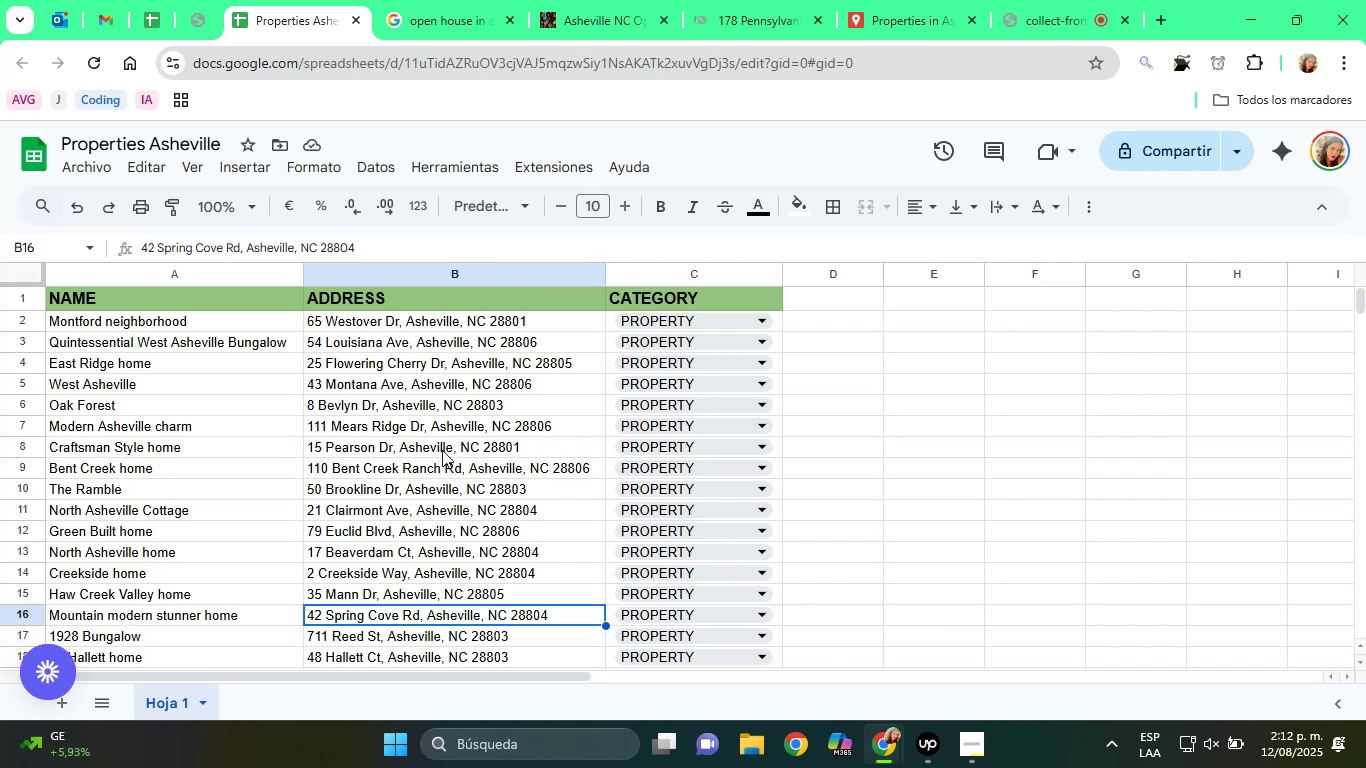 
scroll: coordinate [442, 450], scroll_direction: down, amount: 3.0
 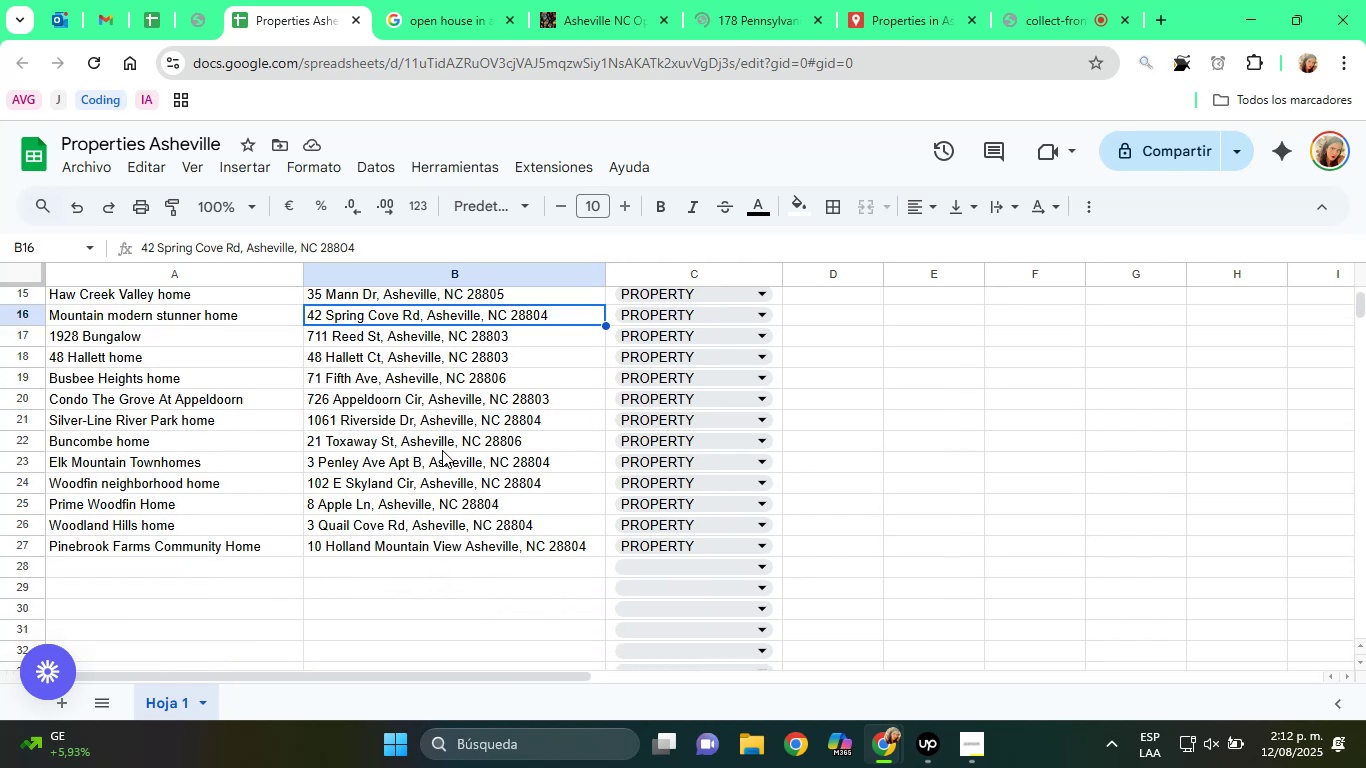 
scroll: coordinate [442, 450], scroll_direction: up, amount: 3.0
 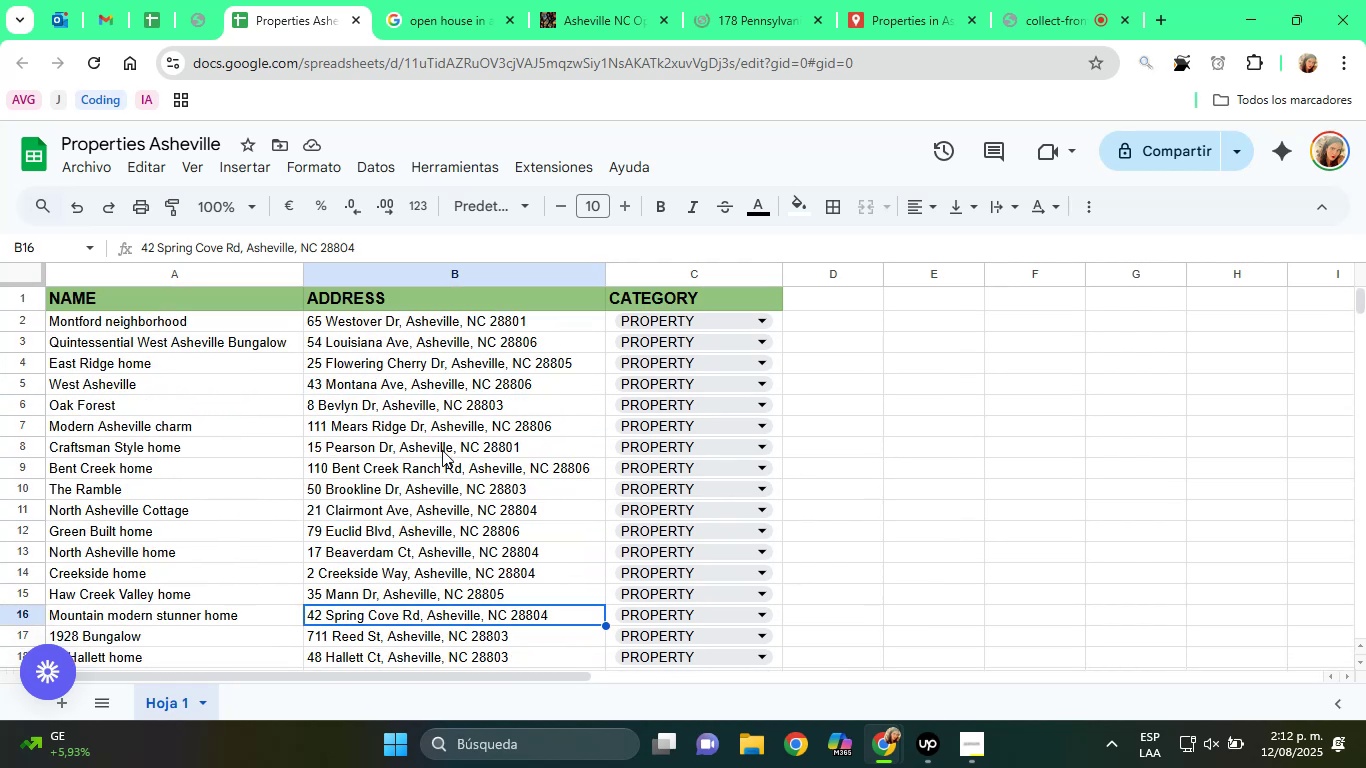 
scroll: coordinate [442, 466], scroll_direction: down, amount: 3.0
 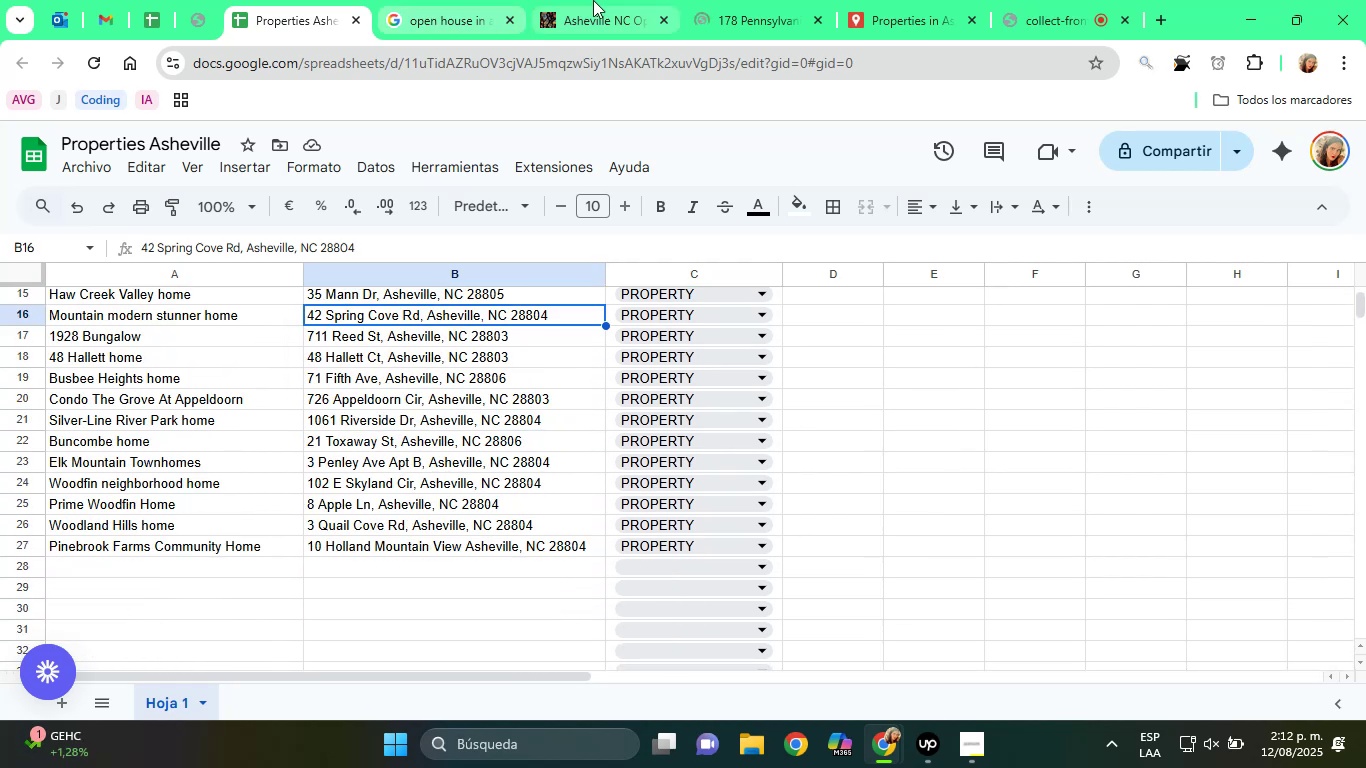 
left_click([601, 0])
 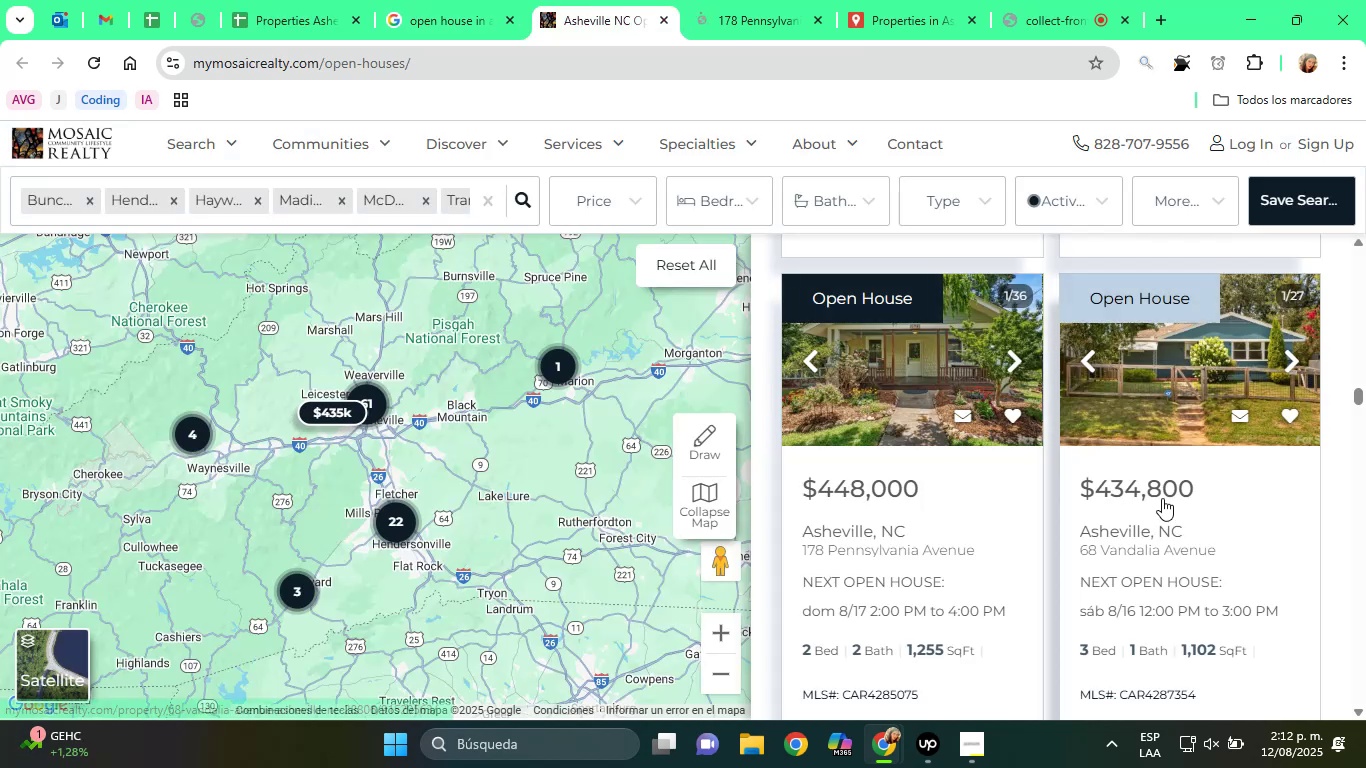 
right_click([1145, 467])
 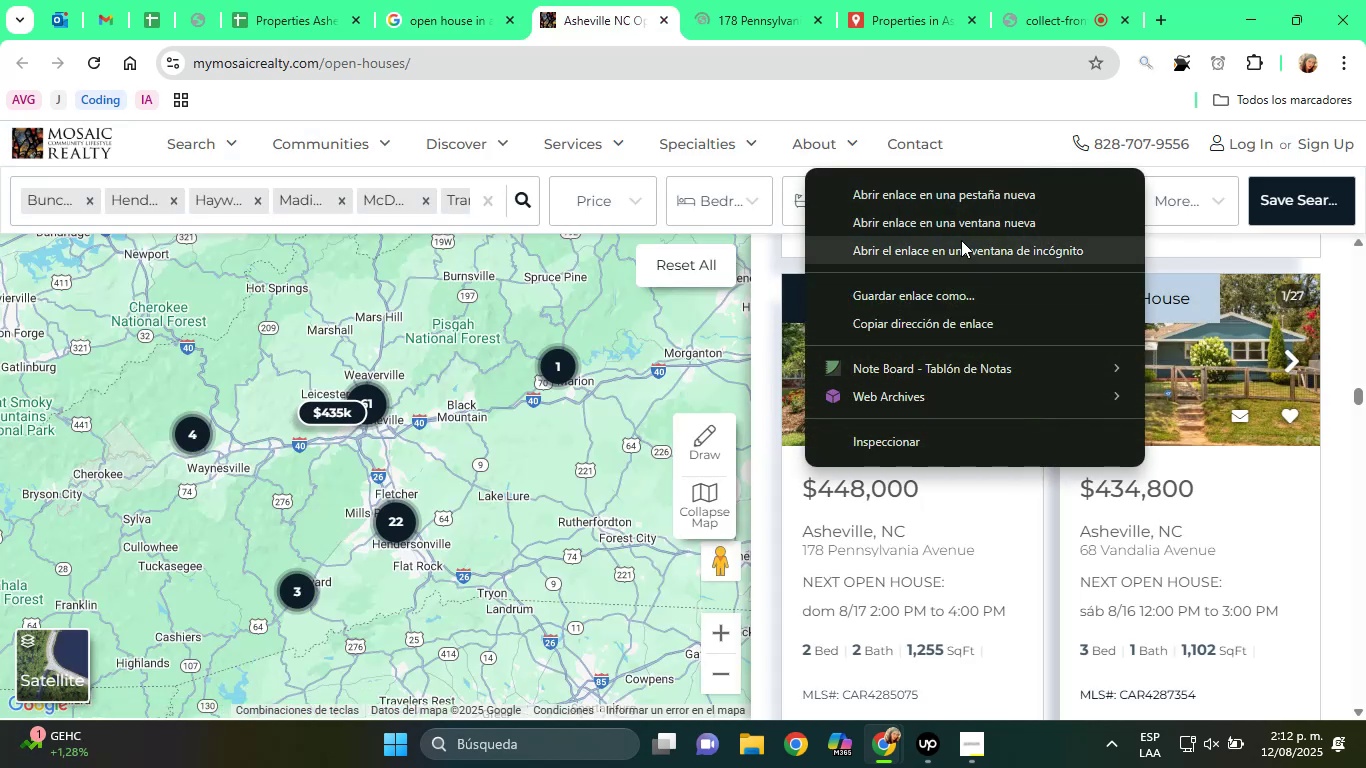 
left_click([933, 196])
 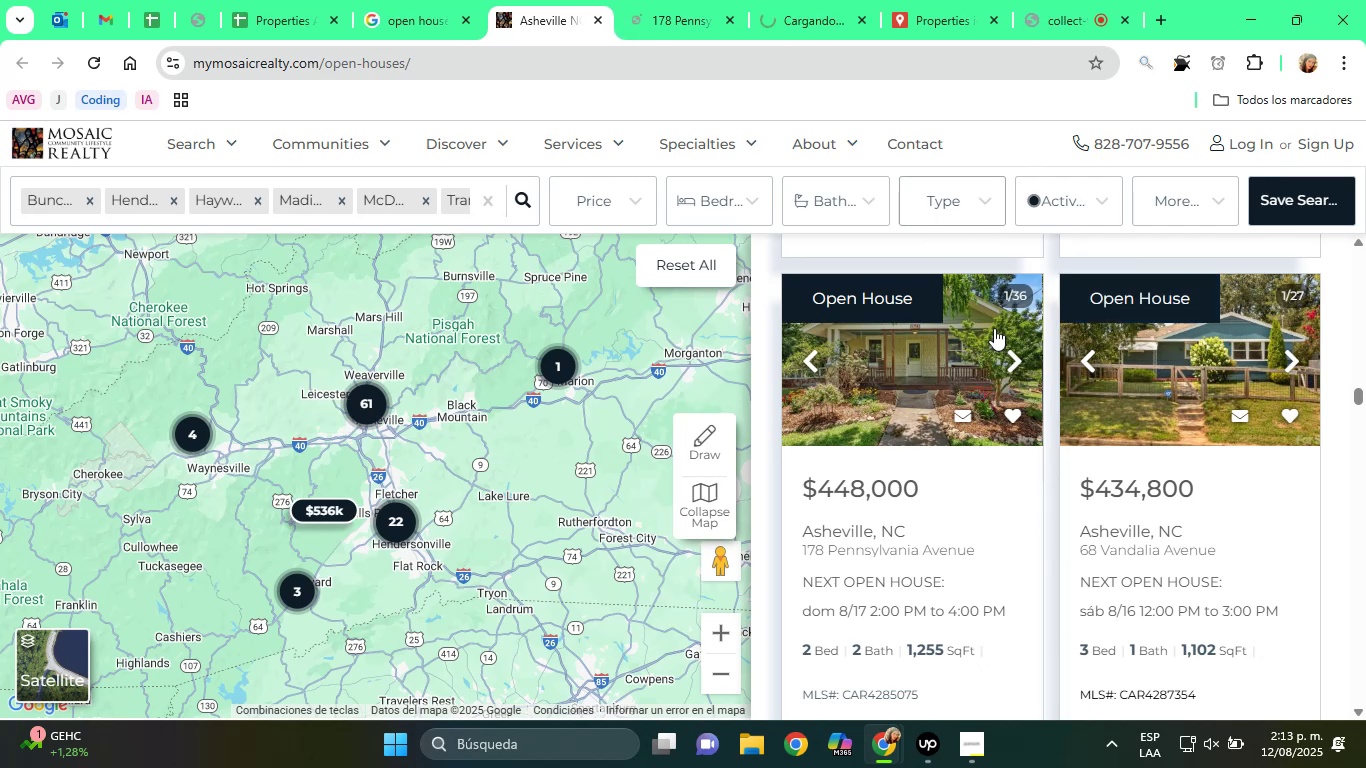 
scroll: coordinate [1002, 470], scroll_direction: down, amount: 5.0
 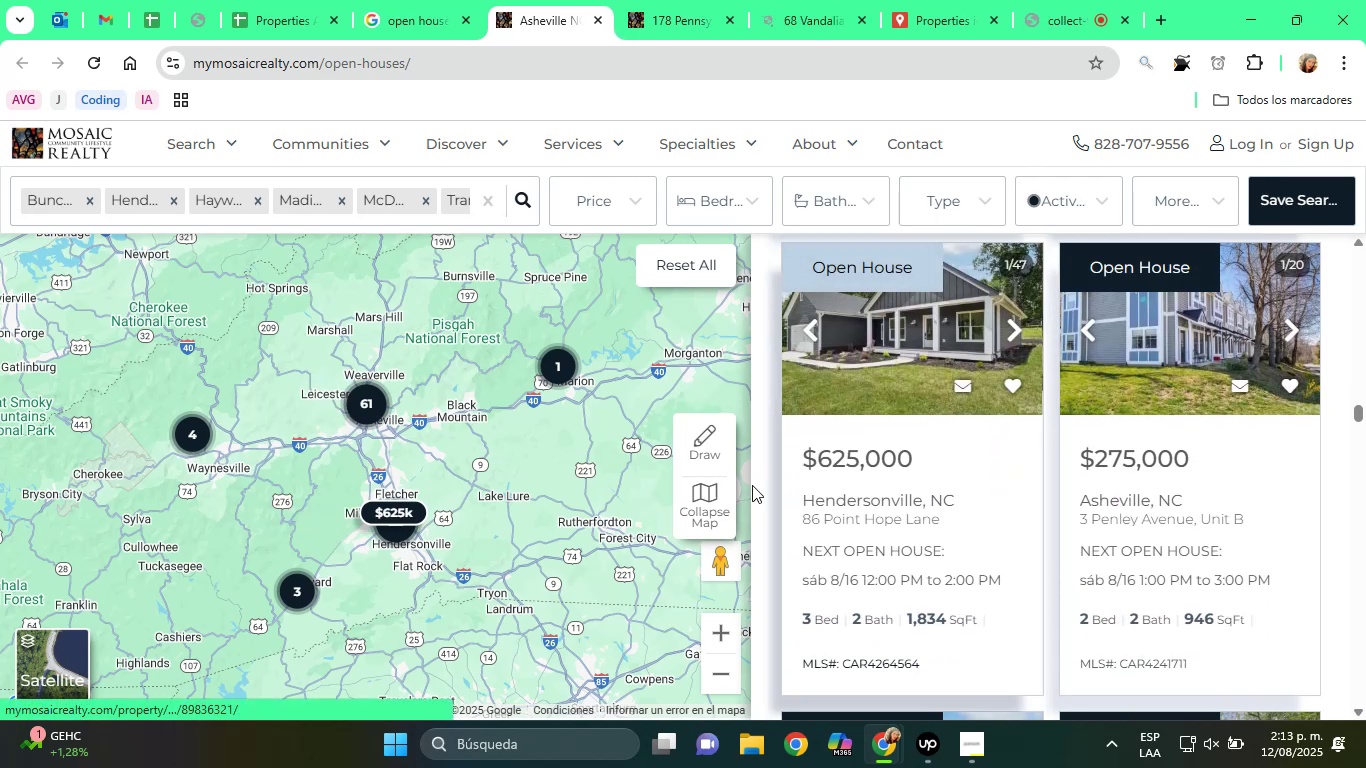 
left_click([316, 0])
 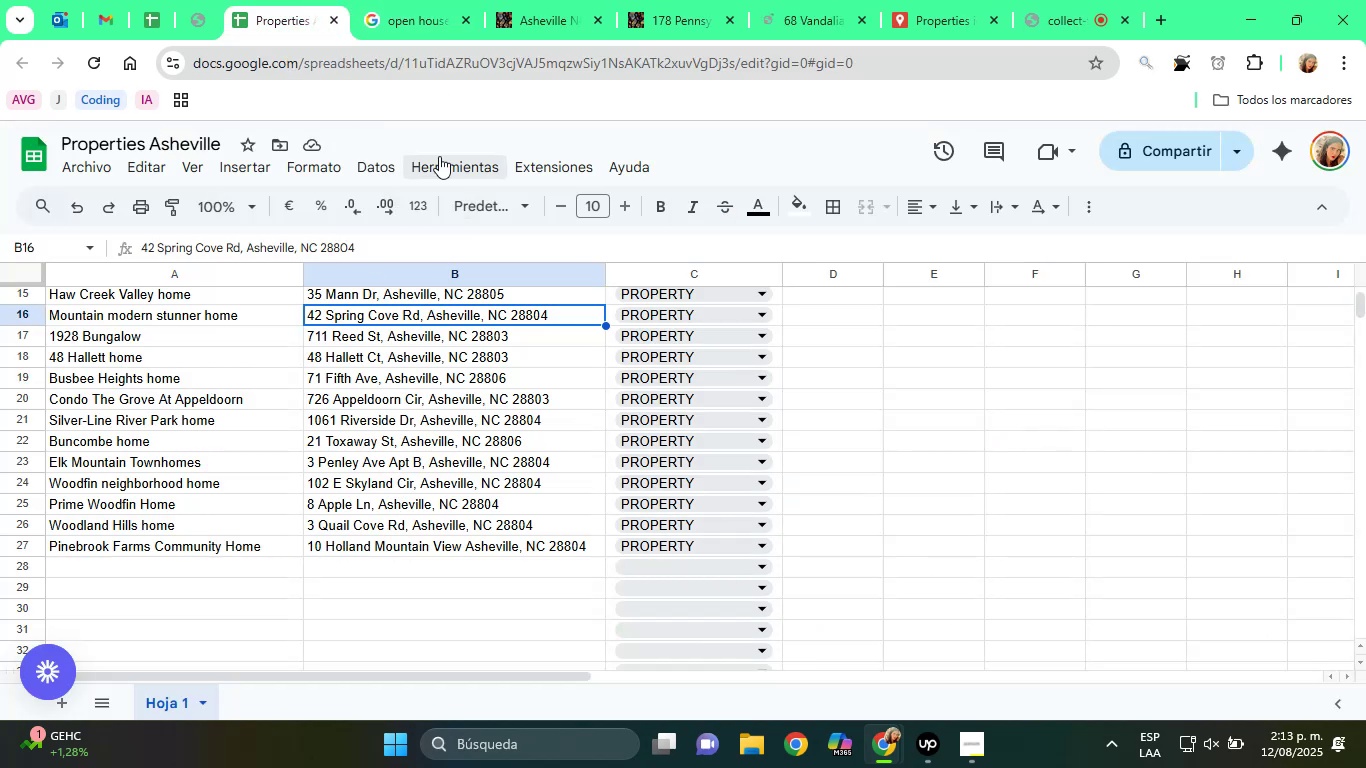 
left_click([533, 0])
 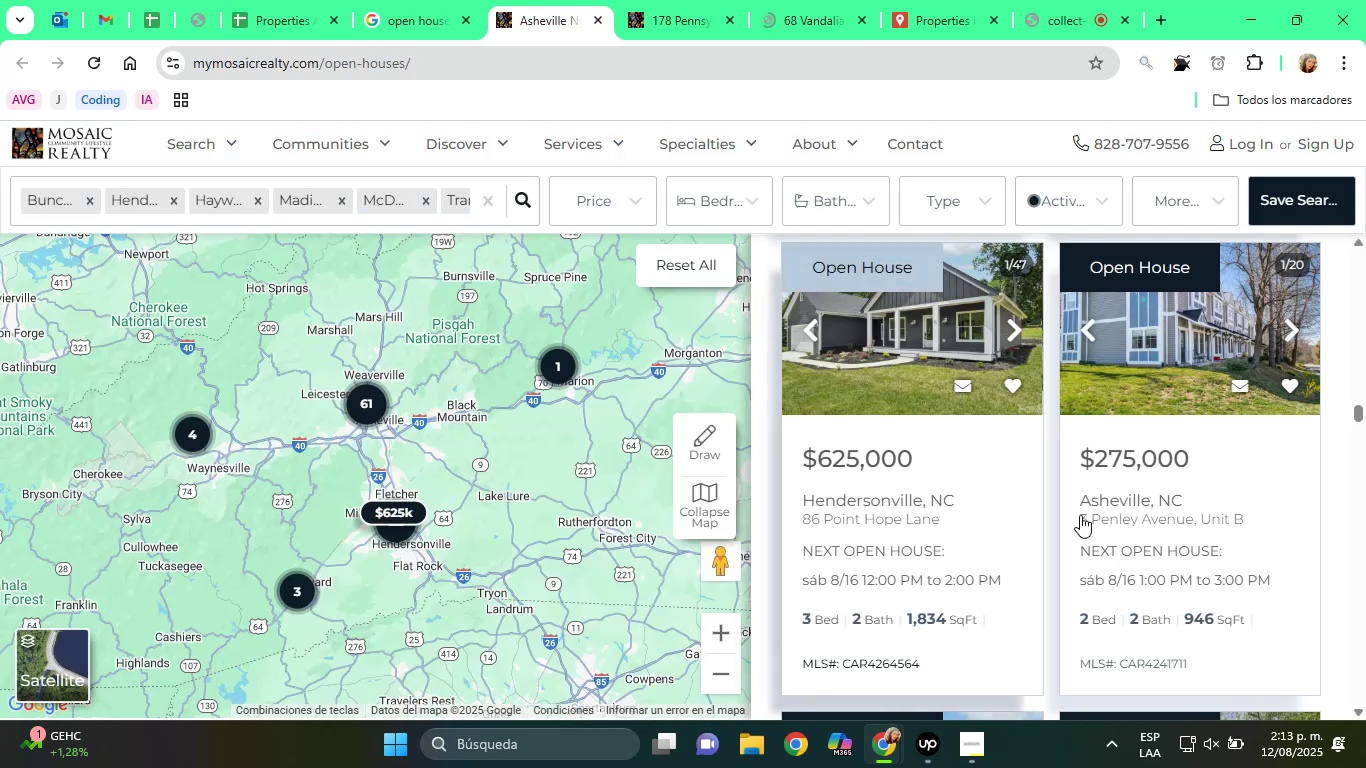 
scroll: coordinate [1080, 515], scroll_direction: down, amount: 1.0
 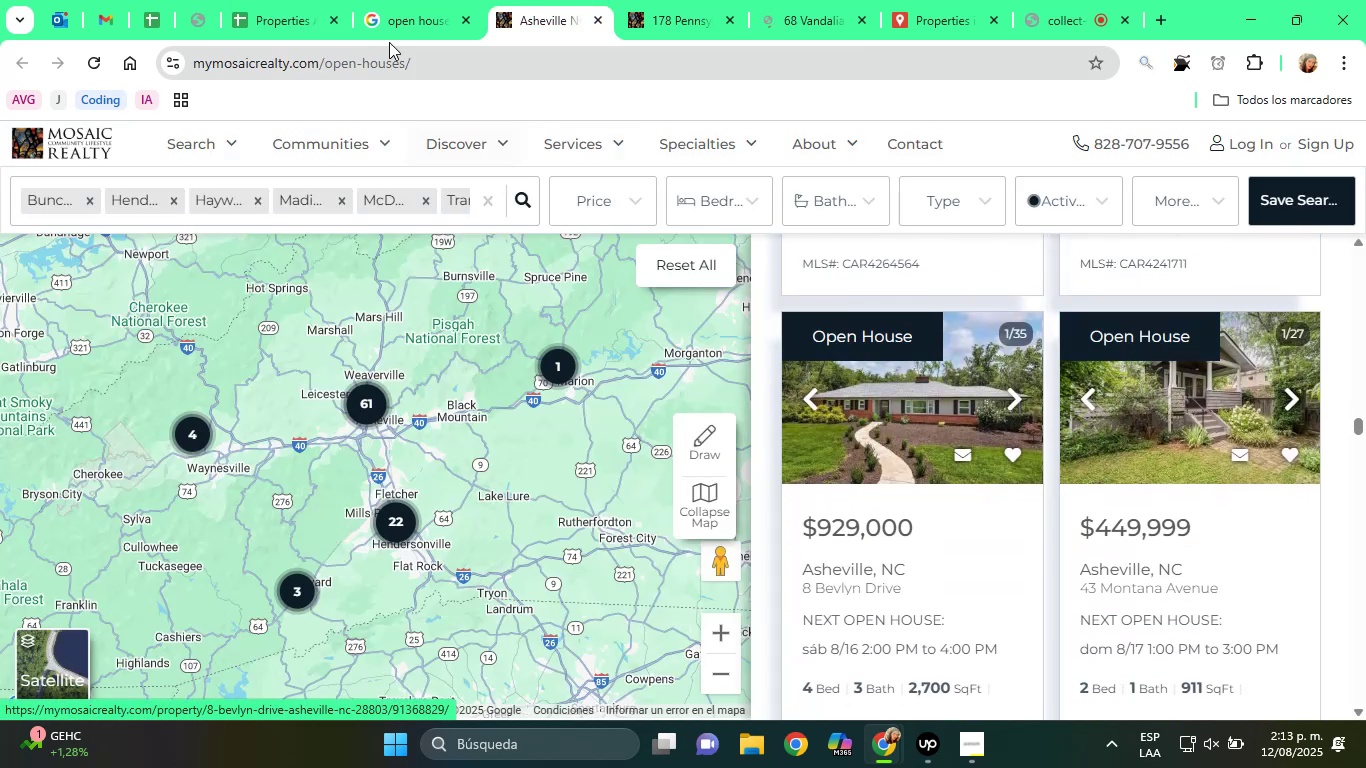 
left_click([338, 0])
 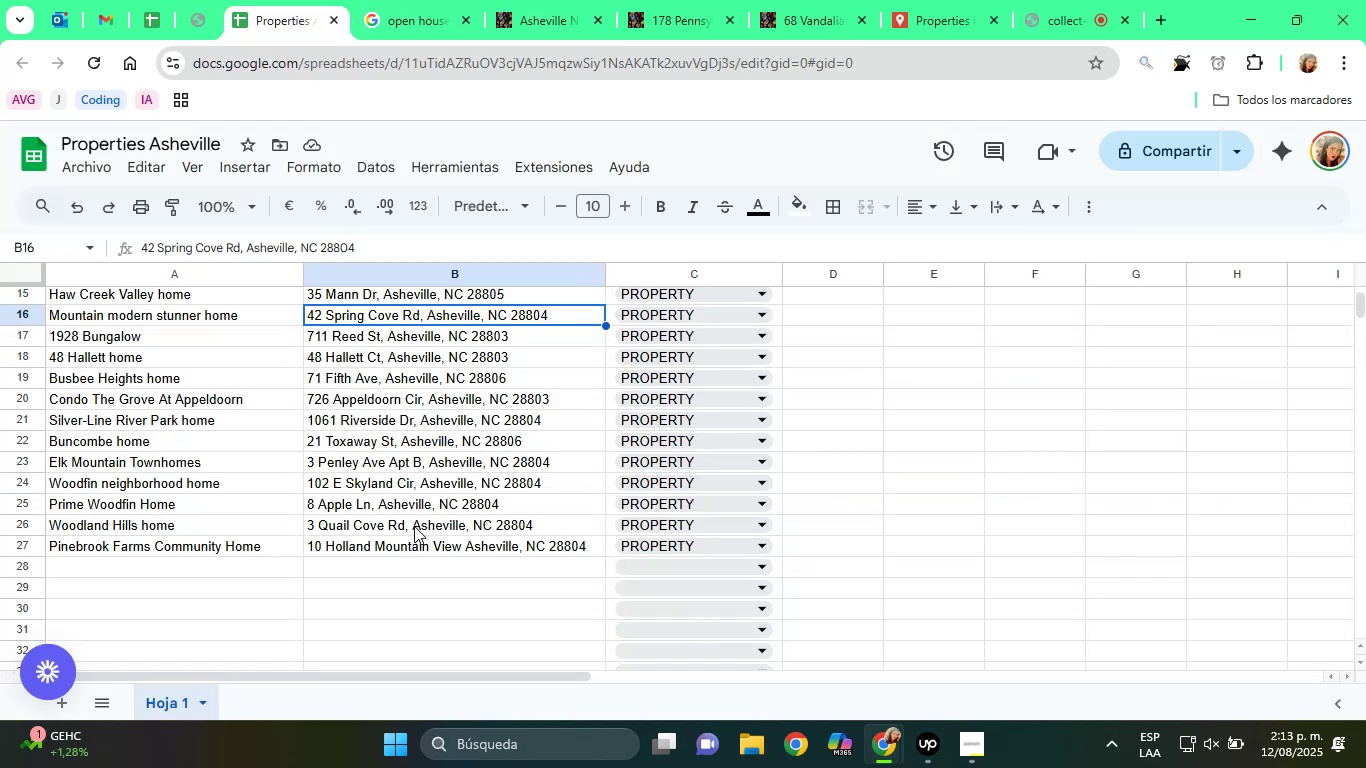 
scroll: coordinate [413, 517], scroll_direction: up, amount: 2.0
 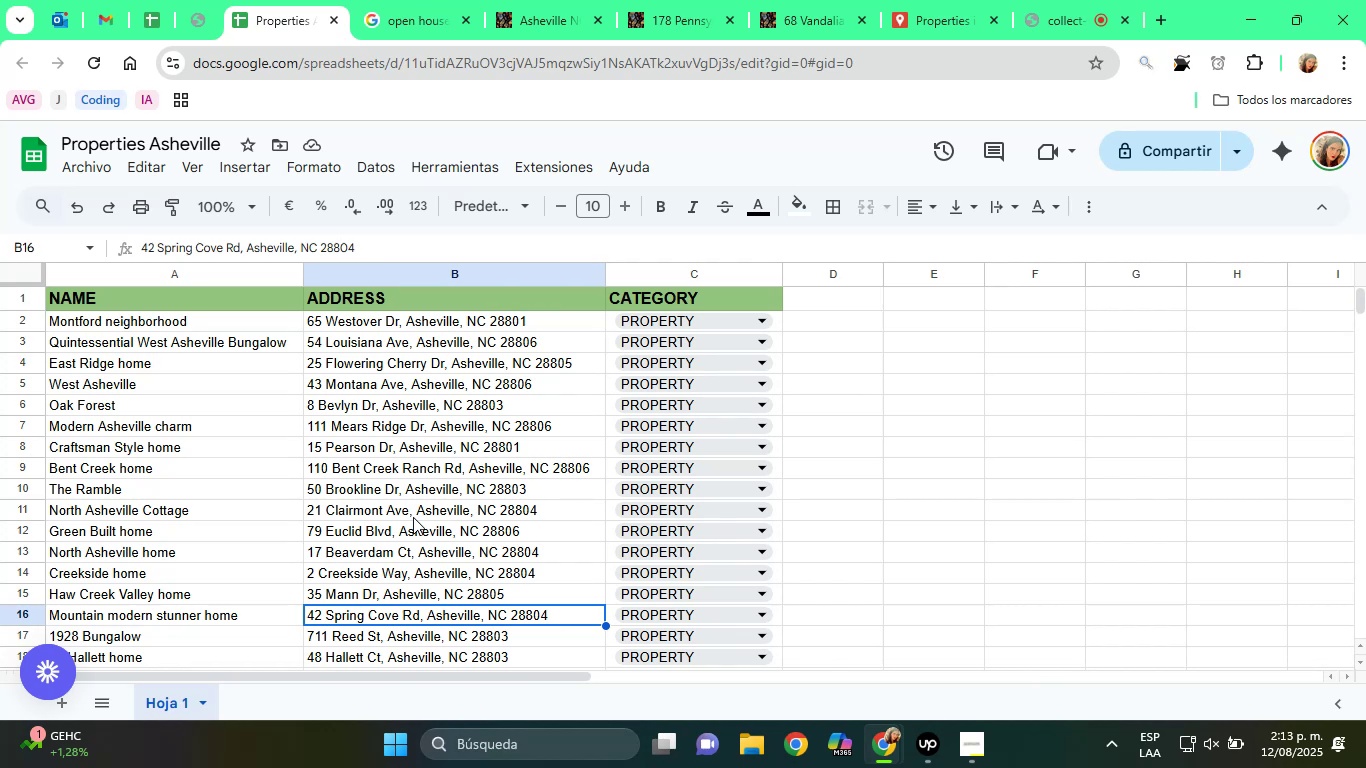 
scroll: coordinate [413, 517], scroll_direction: down, amount: 1.0
 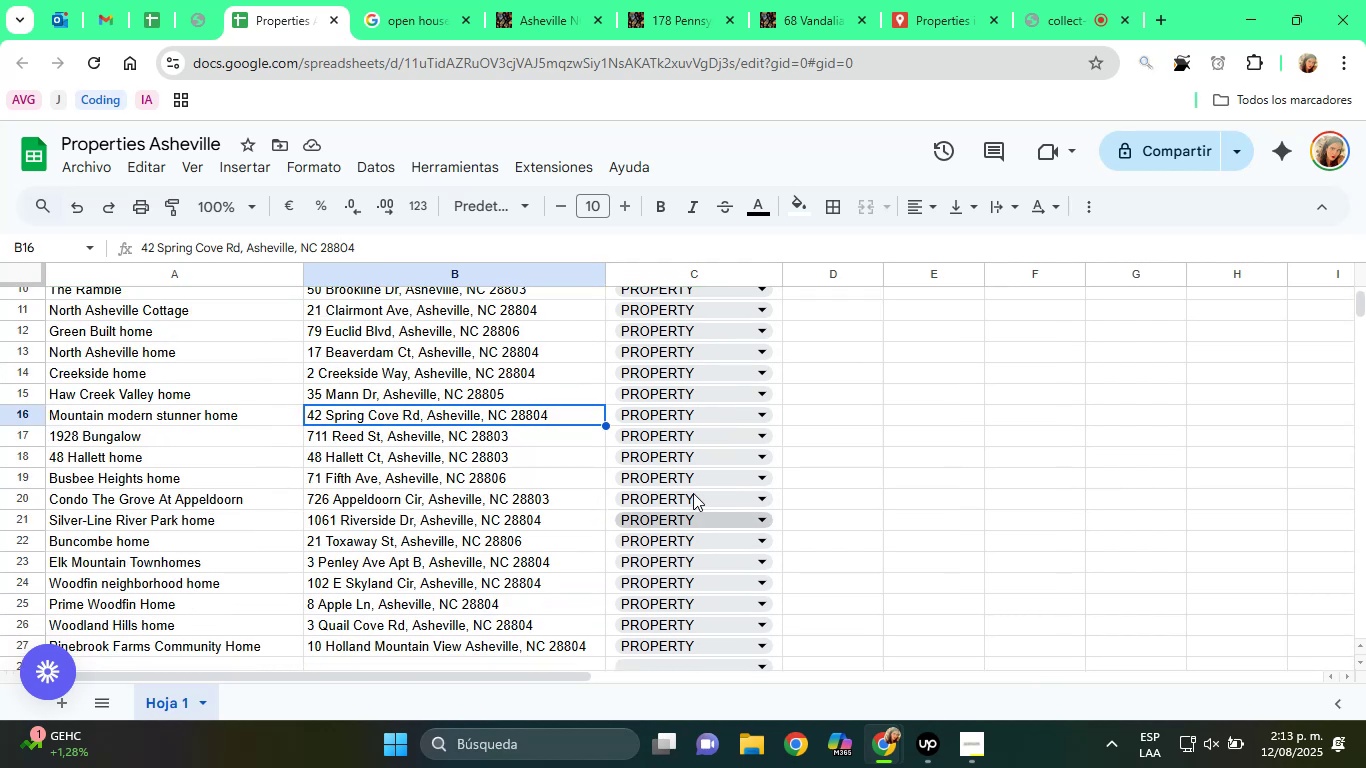 
left_click([899, 459])
 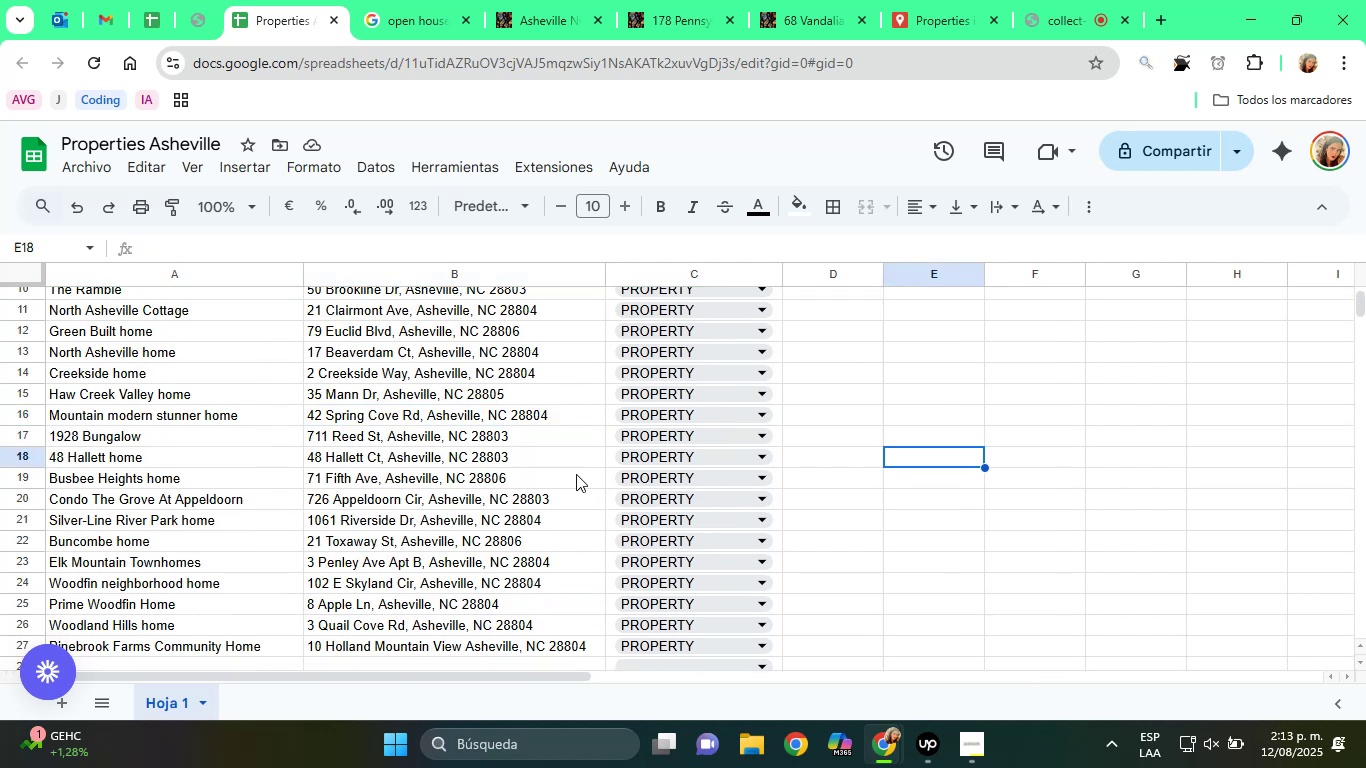 
scroll: coordinate [544, 476], scroll_direction: up, amount: 1.0
 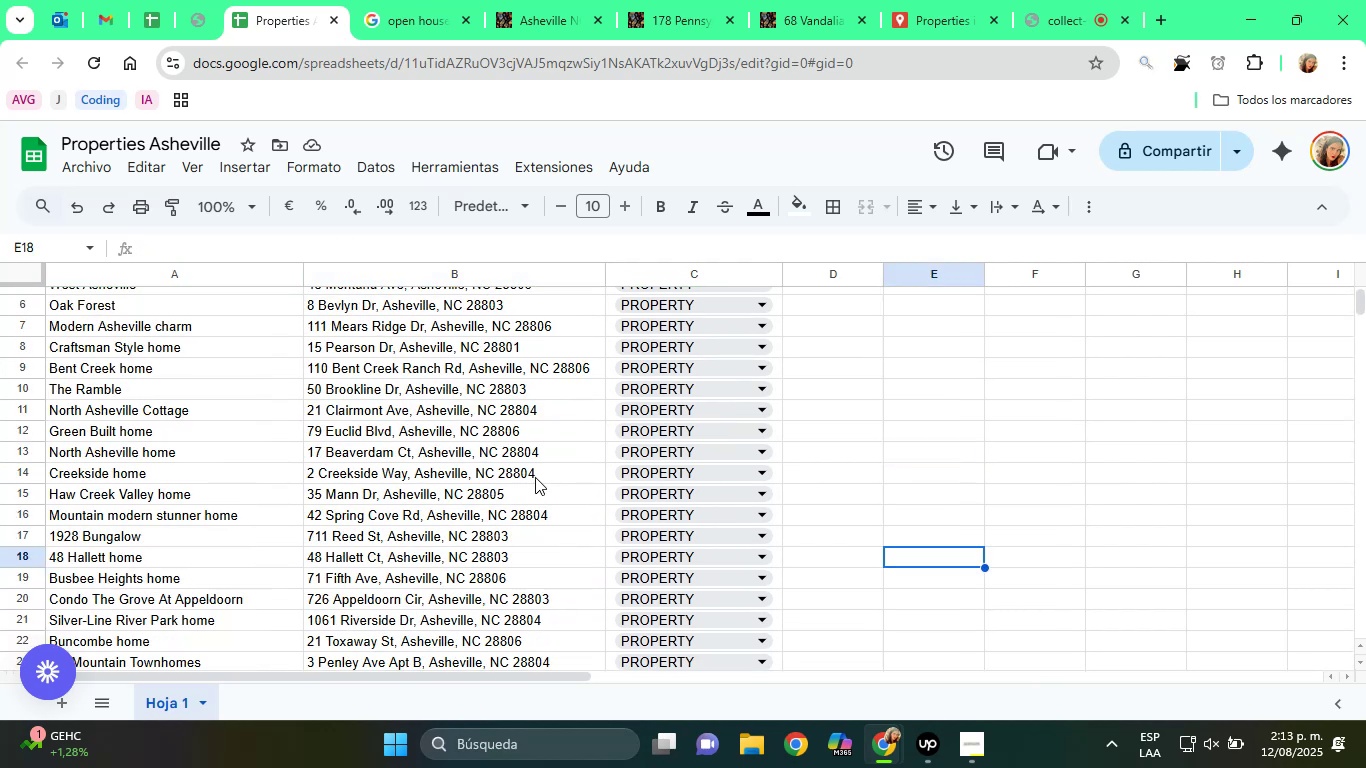 
scroll: coordinate [535, 477], scroll_direction: down, amount: 1.0
 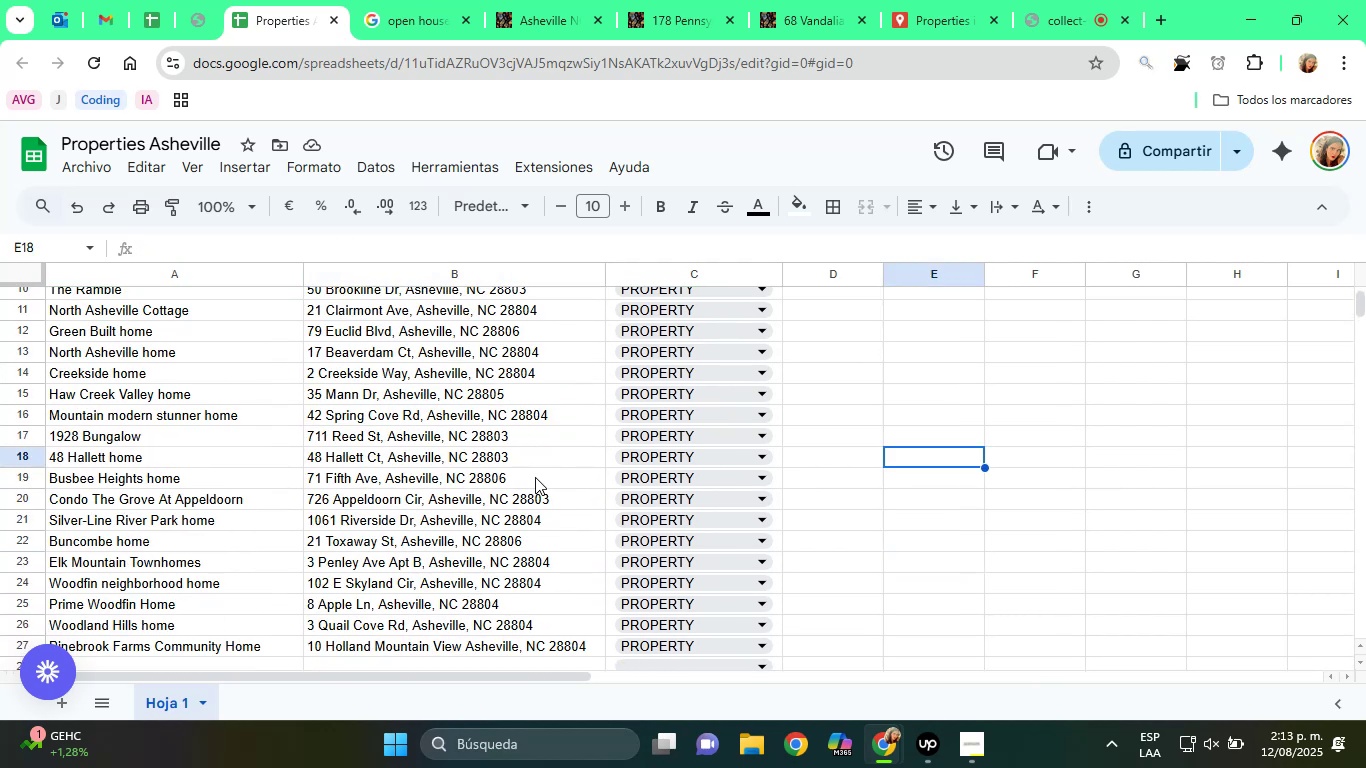 
scroll: coordinate [444, 490], scroll_direction: up, amount: 2.0
 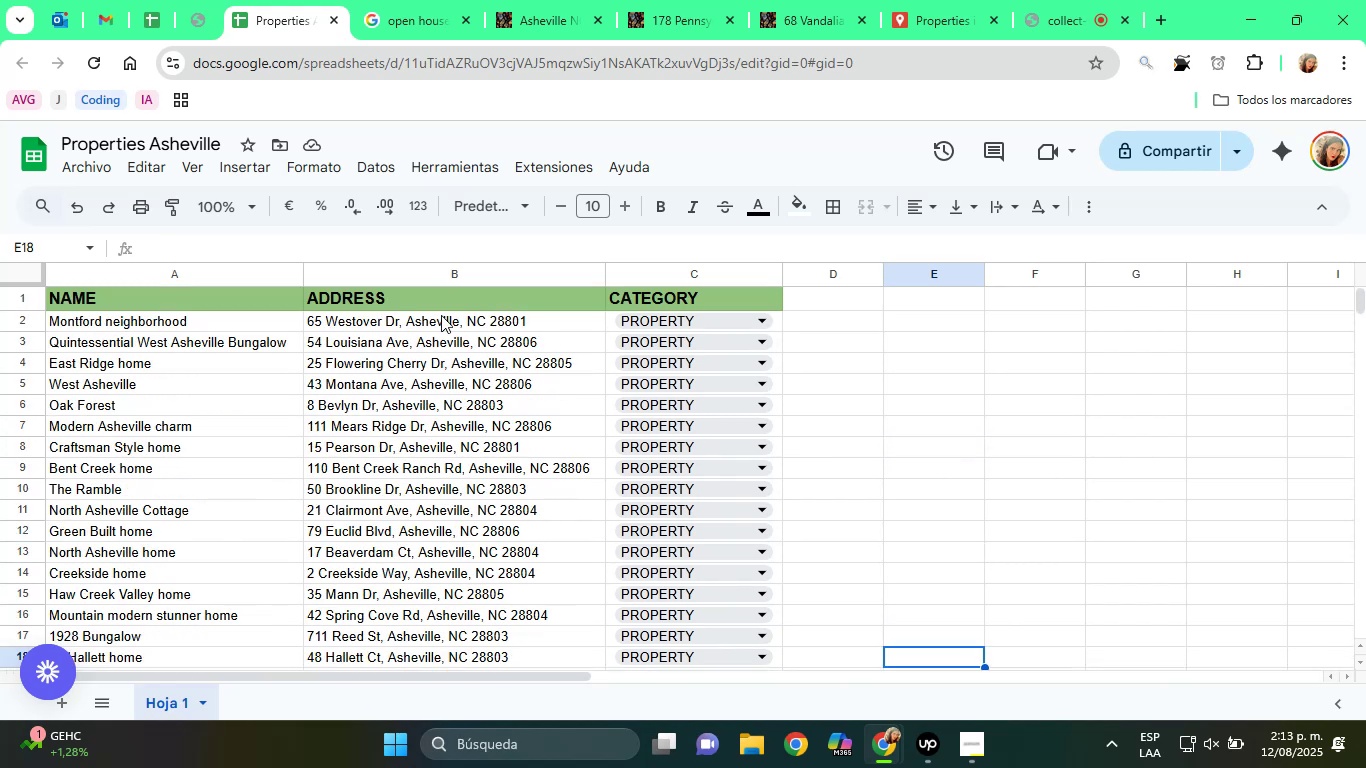 
left_click([529, 0])
 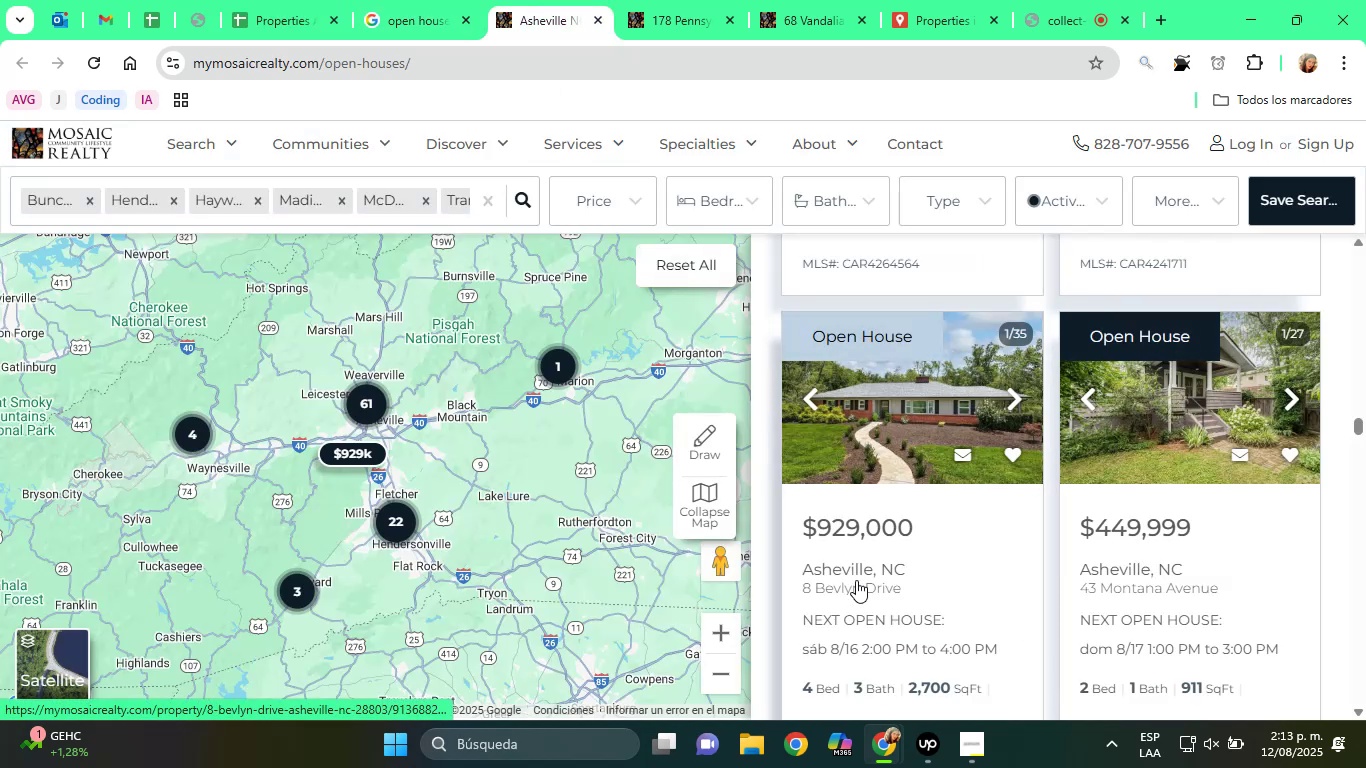 
right_click([848, 553])
 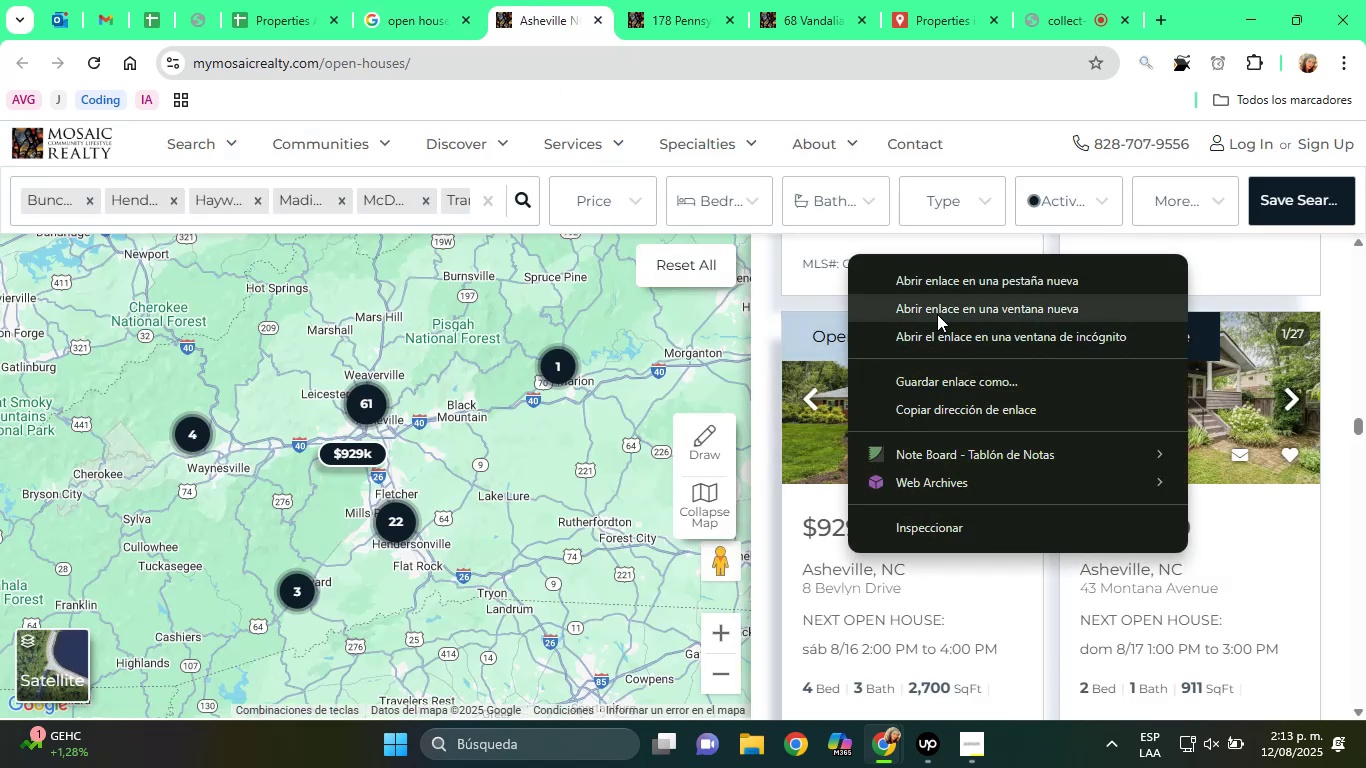 
left_click([940, 262])
 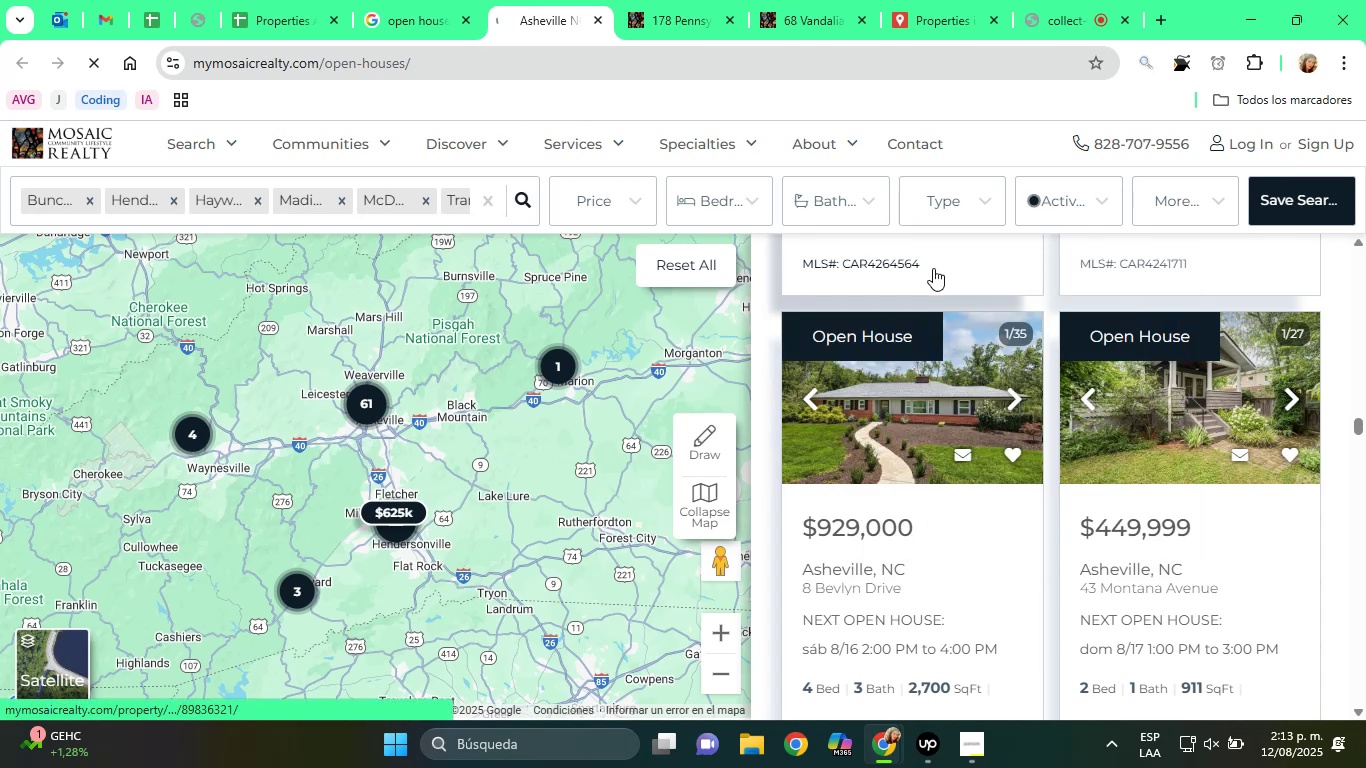 
scroll: coordinate [862, 515], scroll_direction: down, amount: 1.0
 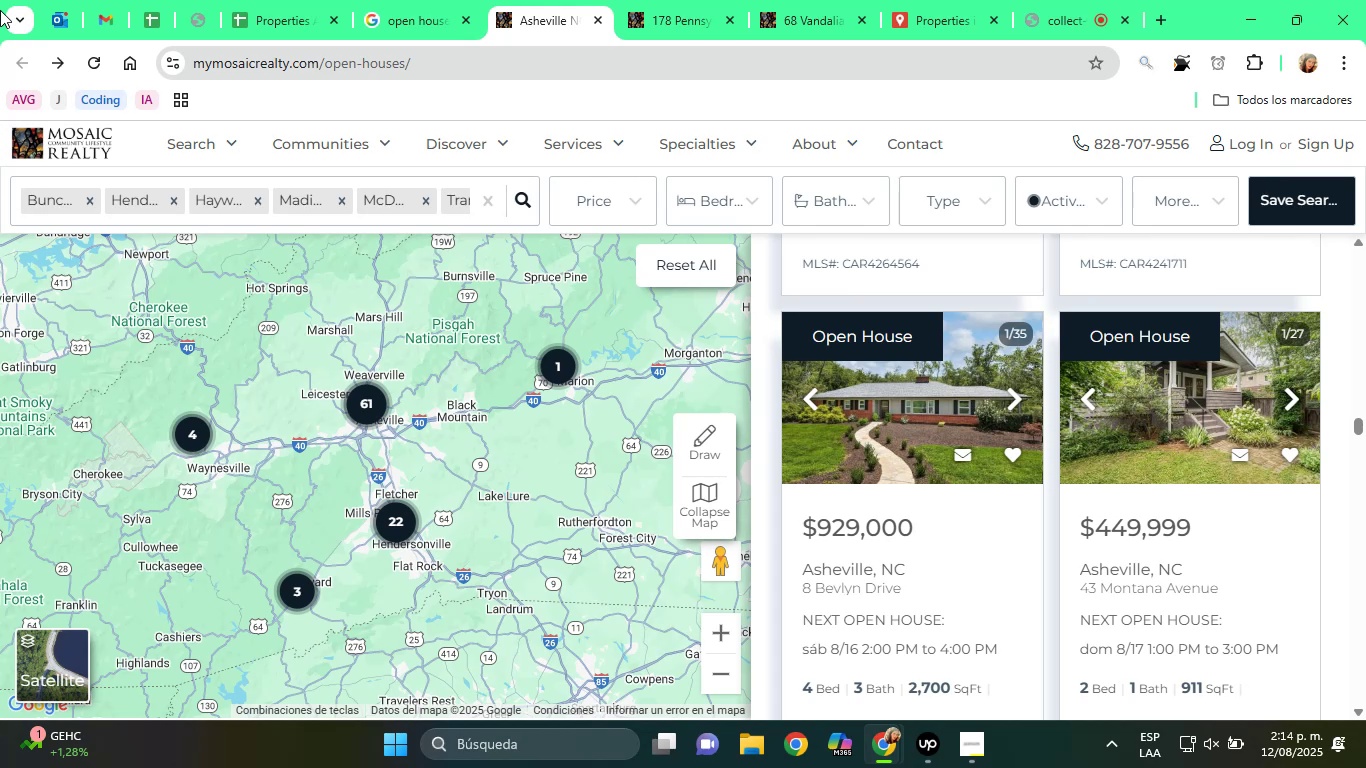 
wait(29.89)
 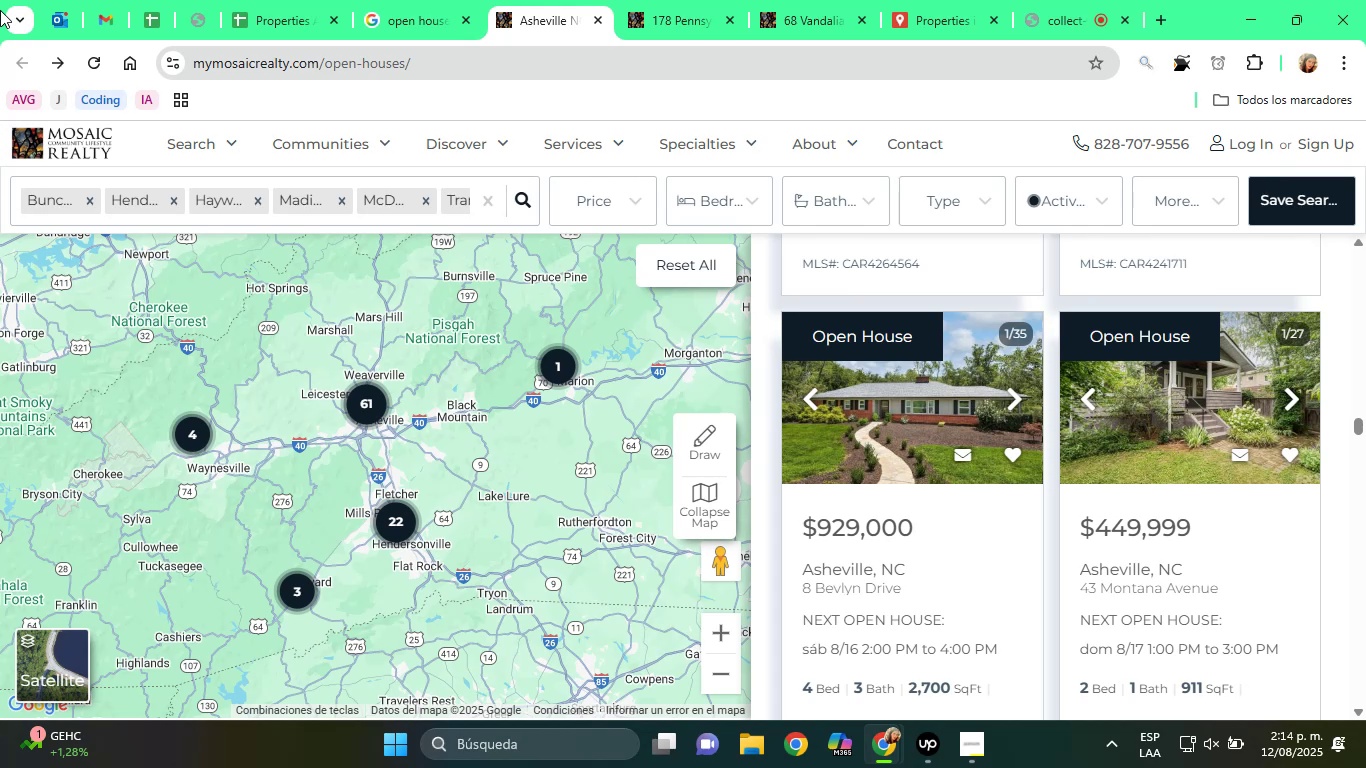 
scroll: coordinate [906, 497], scroll_direction: up, amount: 1.0
 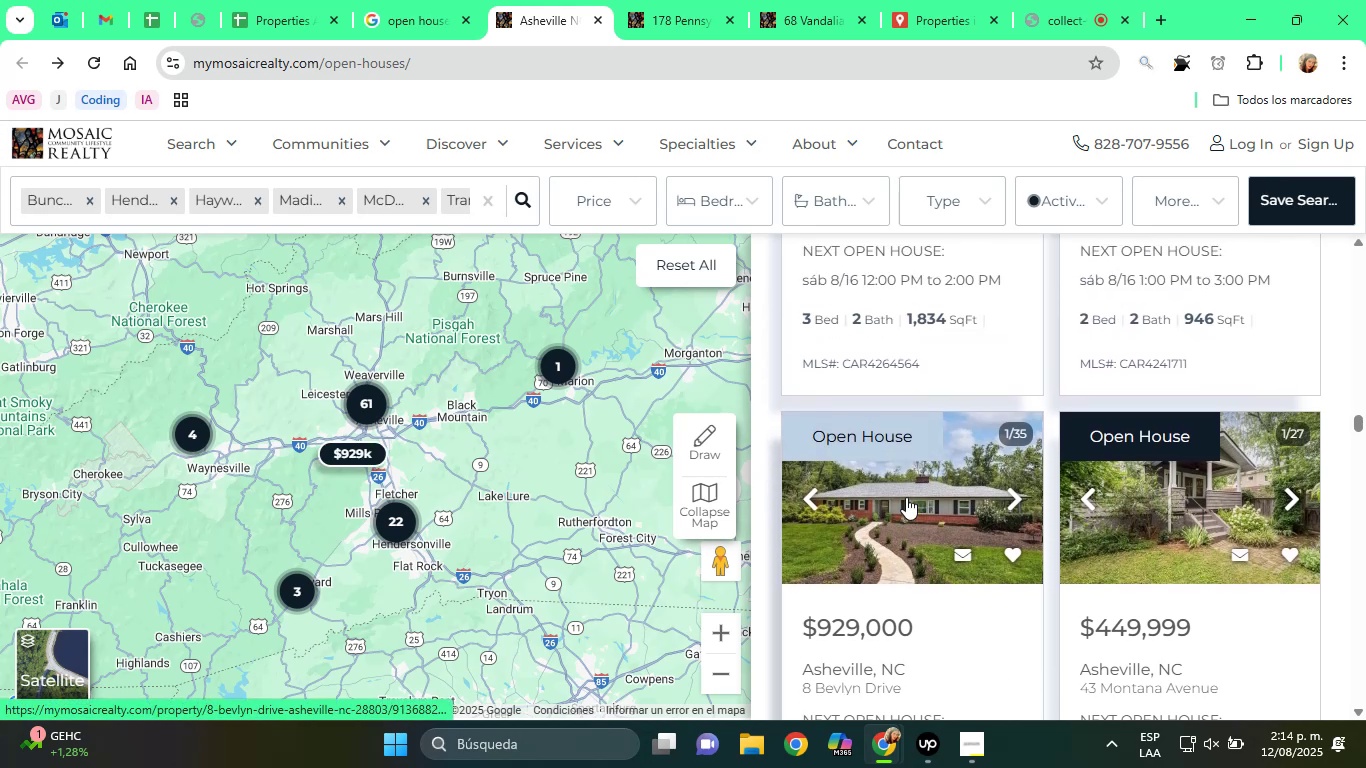 
scroll: coordinate [906, 497], scroll_direction: down, amount: 1.0
 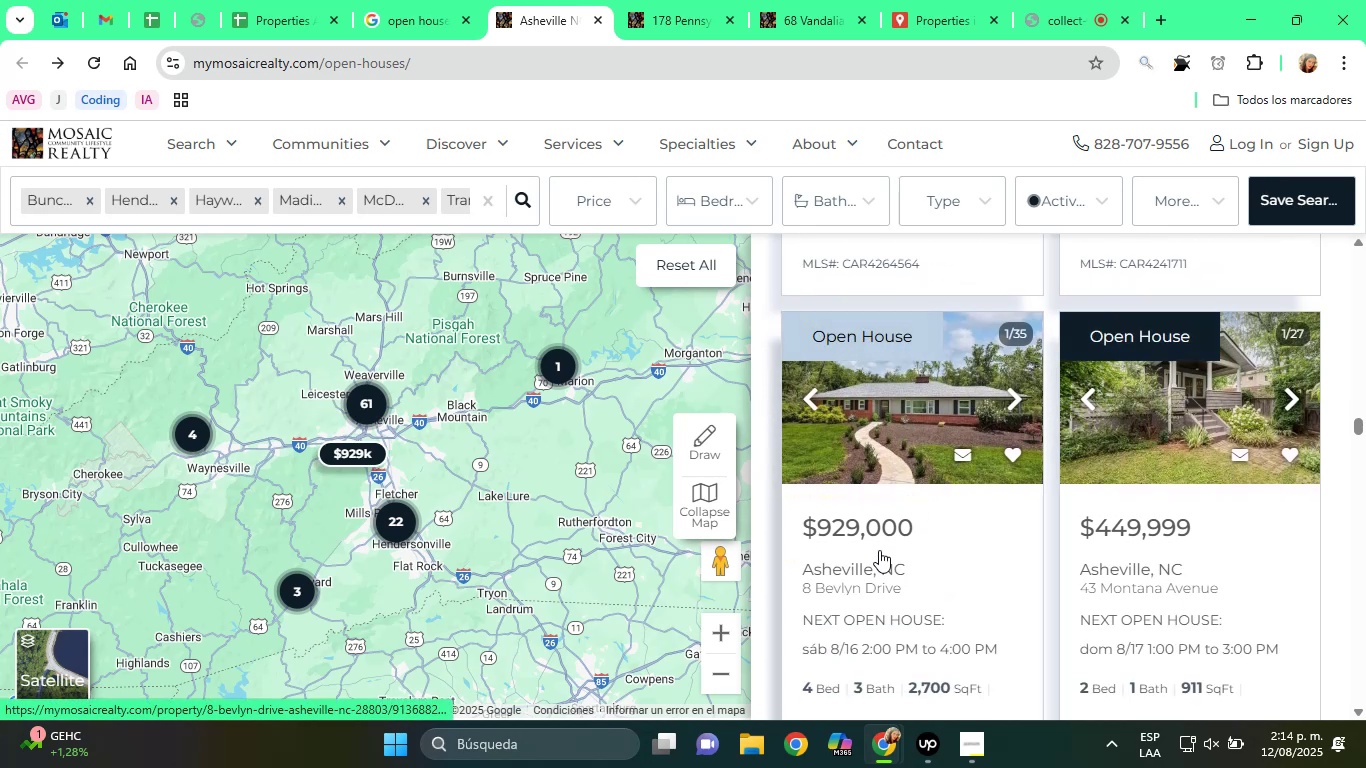 
right_click([848, 535])
 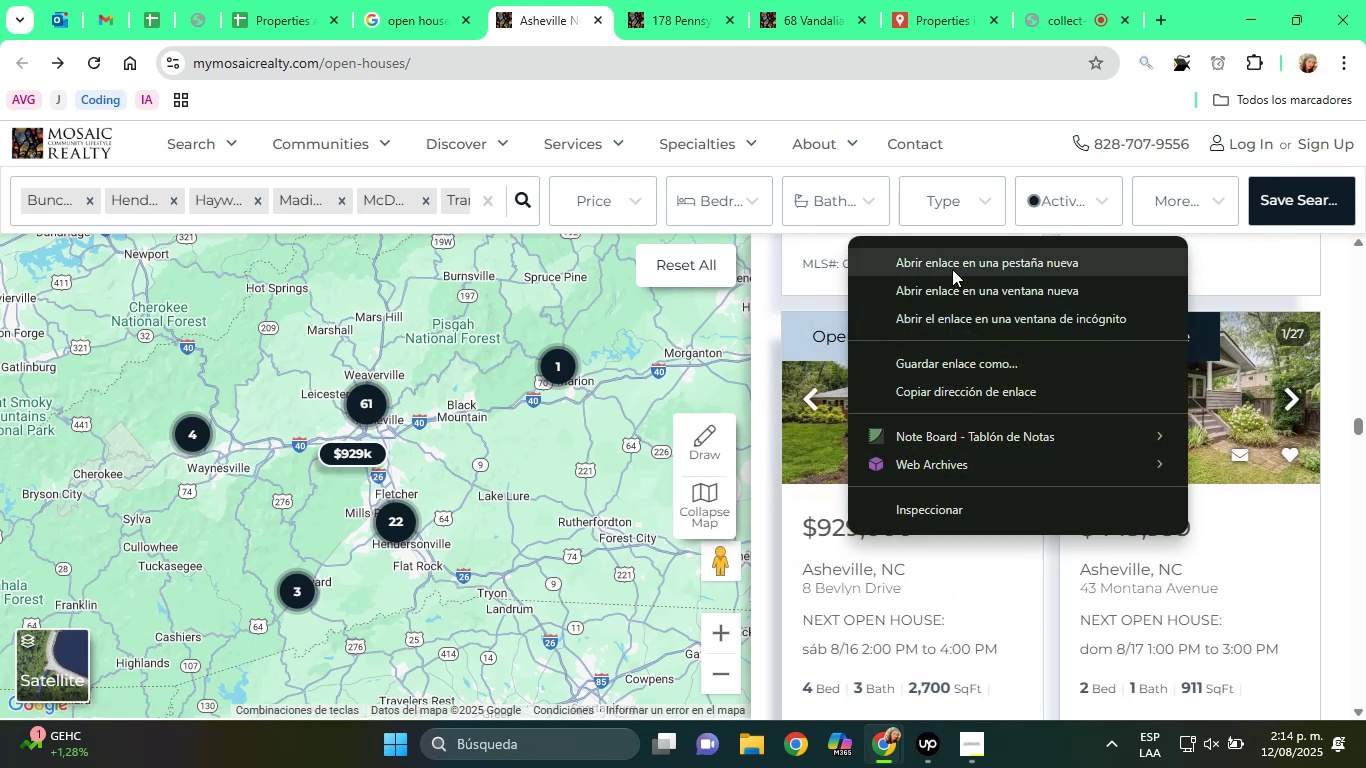 
left_click([952, 268])
 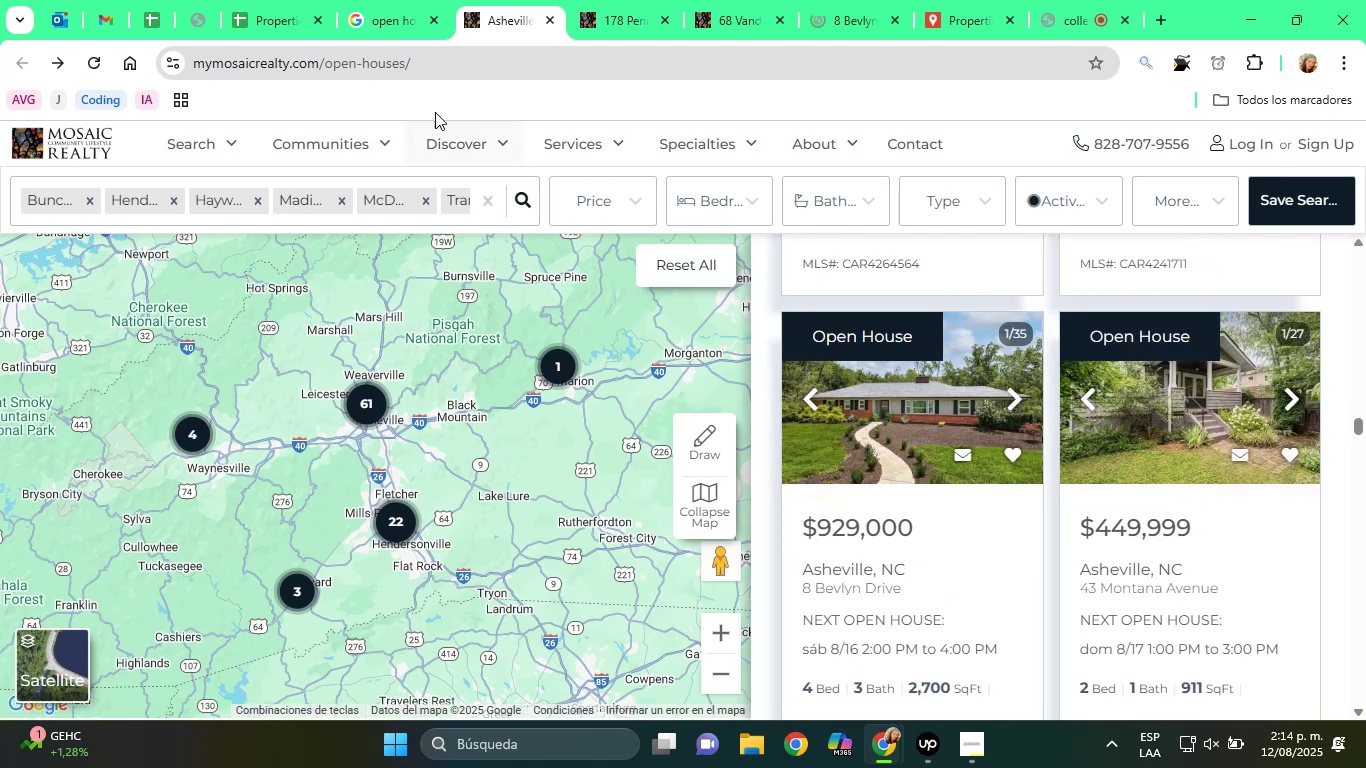 
left_click([302, 0])
 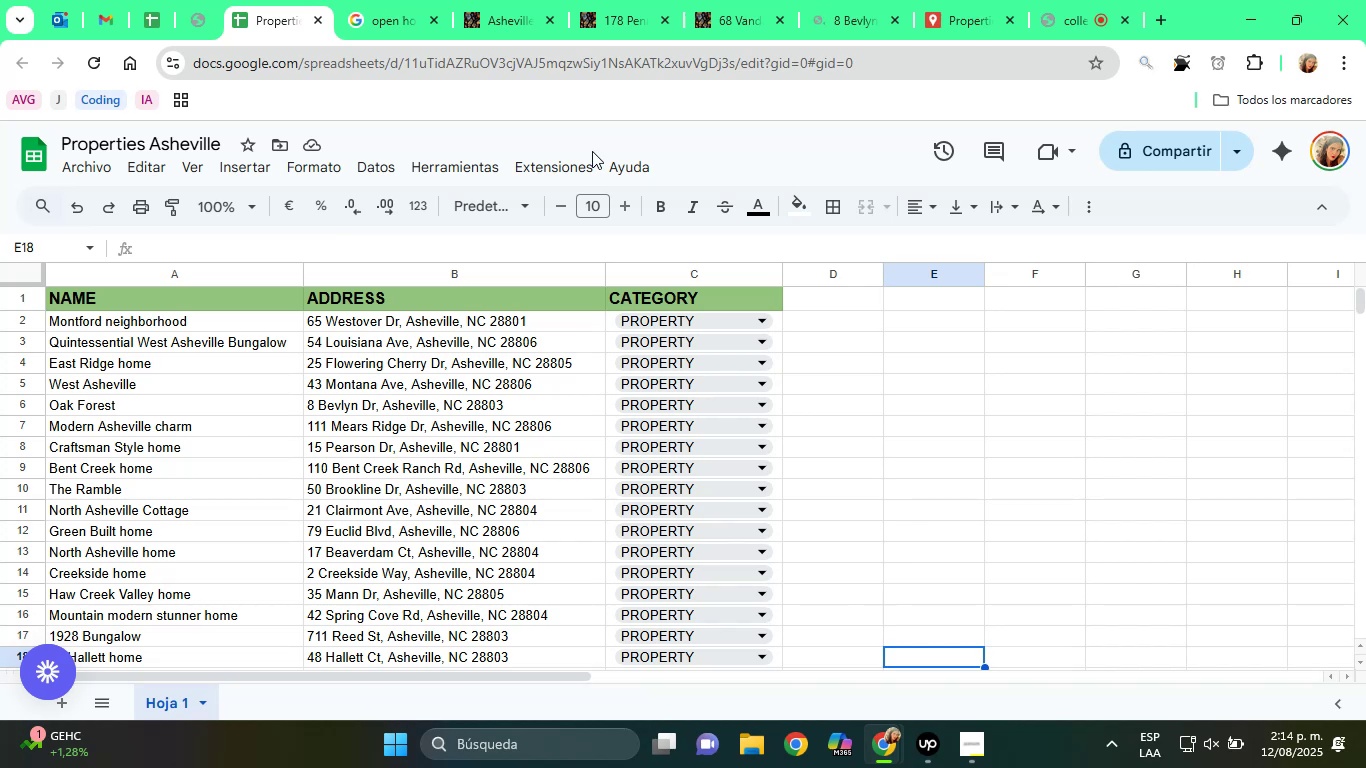 
left_click([814, 0])
 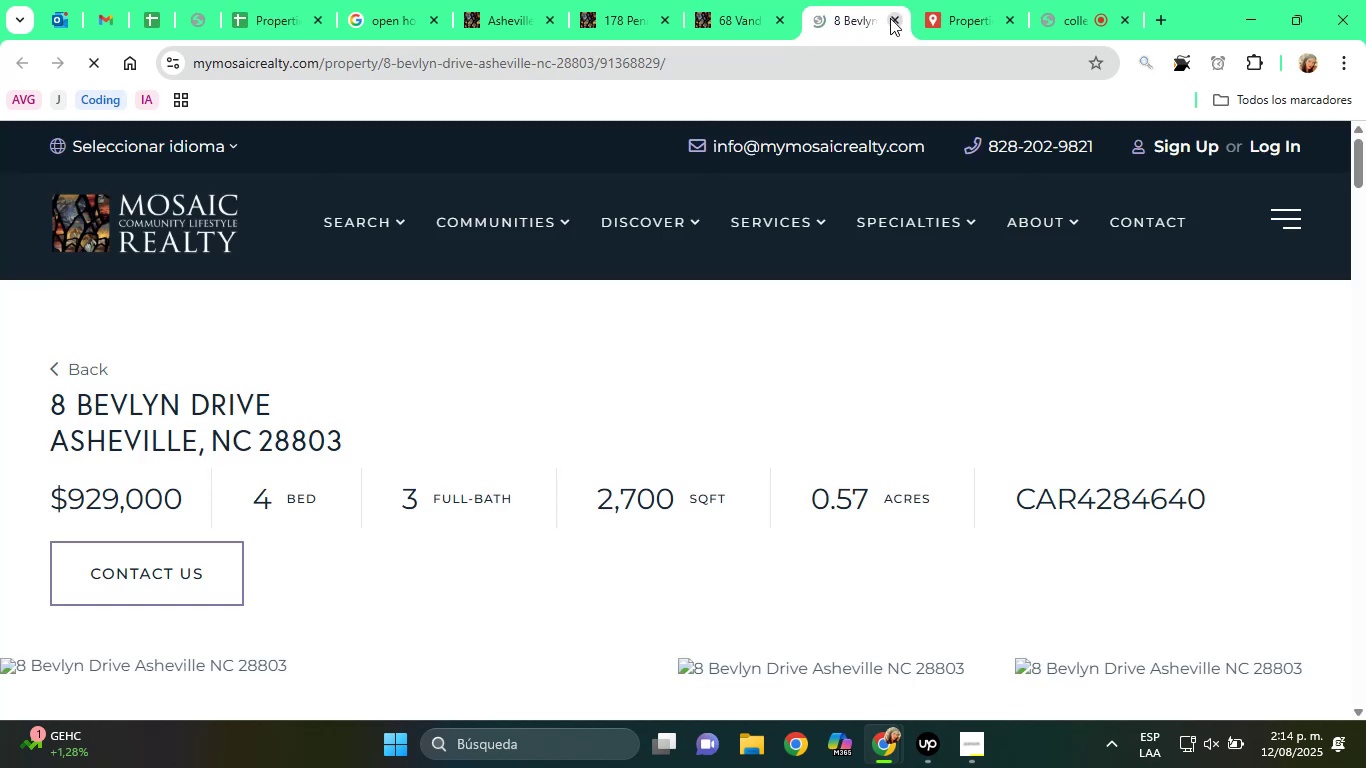 
left_click([890, 18])
 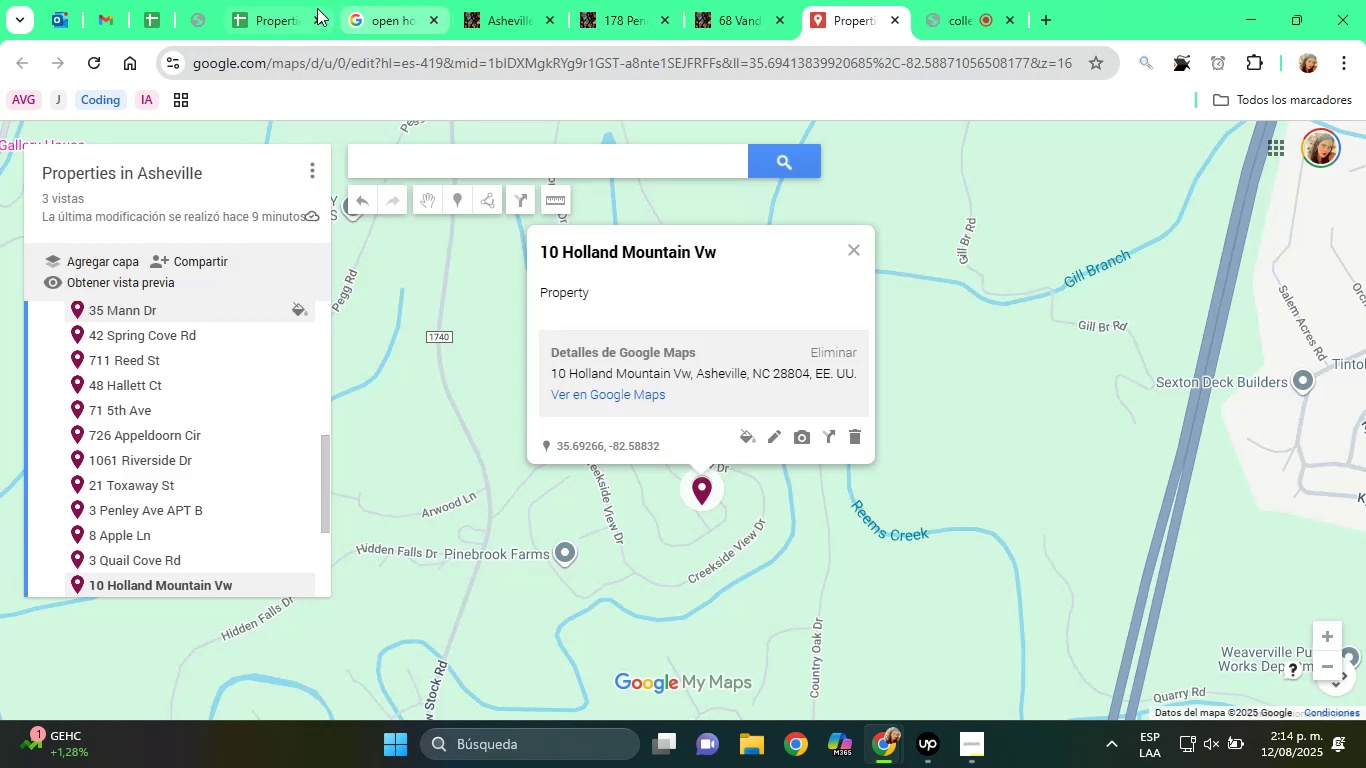 
left_click([276, 0])
 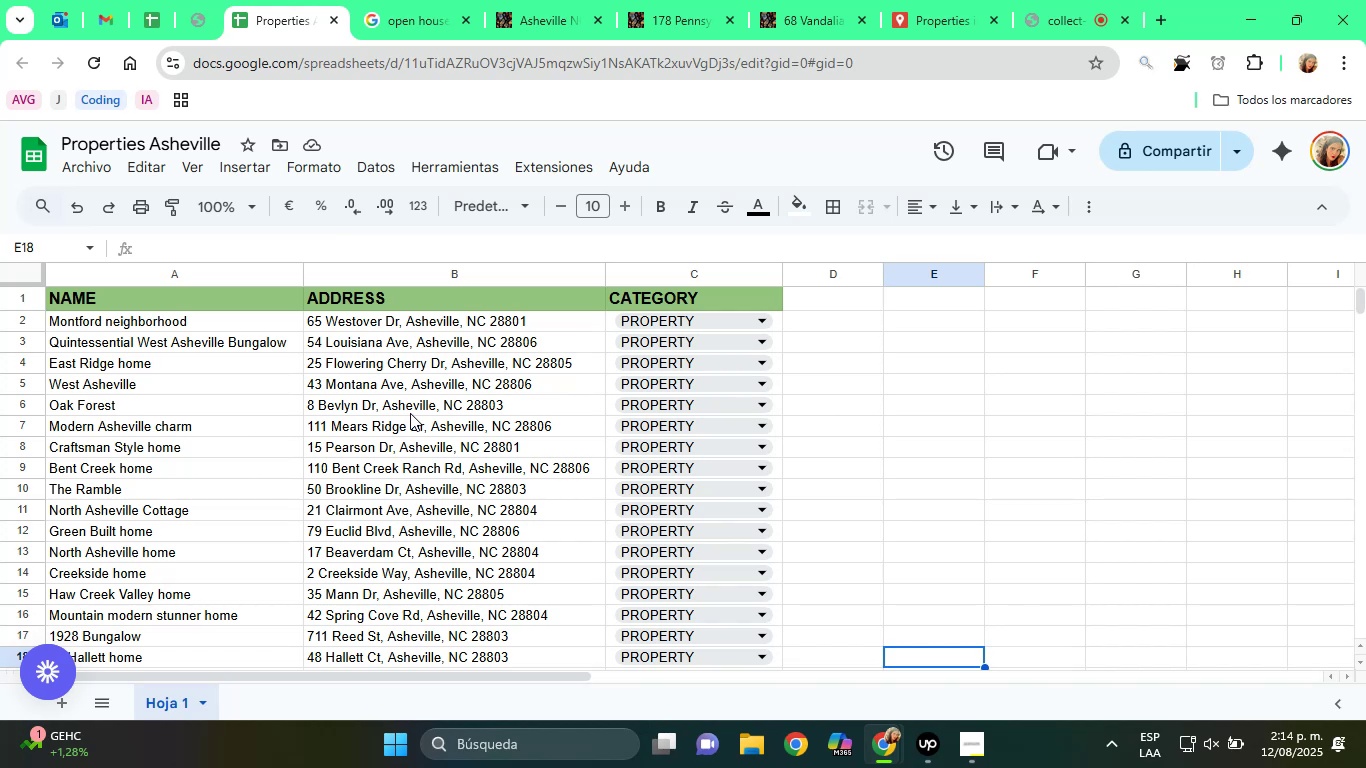 
wait(13.31)
 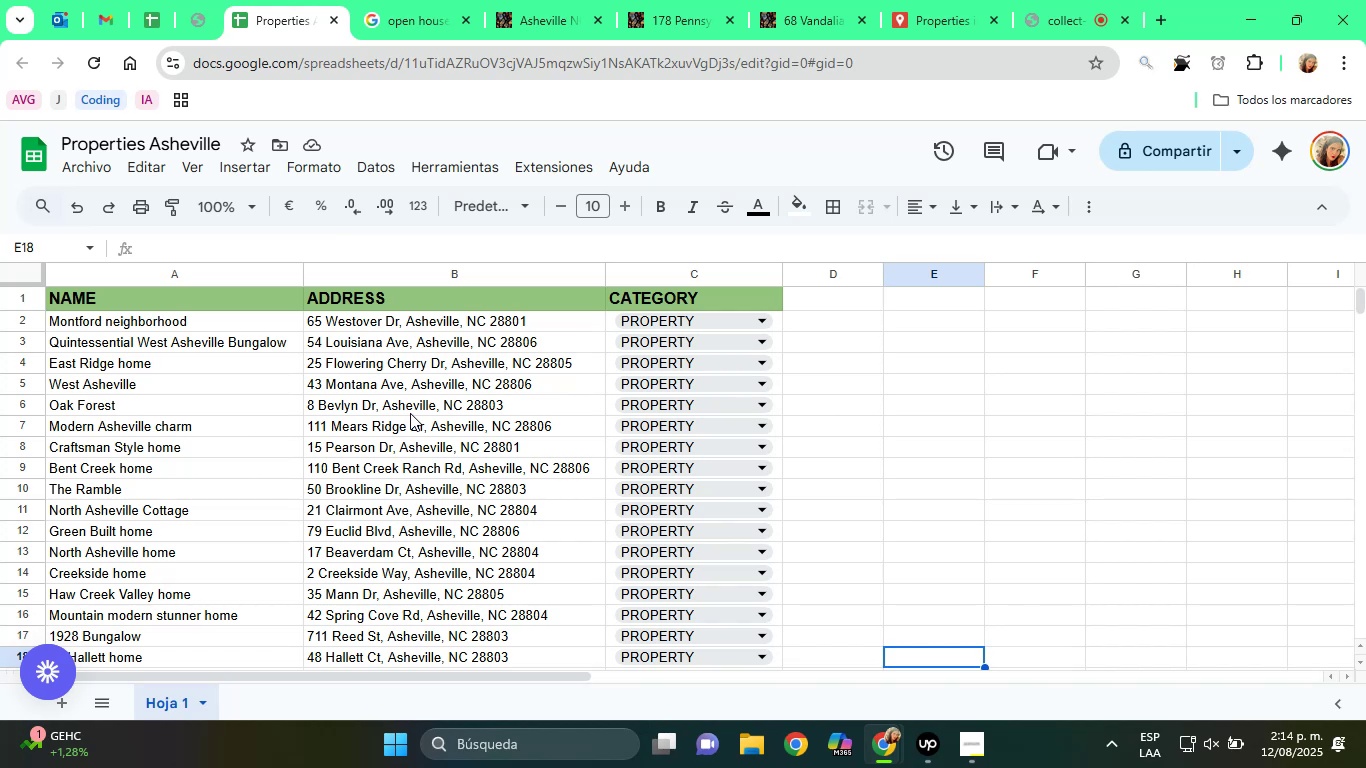 
left_click([563, 0])
 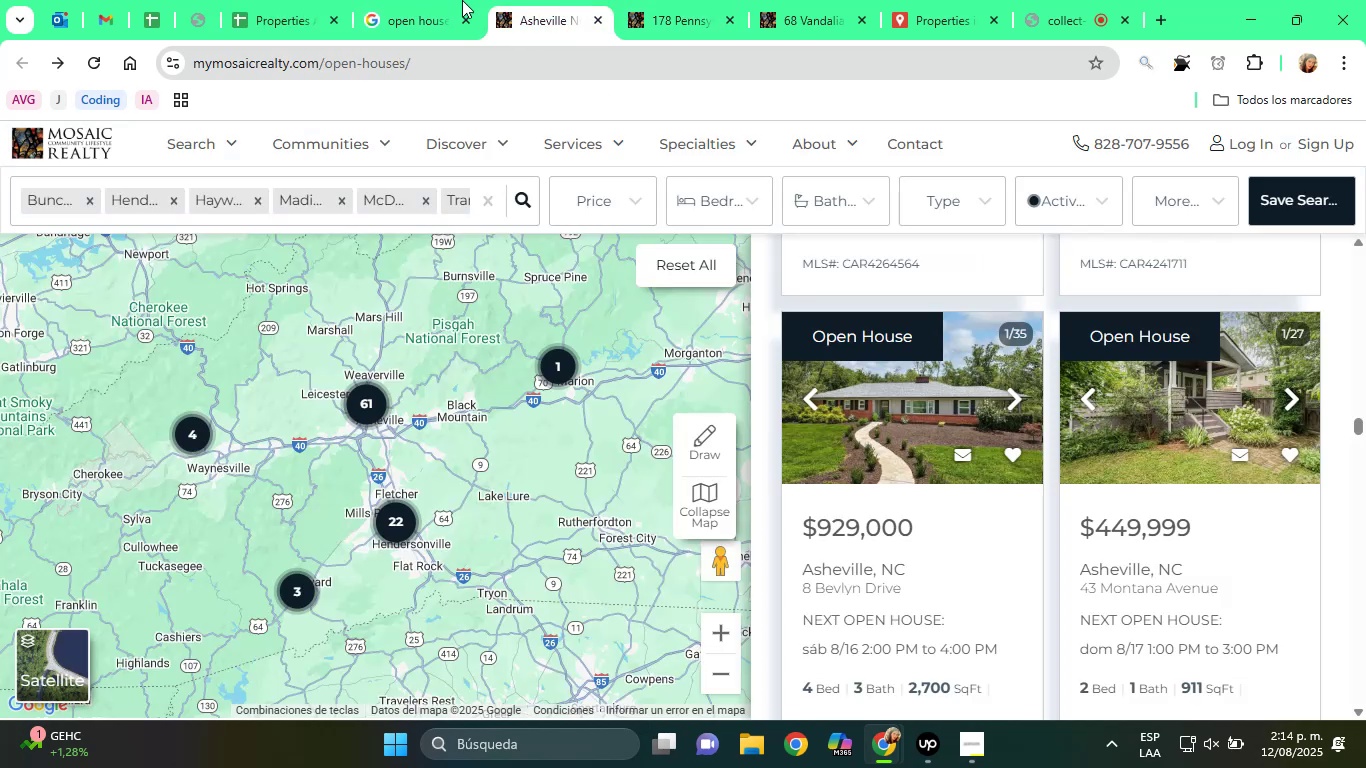 
left_click([261, 0])
 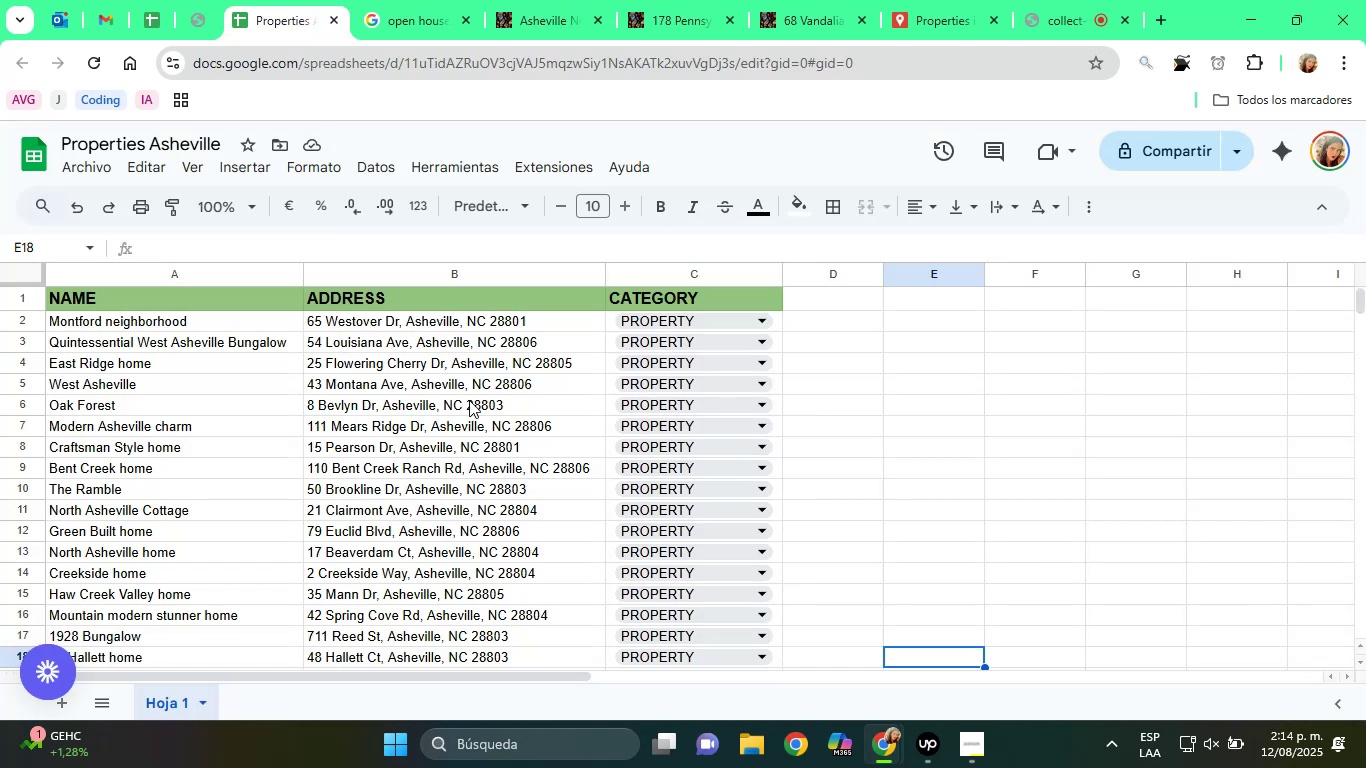 
scroll: coordinate [296, 526], scroll_direction: down, amount: 3.0
 